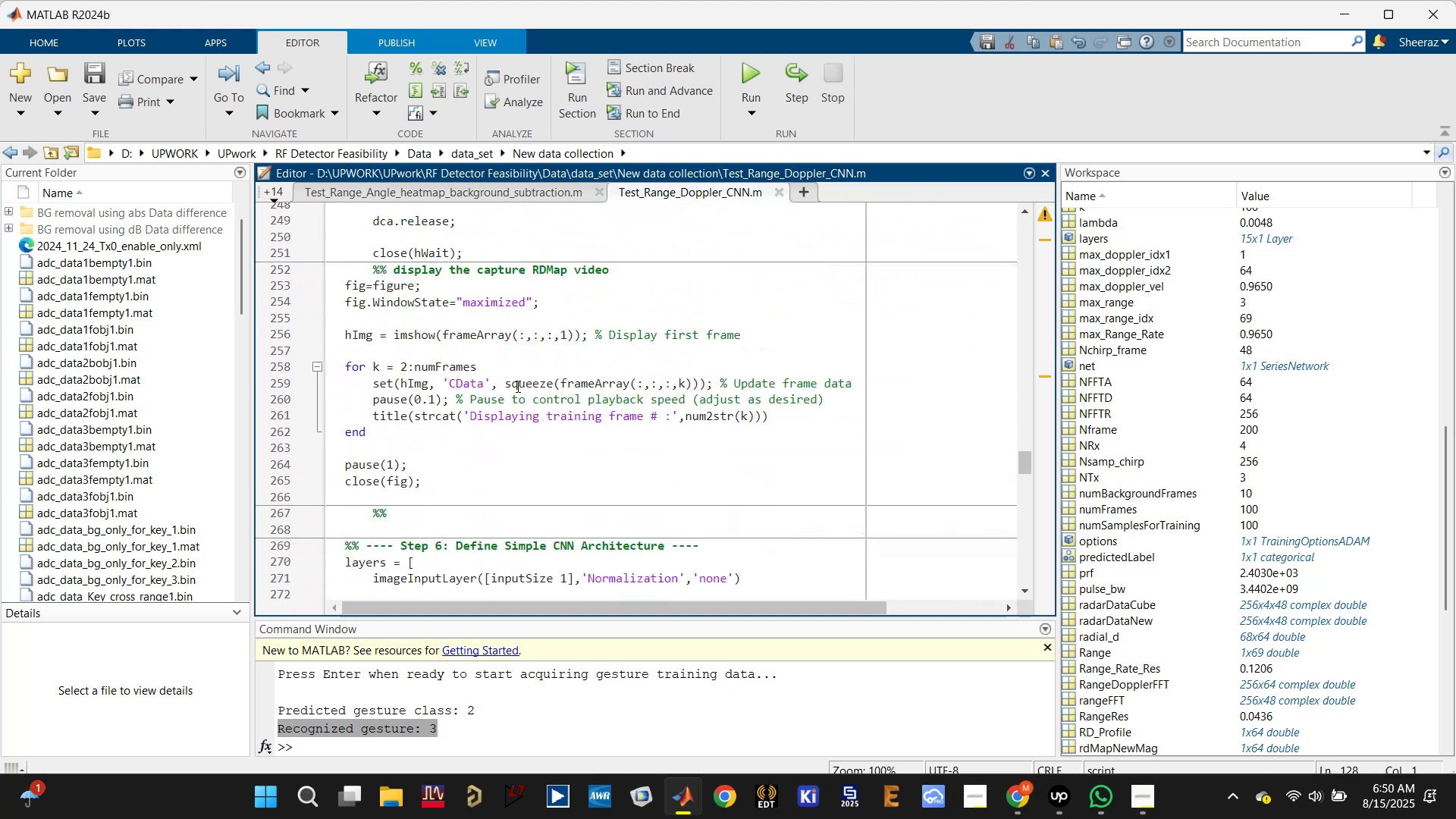 
scroll: coordinate [516, 386], scroll_direction: up, amount: 5.0
 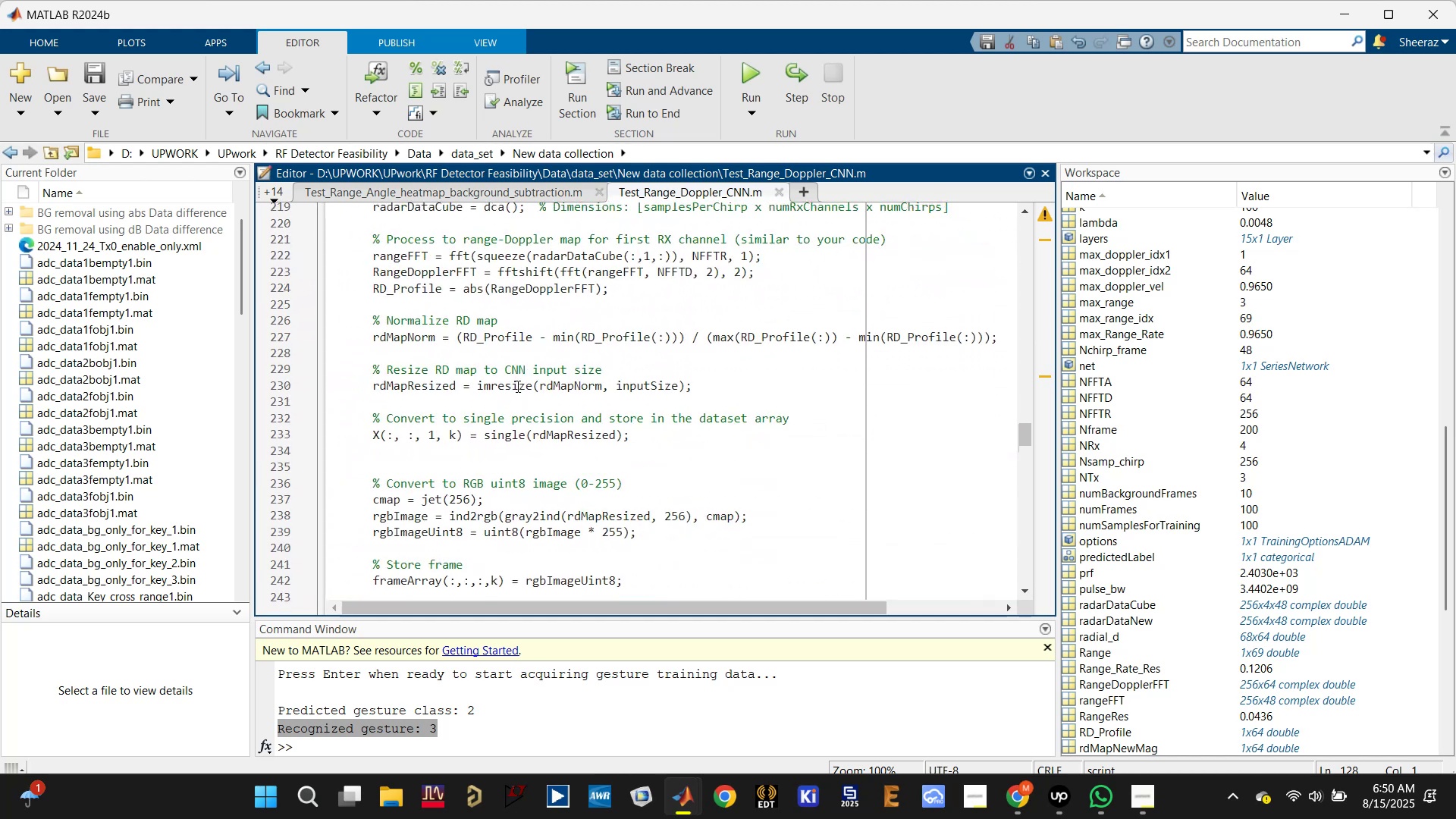 
scroll: coordinate [516, 386], scroll_direction: down, amount: 12.0
 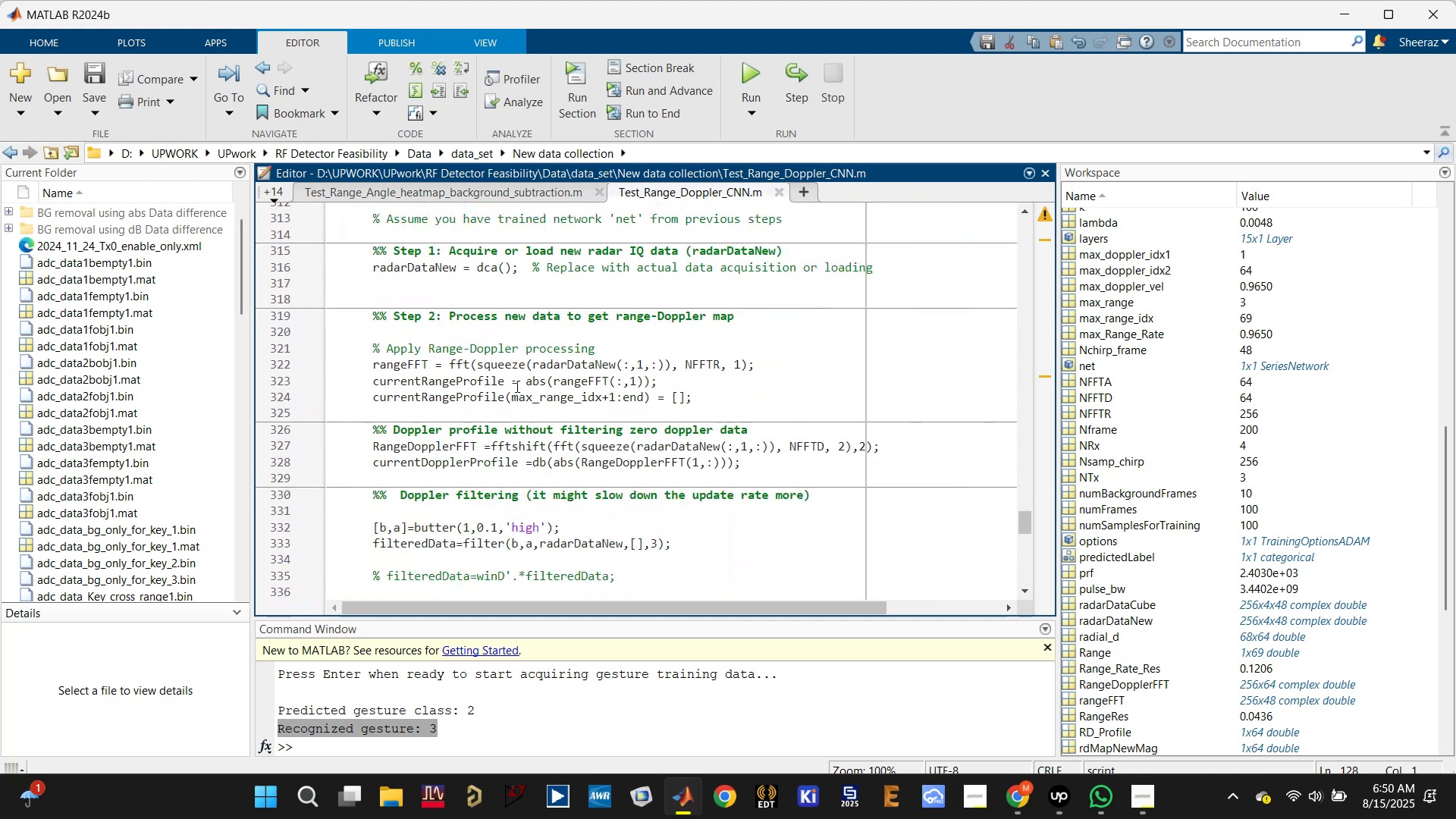 
scroll: coordinate [516, 386], scroll_direction: up, amount: 2.0
 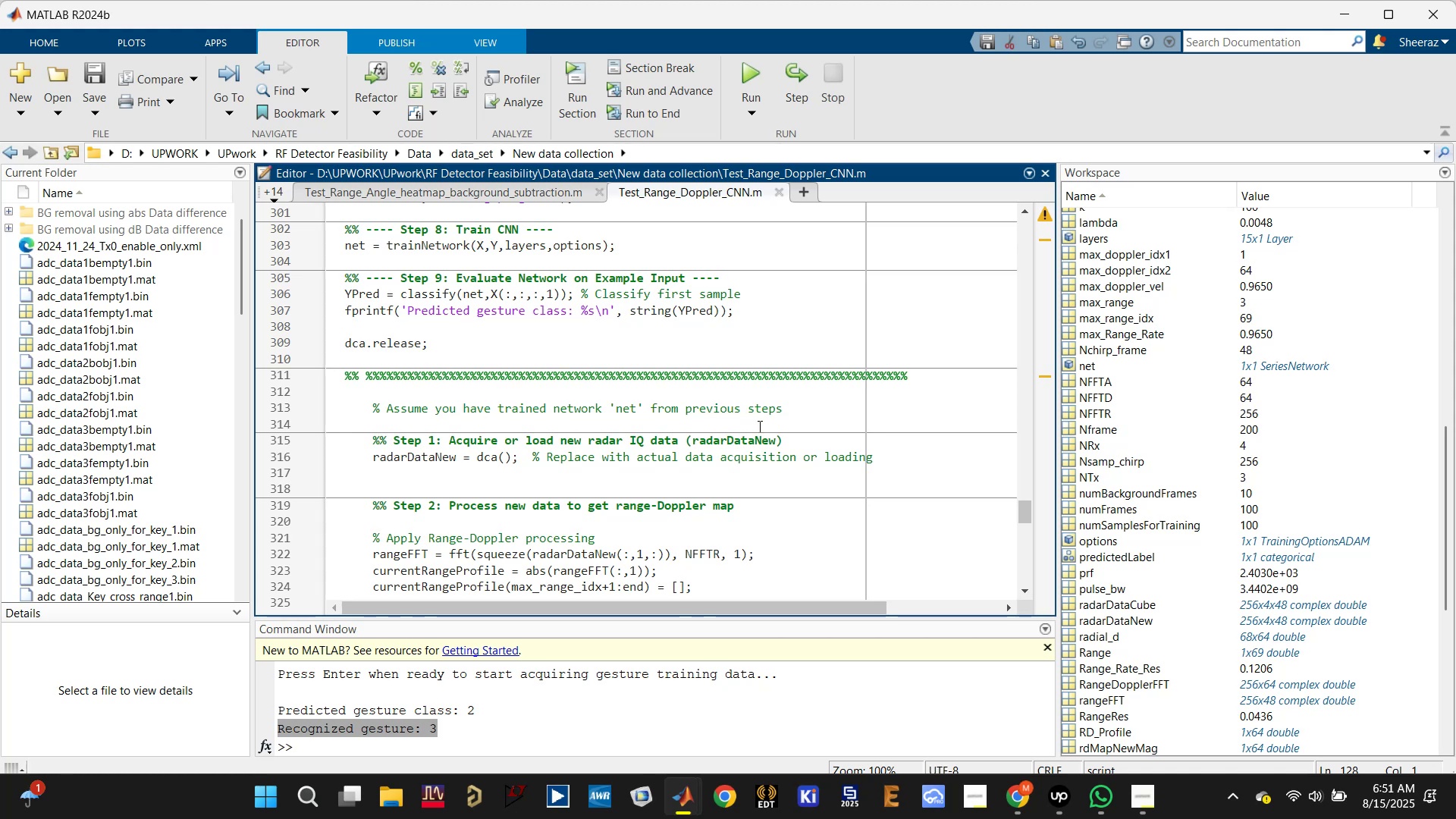 
left_click([809, 410])
 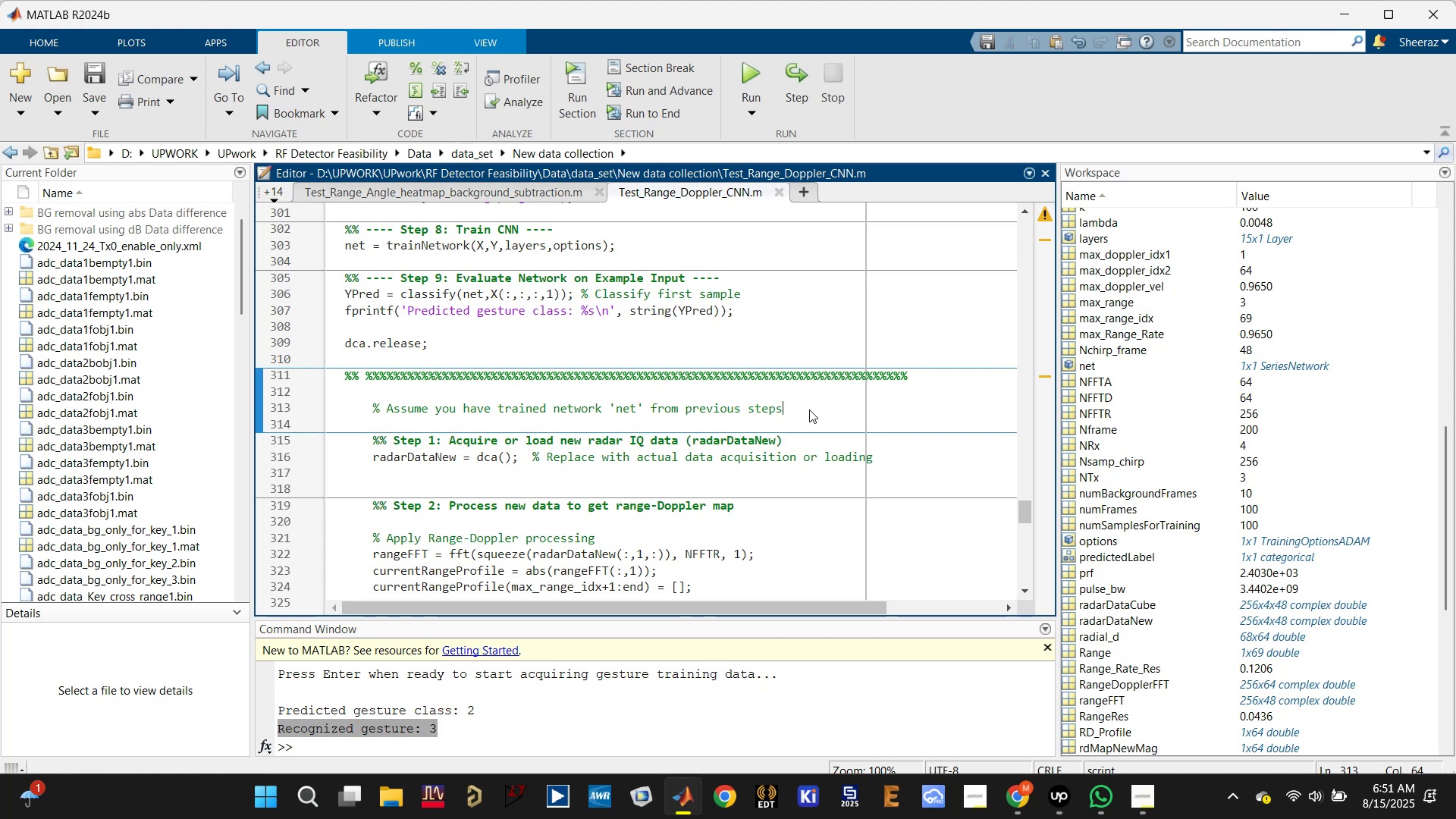 
hold_key(key=Enter, duration=0.62)
 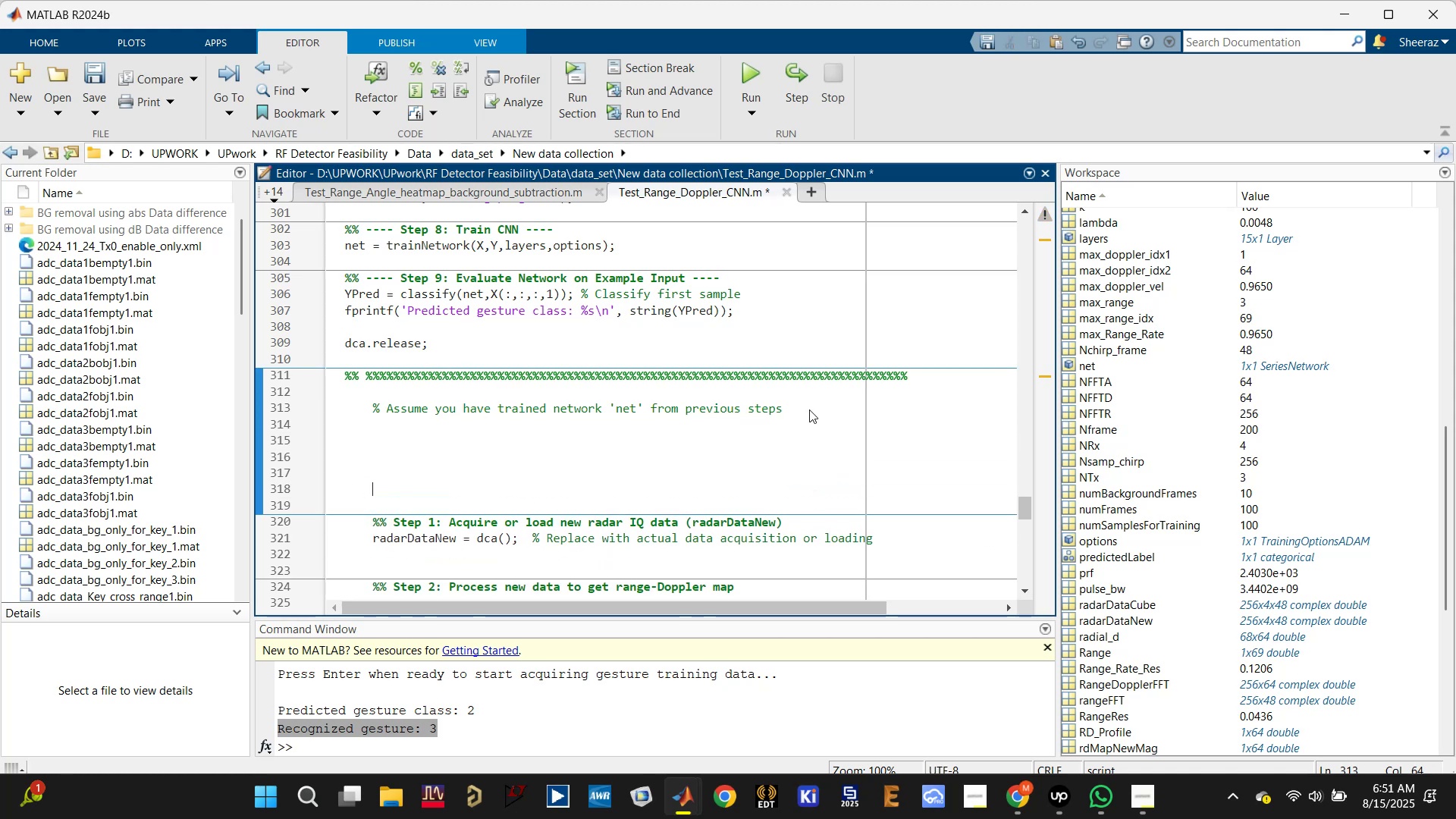 
key(Enter)
 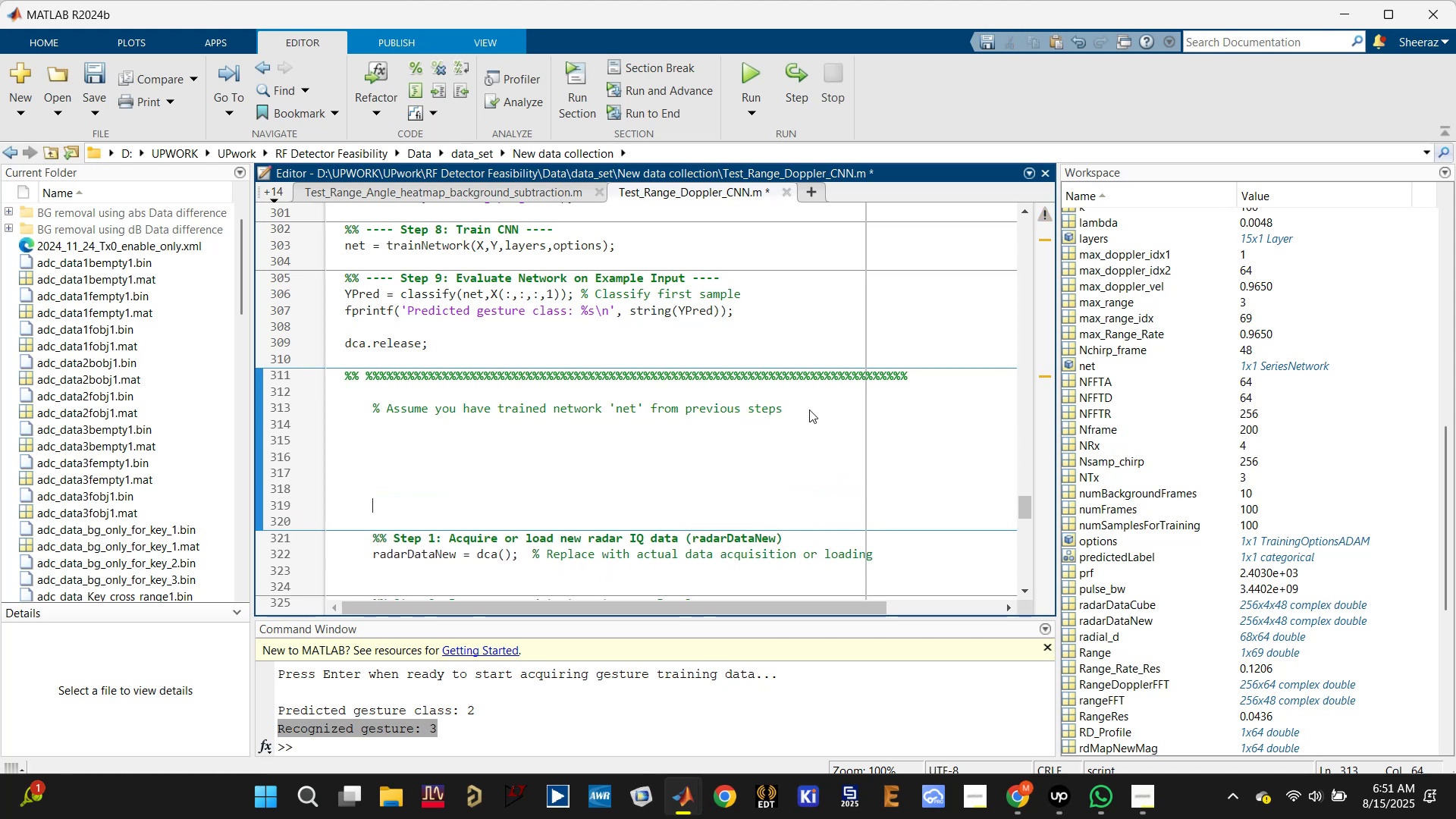 
hold_key(key=ControlLeft, duration=0.44)
 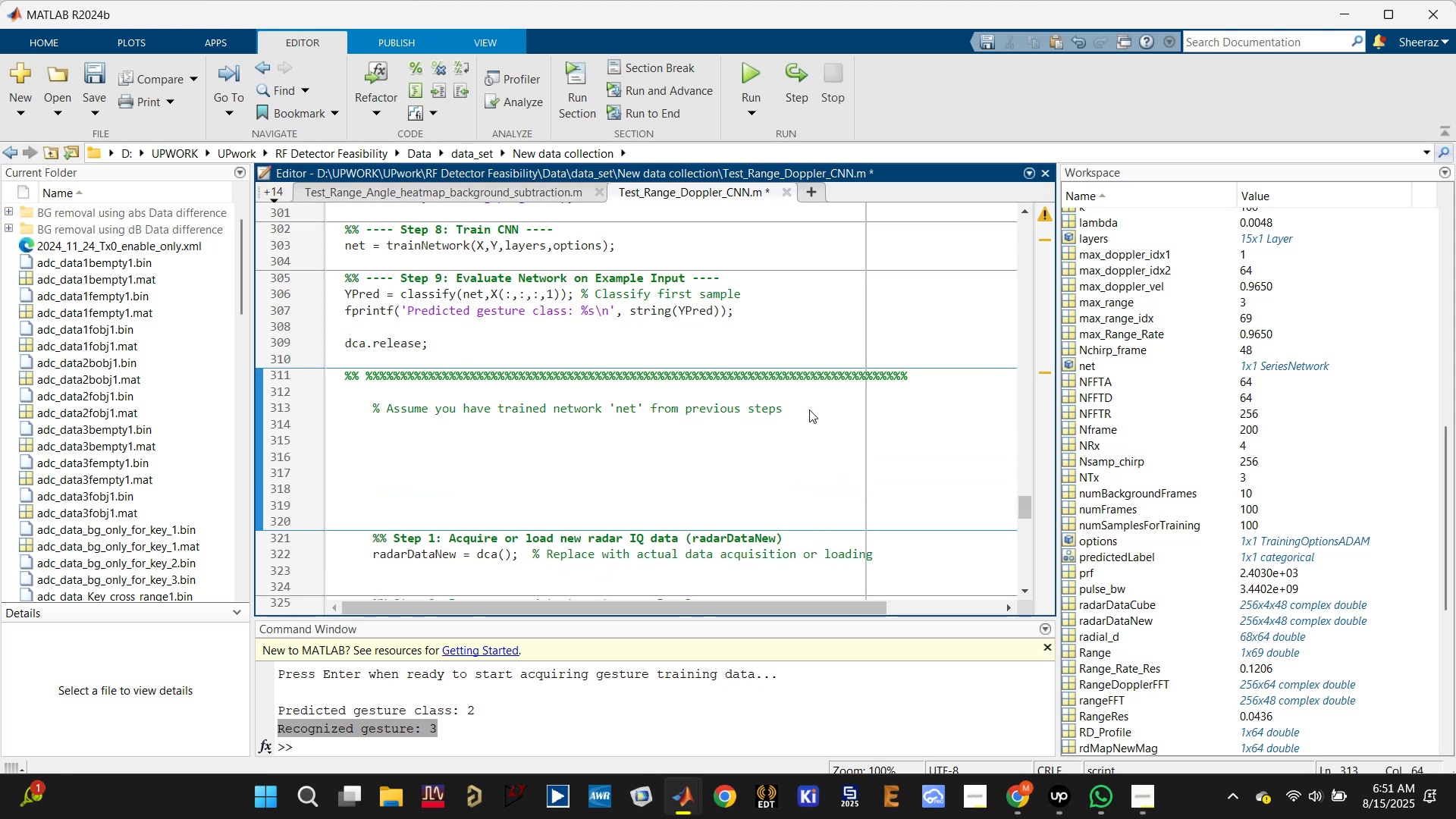 
scroll: coordinate [805, 416], scroll_direction: down, amount: 3.0
 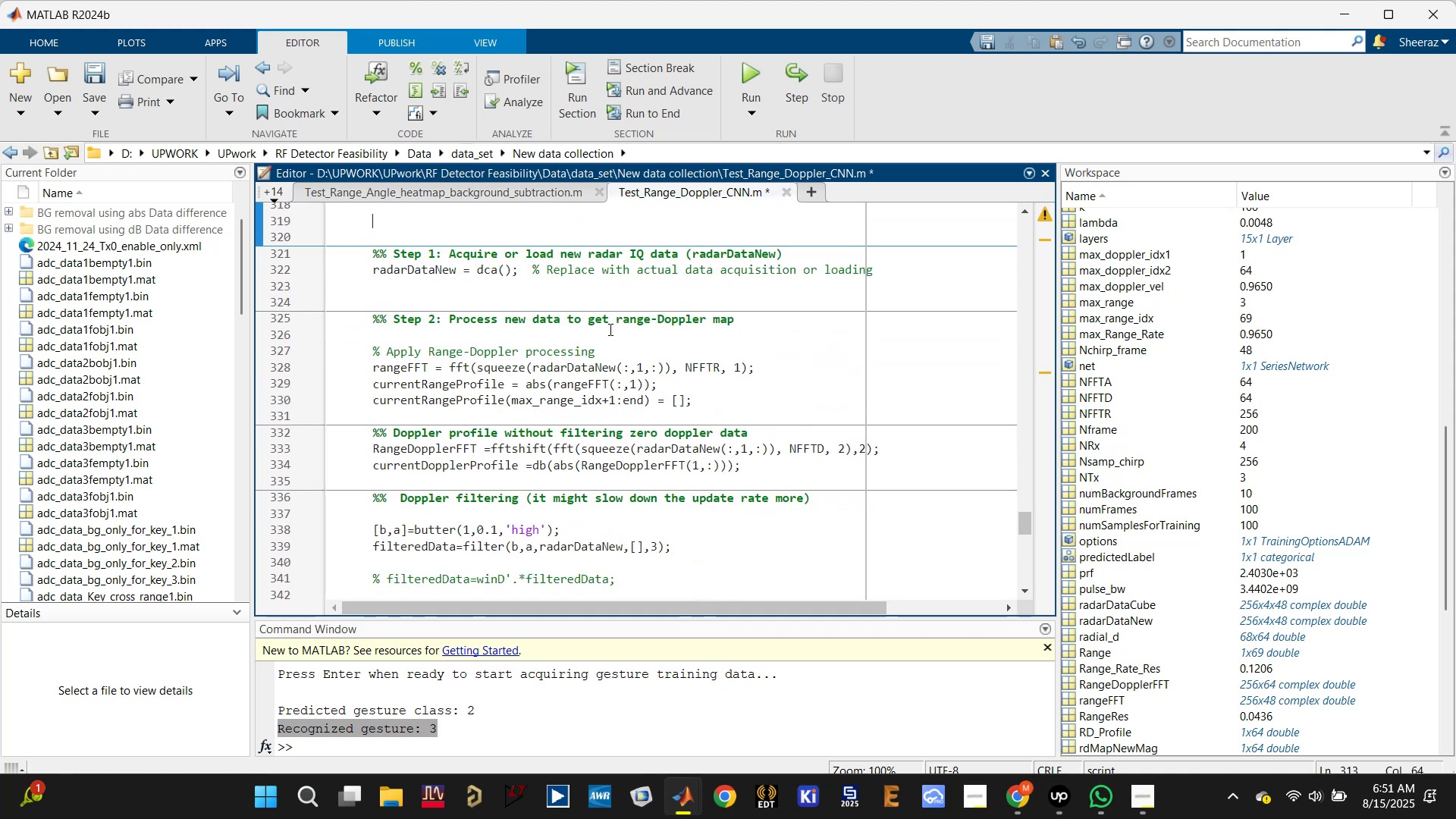 
left_click([629, 295])
 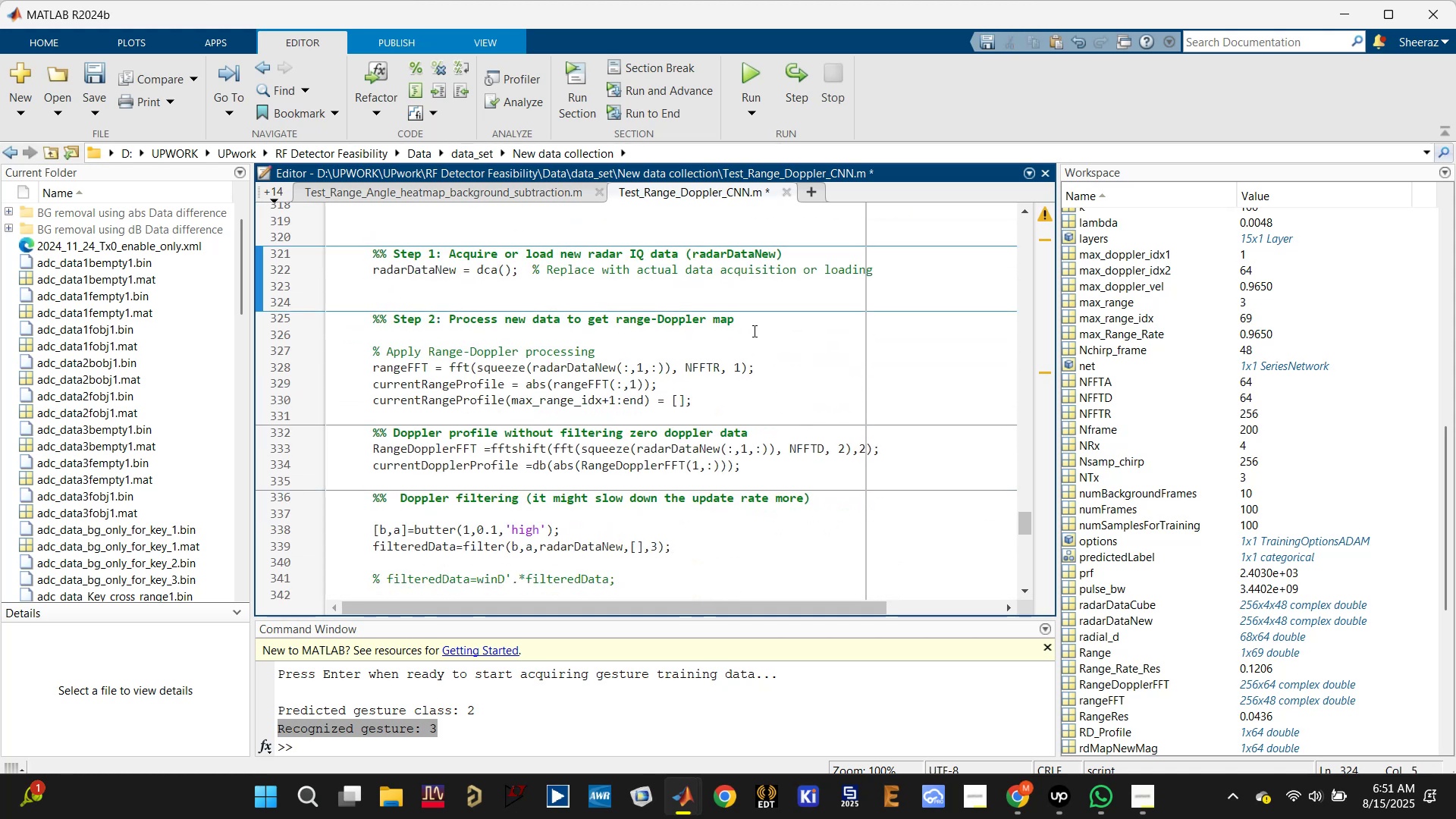 
left_click([798, 319])
 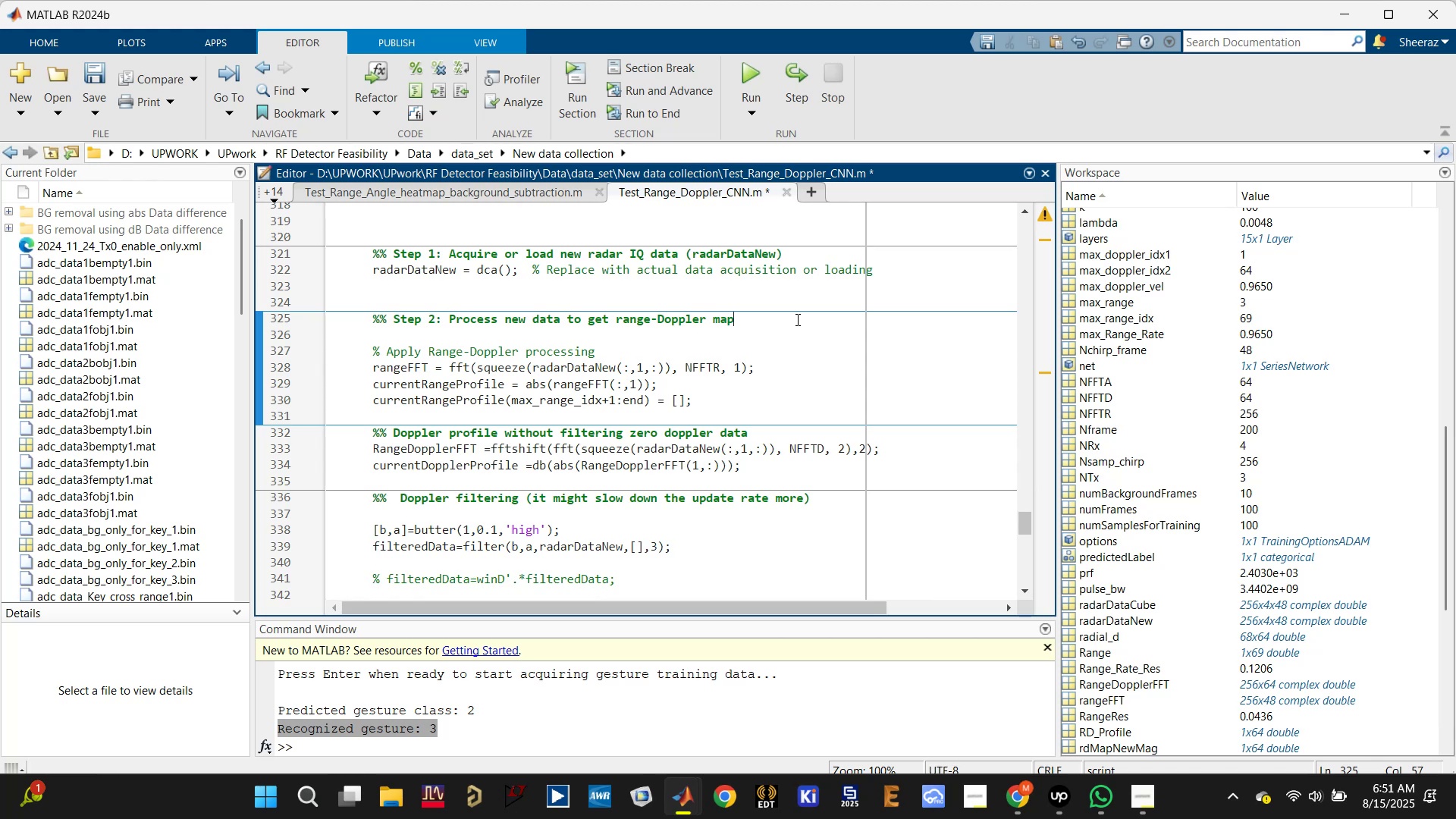 
hold_key(key=Enter, duration=1.06)
 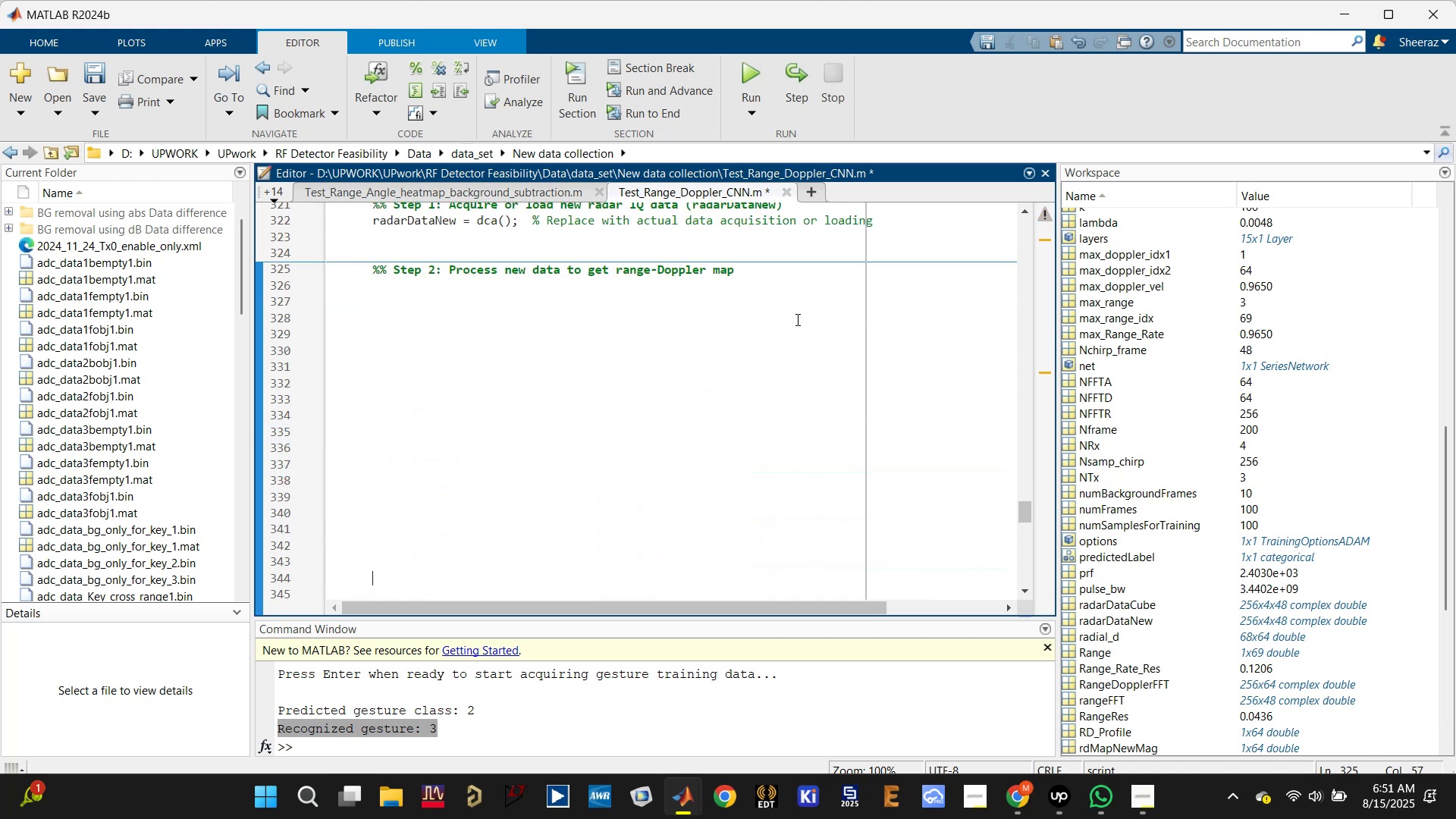 
type(%%)
 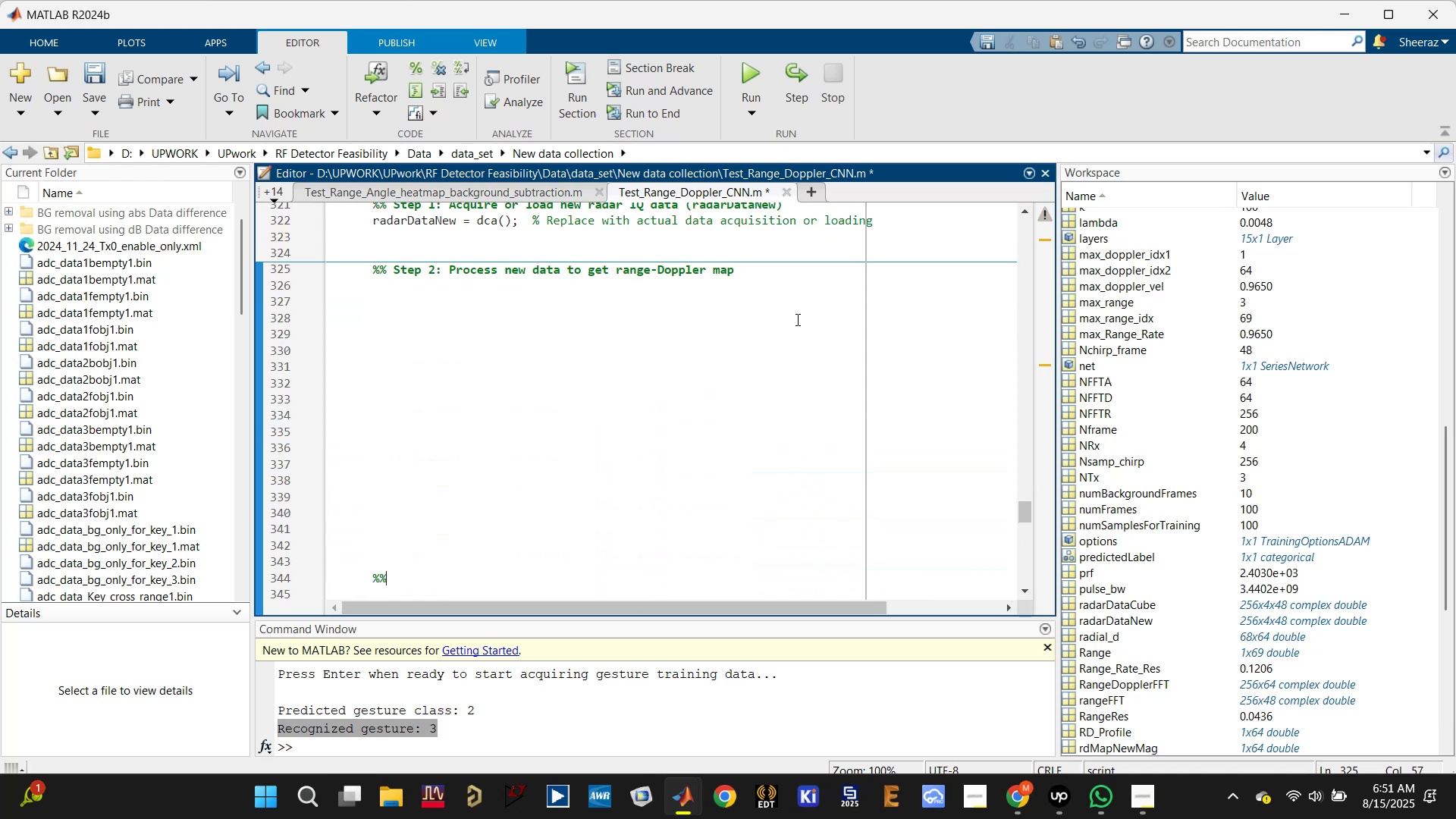 
key(ArrowUp)
 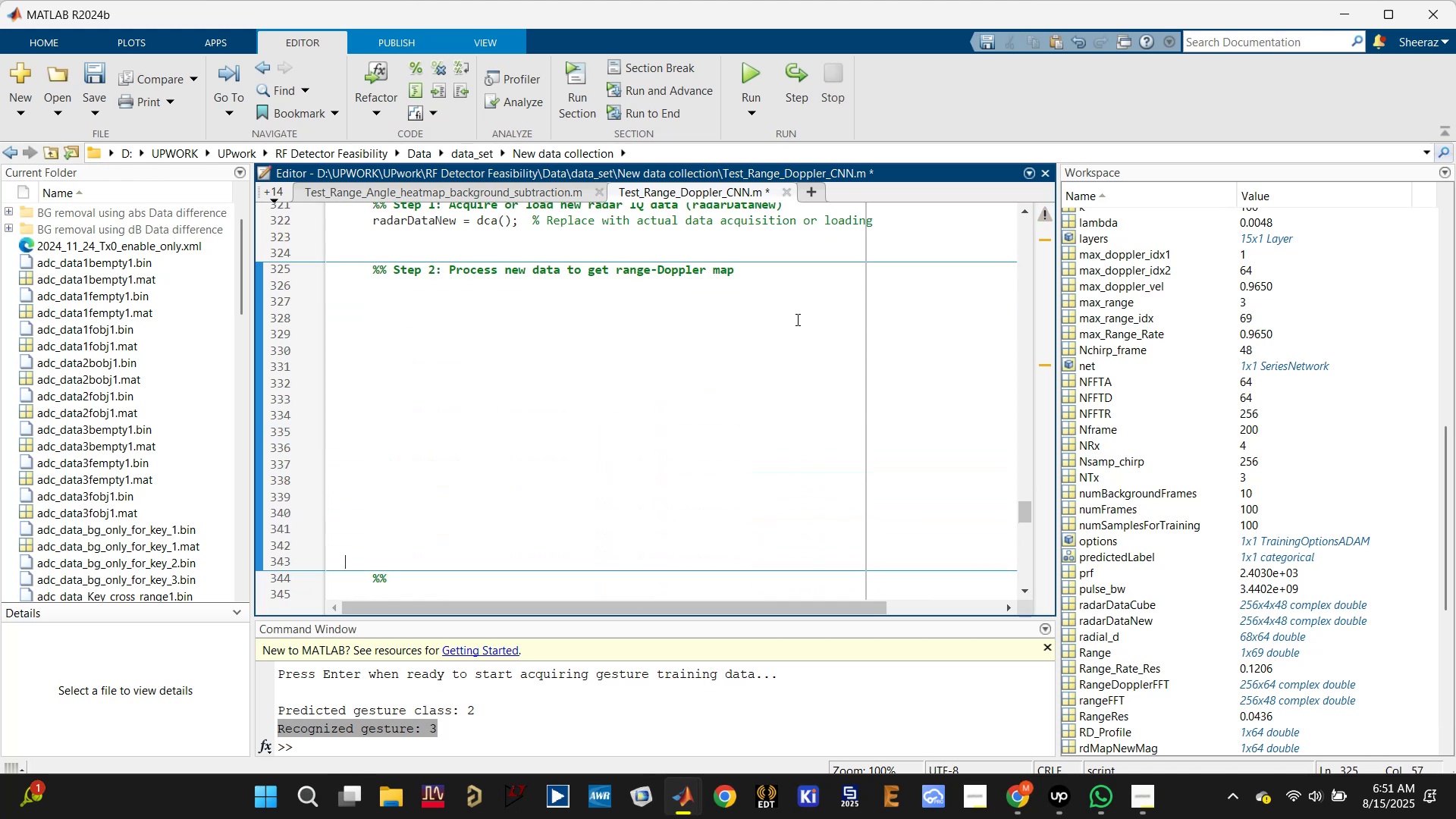 
key(ArrowUp)
 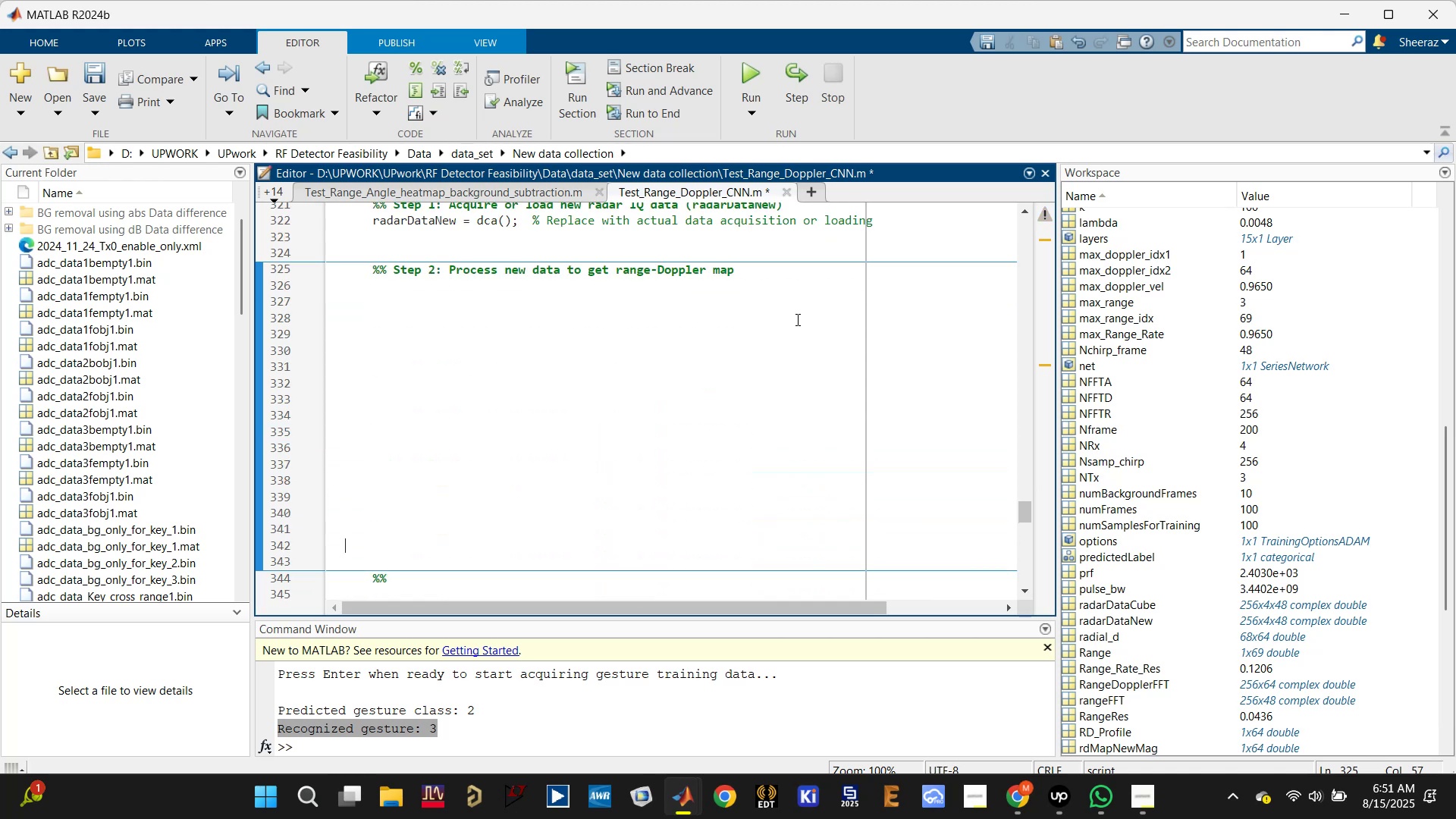 
key(ArrowUp)
 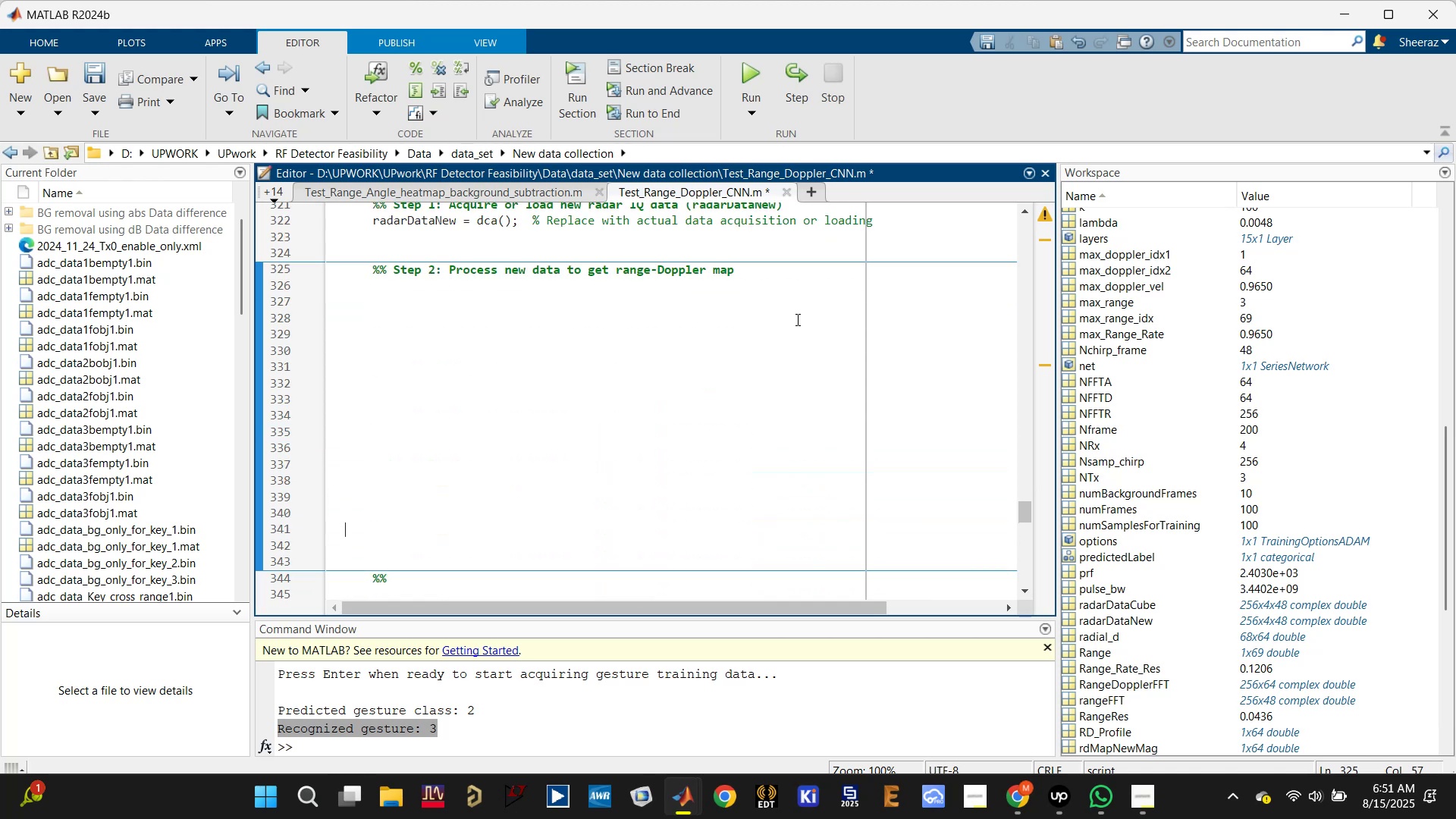 
key(ArrowUp)
 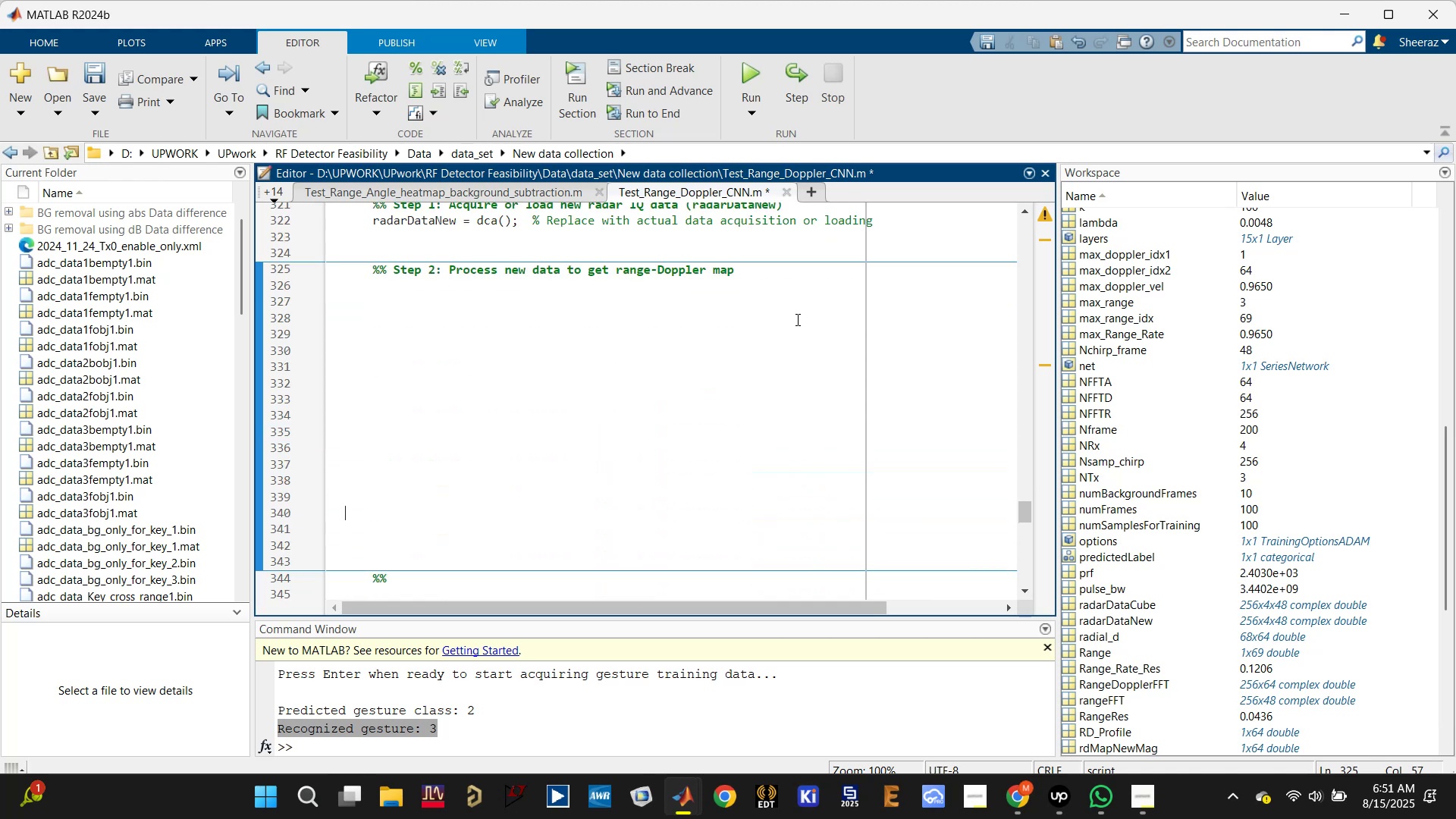 
key(ArrowUp)
 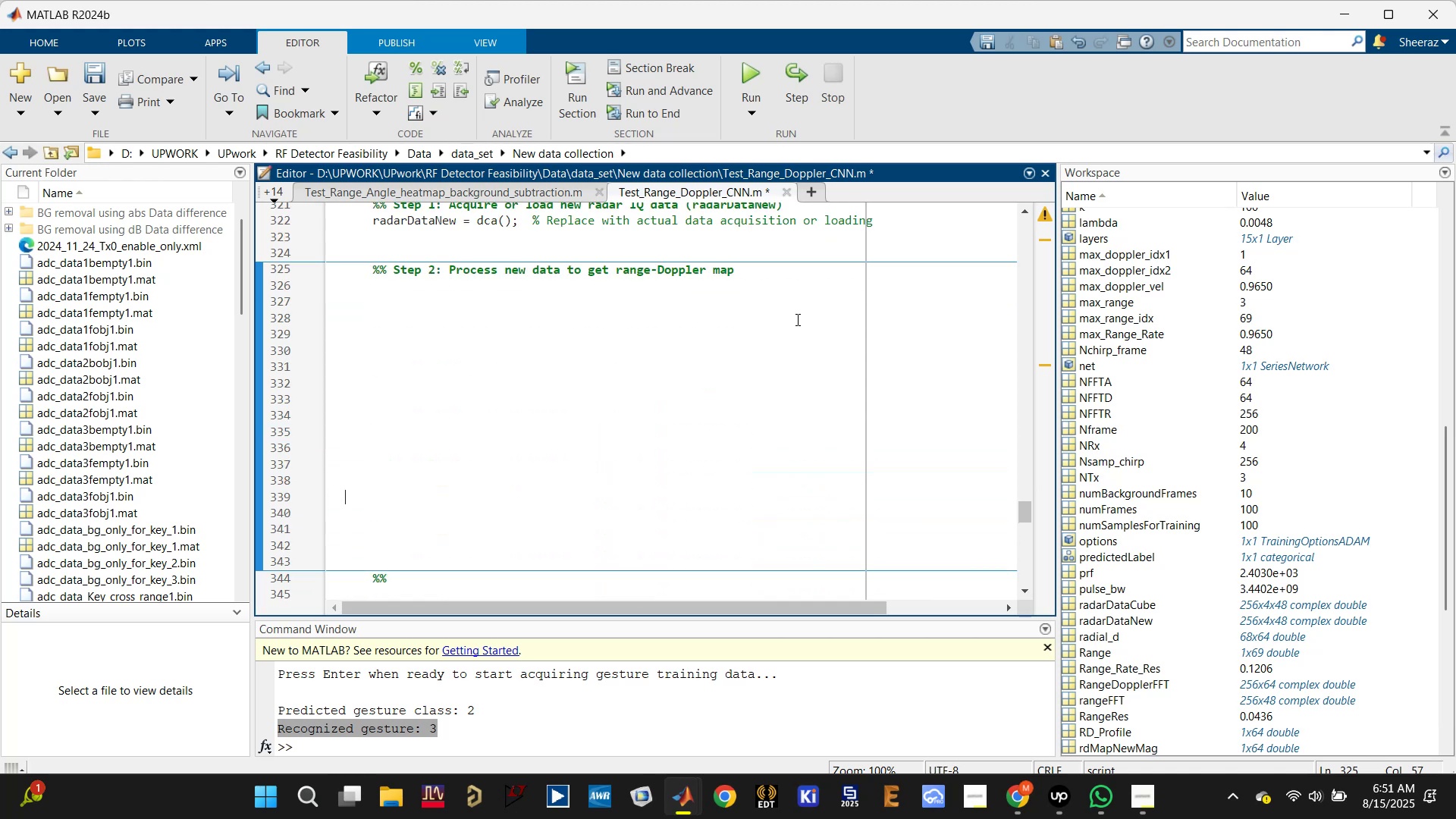 
key(ArrowUp)
 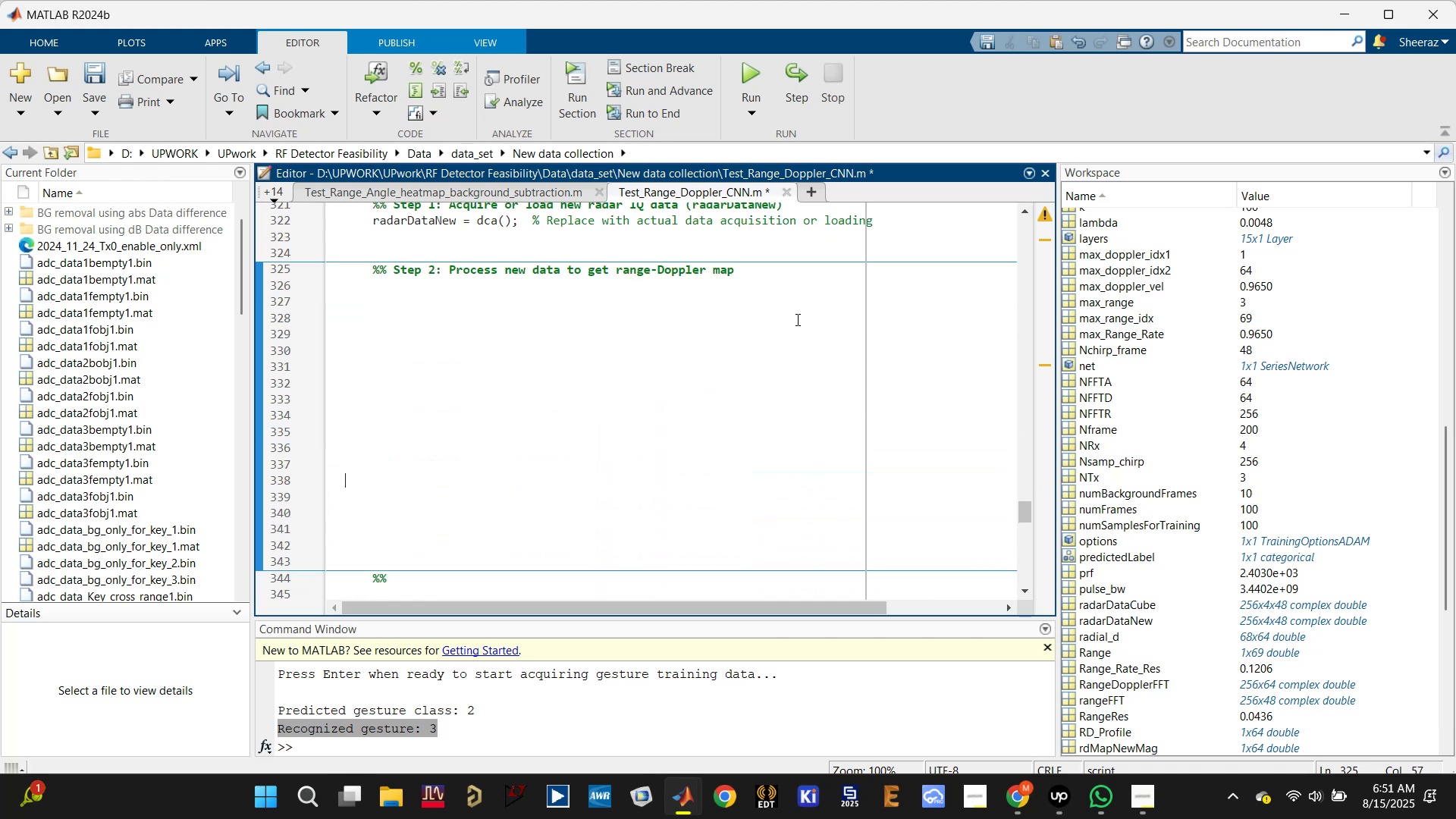 
key(ArrowUp)
 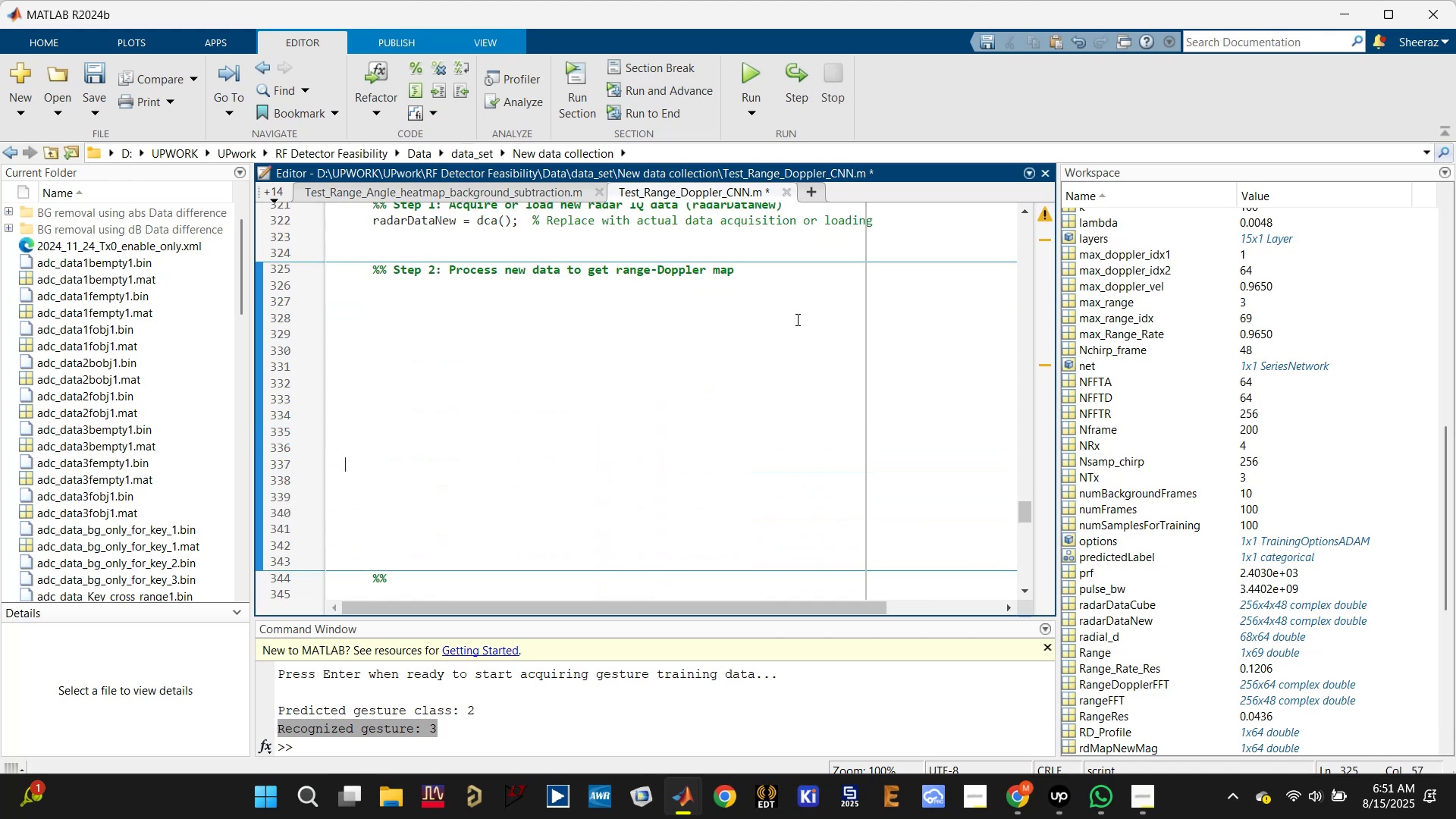 
key(ArrowUp)
 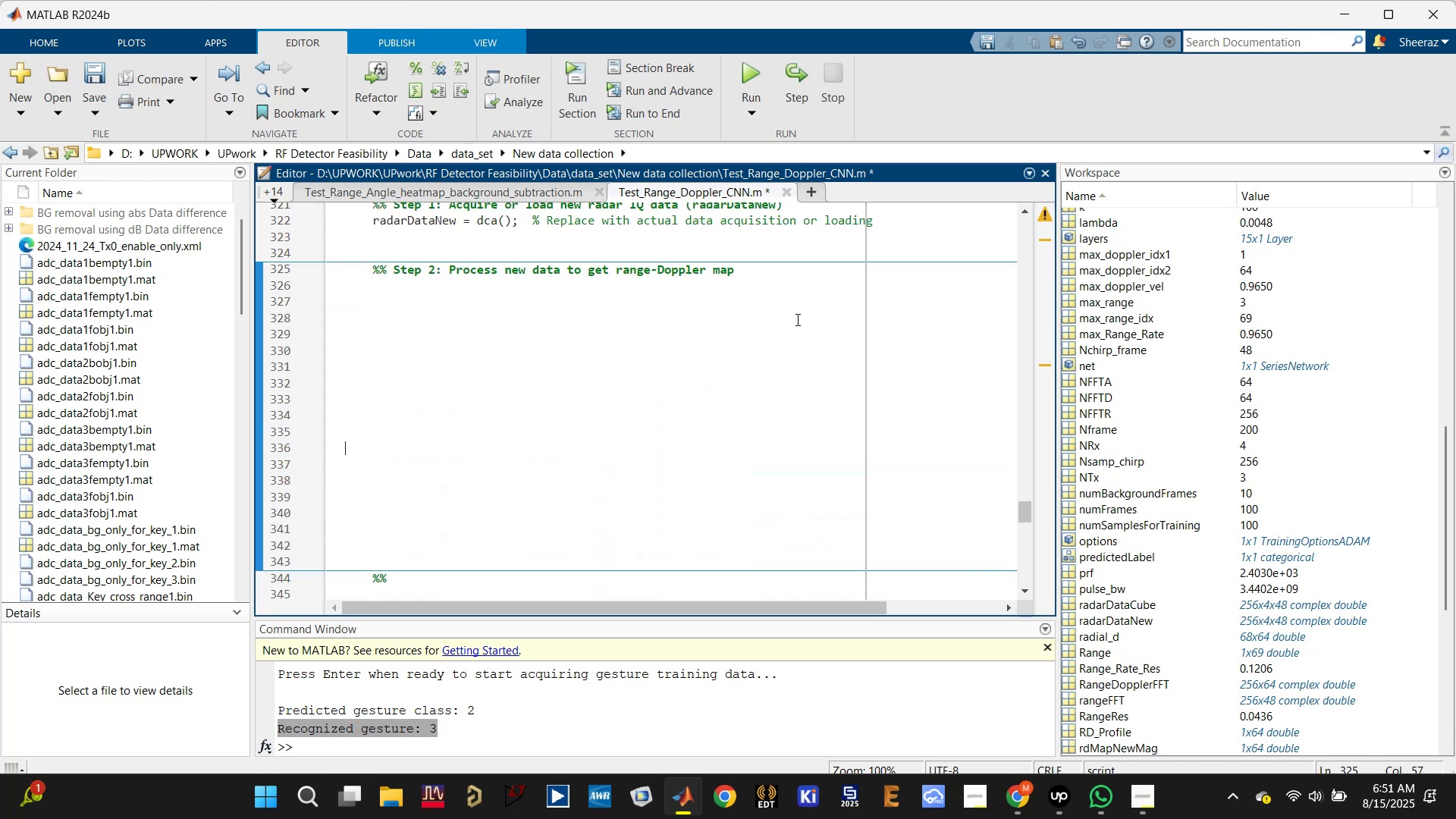 
key(ArrowUp)
 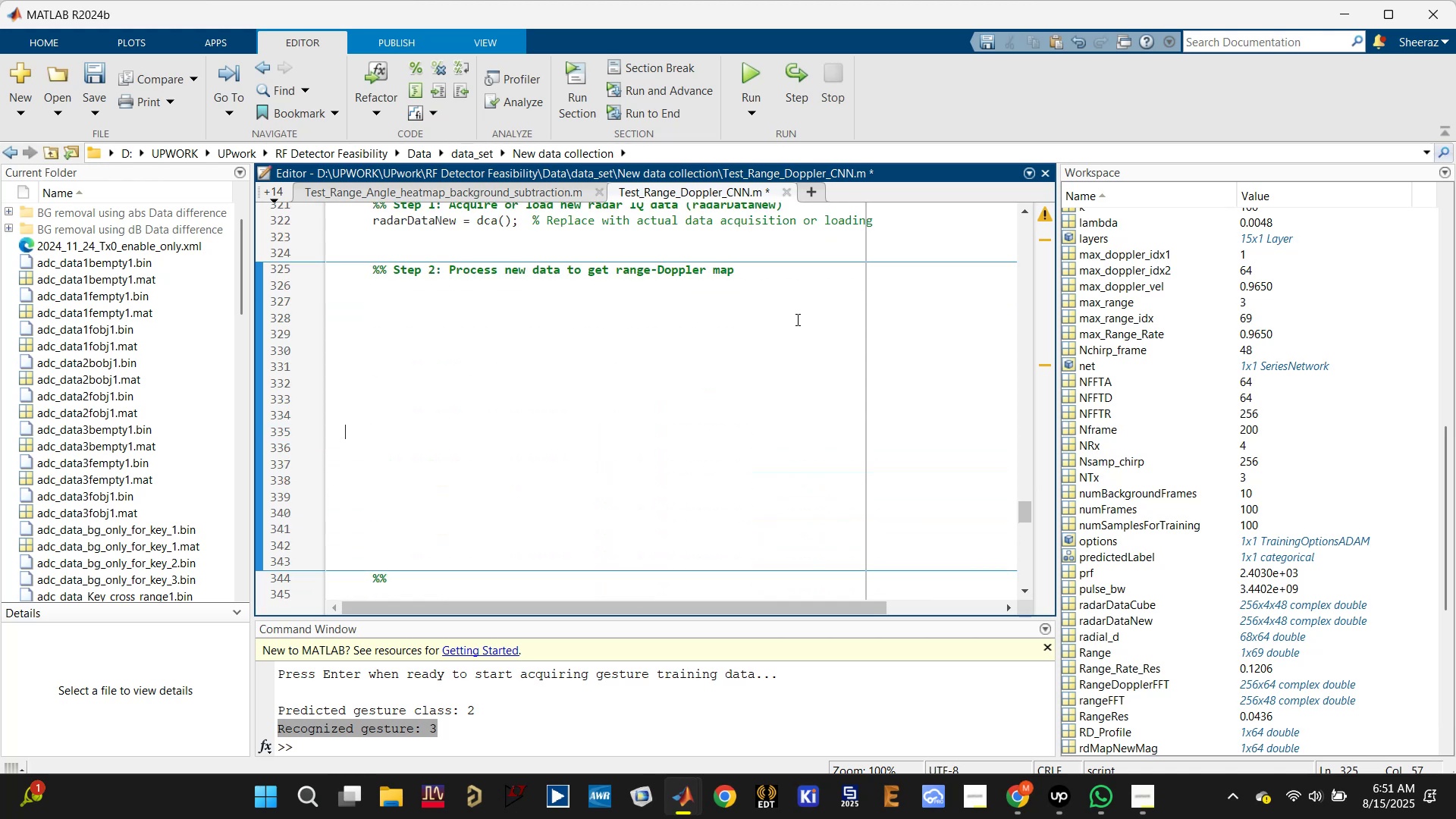 
key(ArrowUp)
 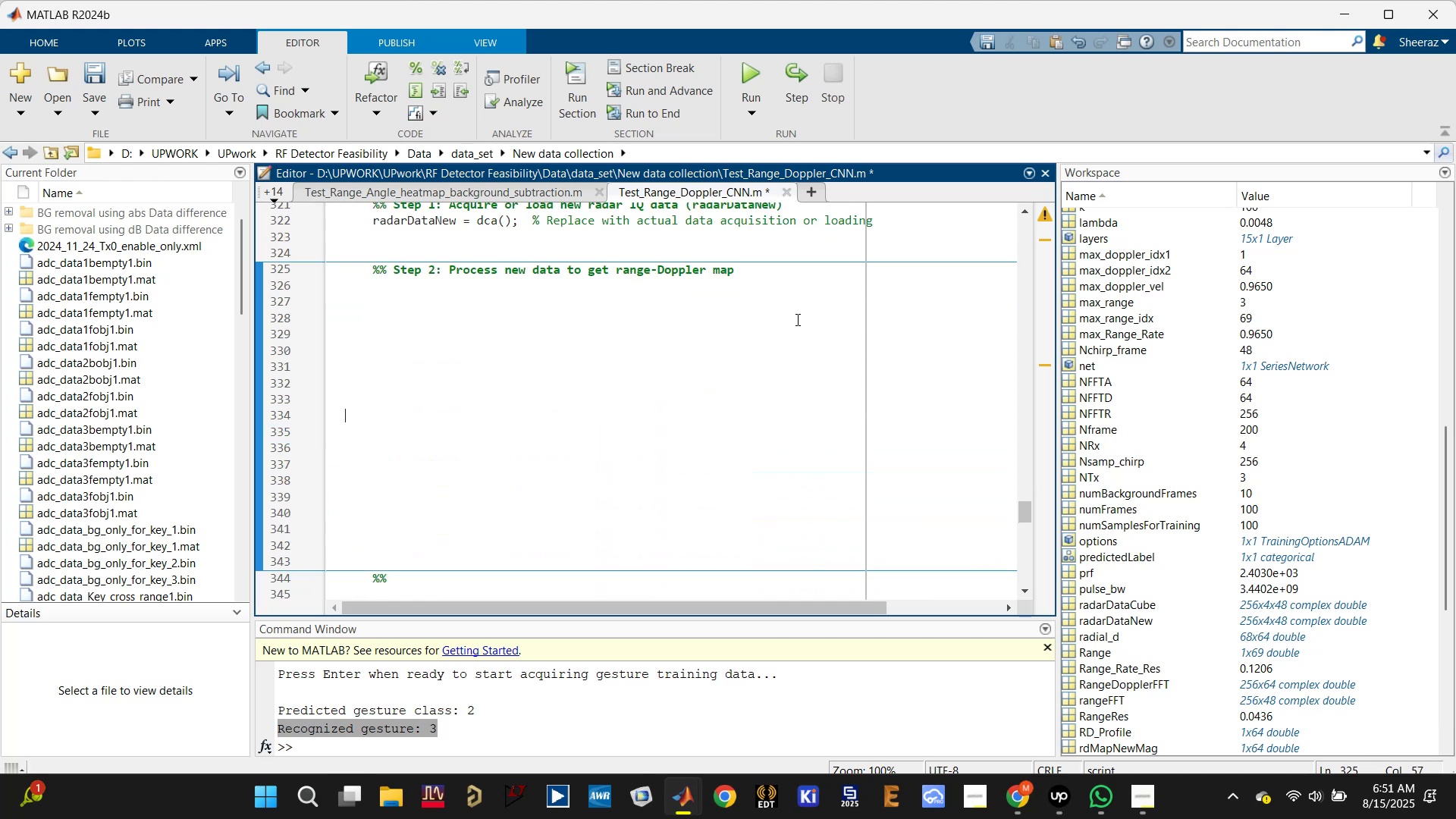 
key(ArrowUp)
 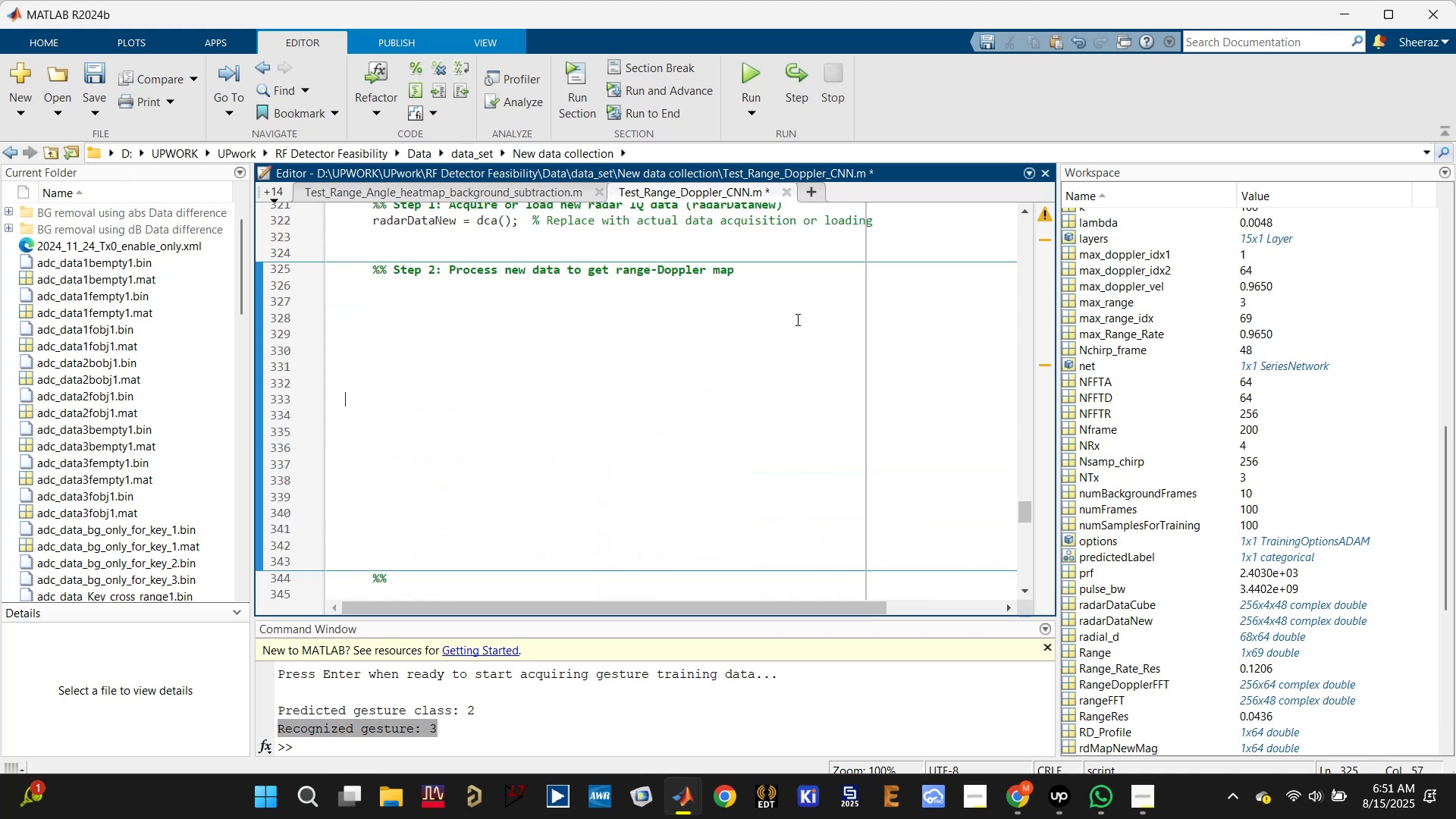 
key(ArrowUp)
 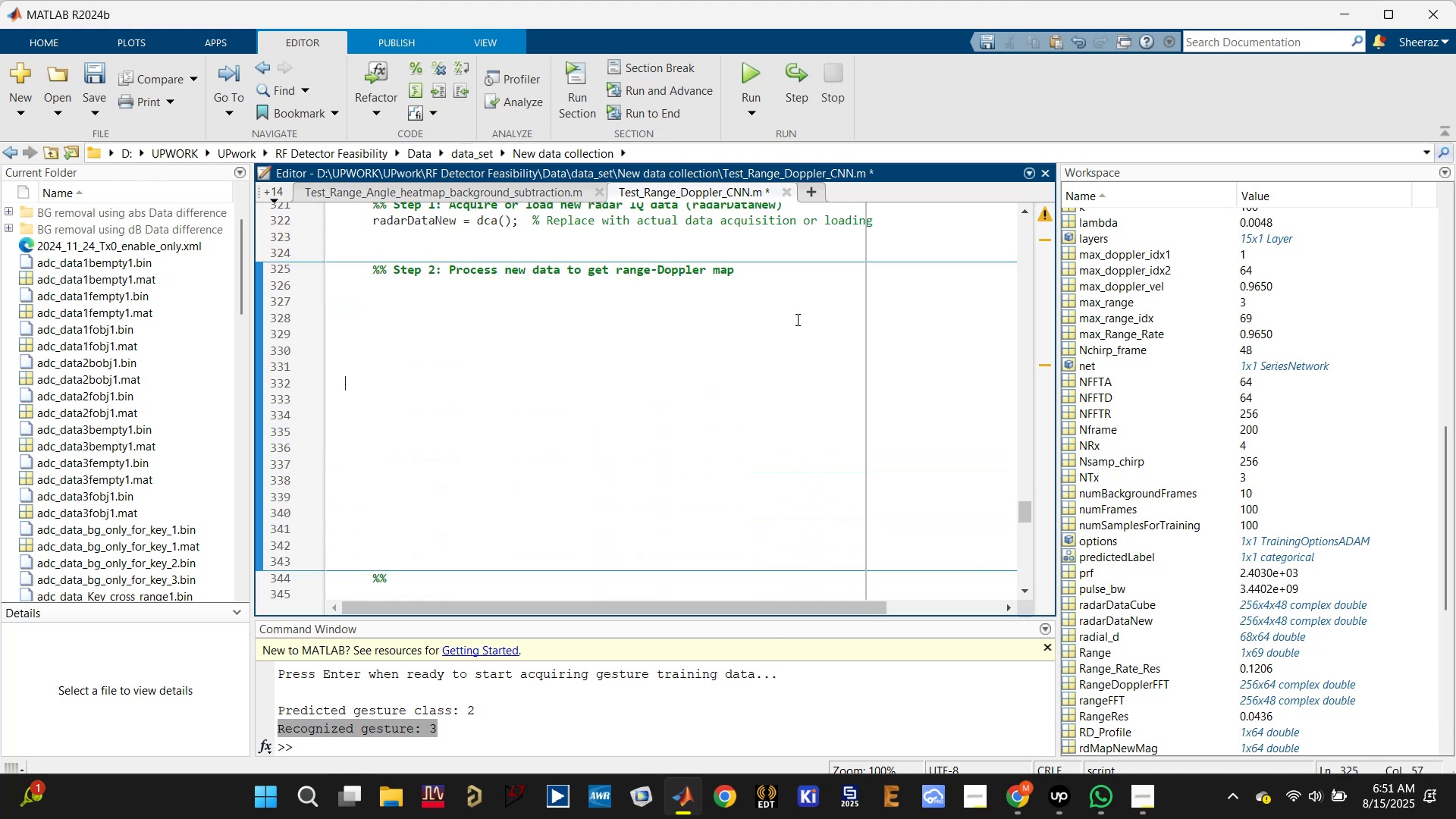 
key(ArrowUp)
 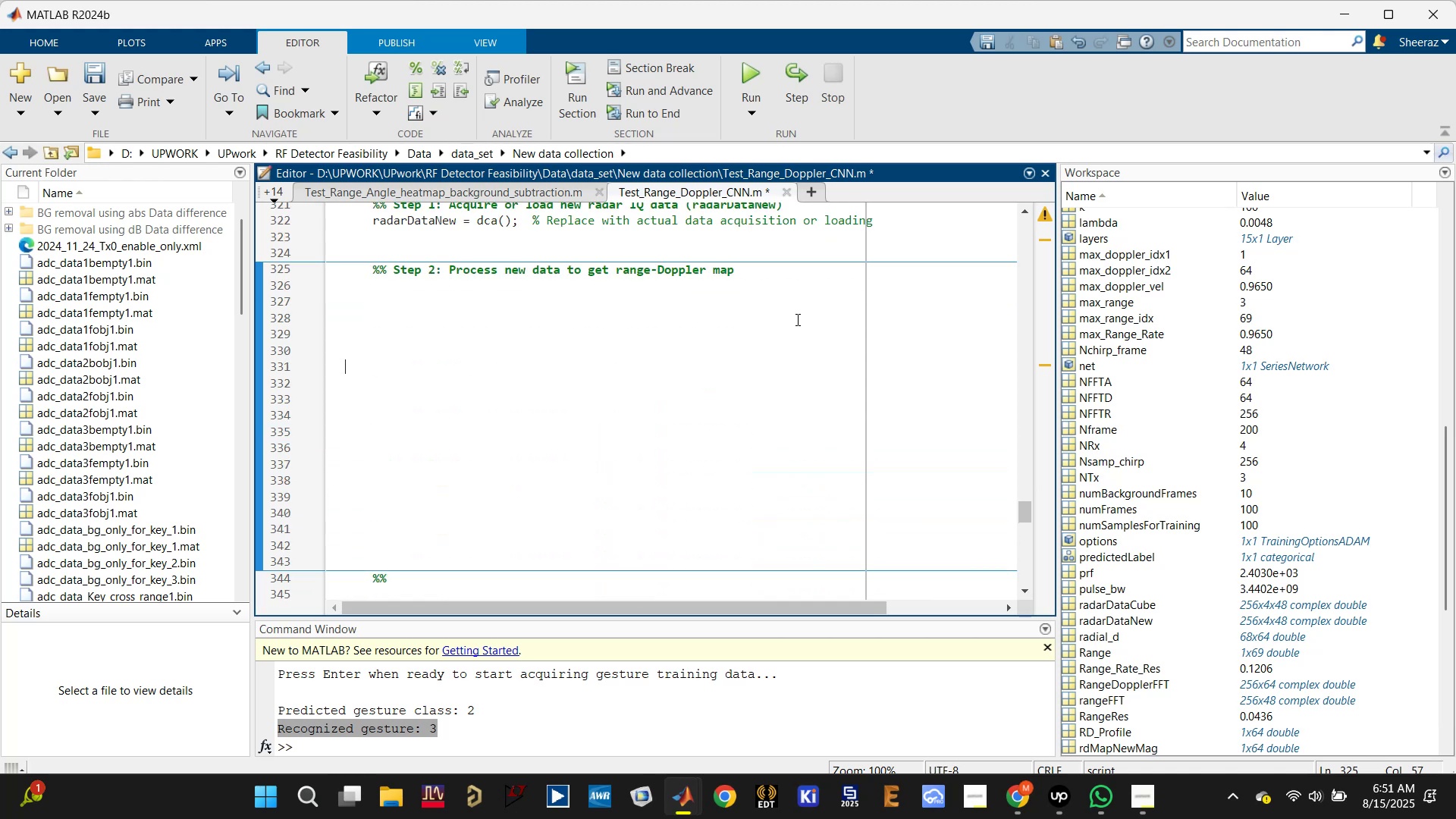 
key(ArrowUp)
 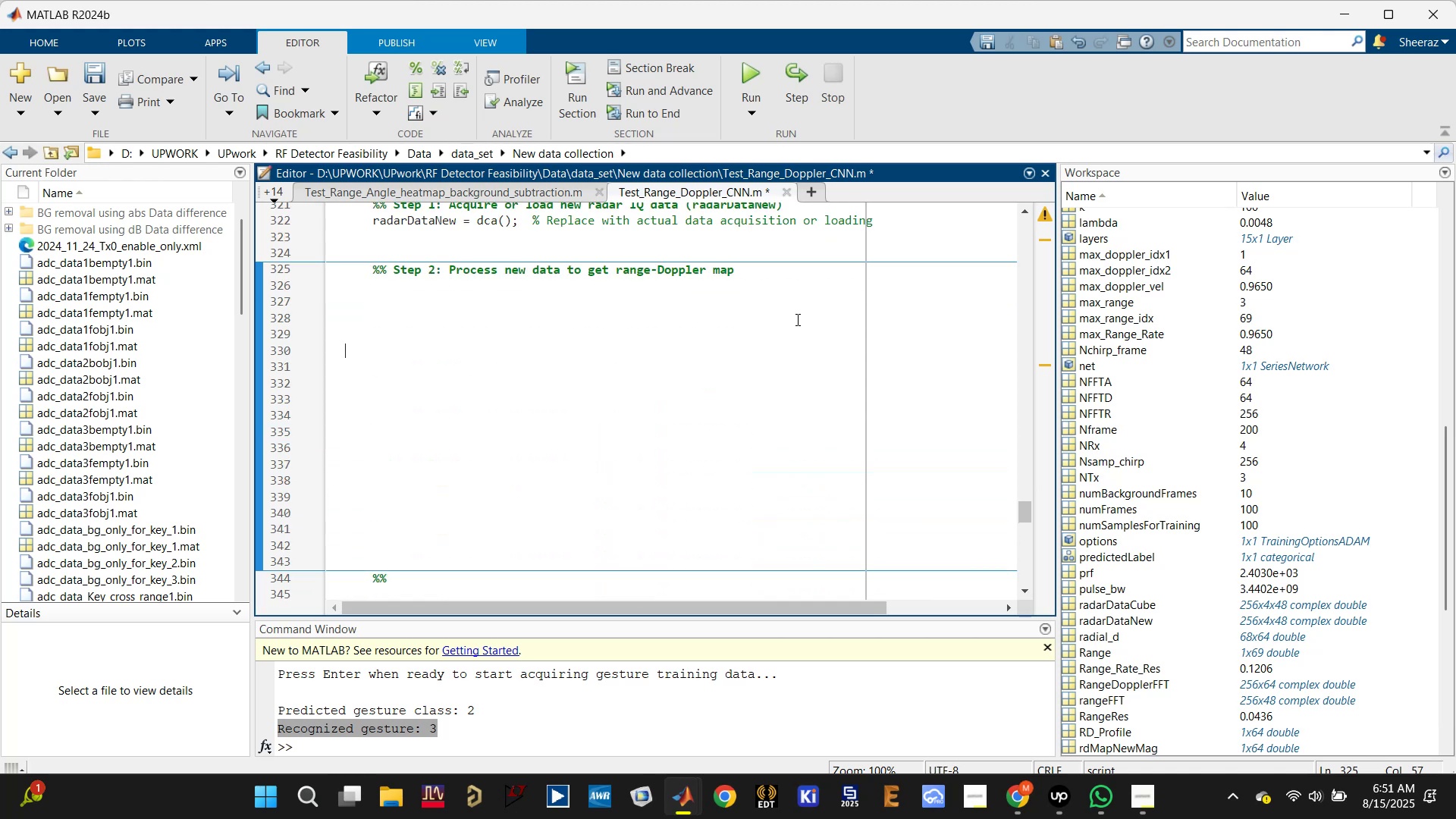 
key(ArrowUp)
 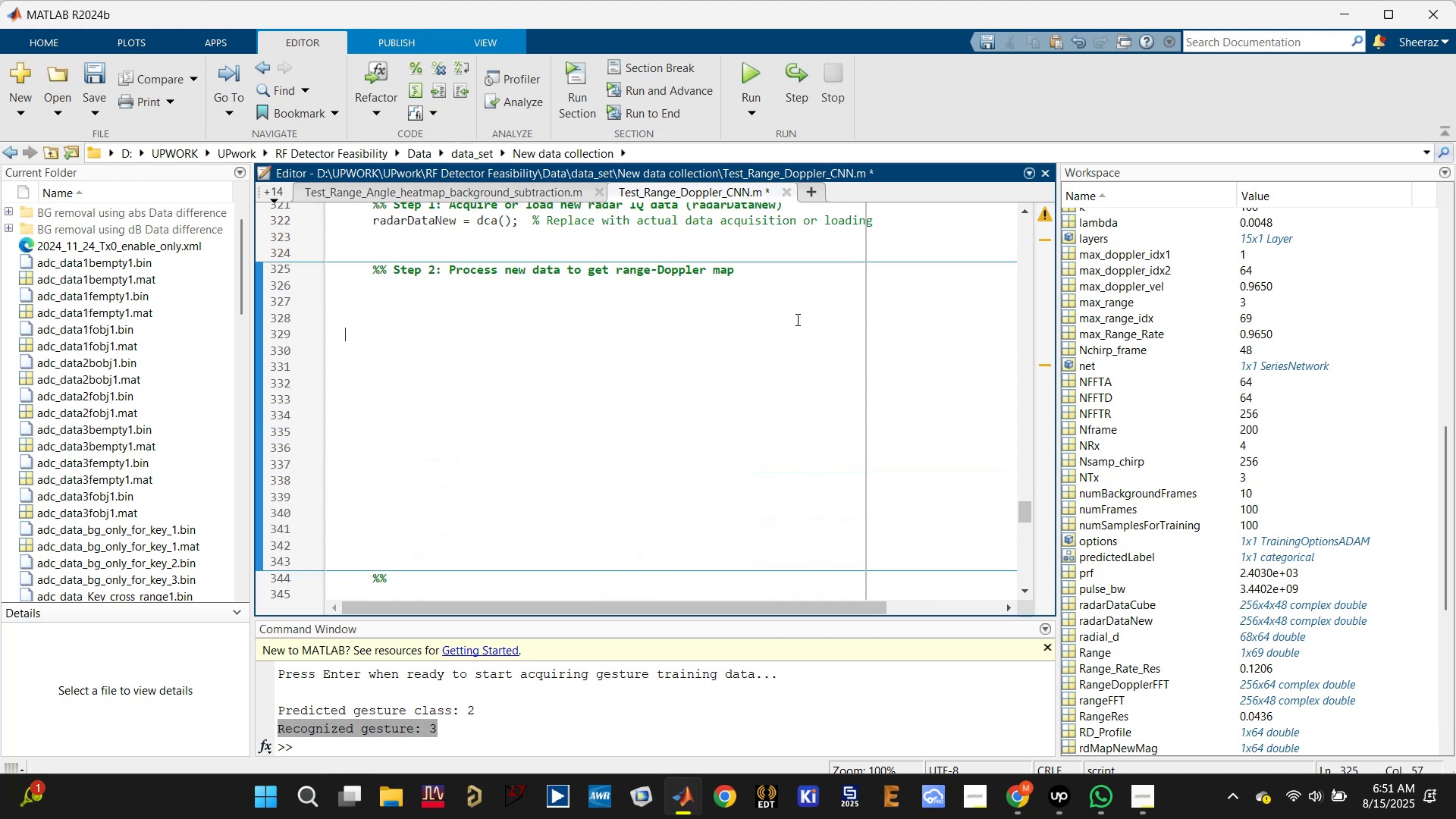 
key(ArrowUp)
 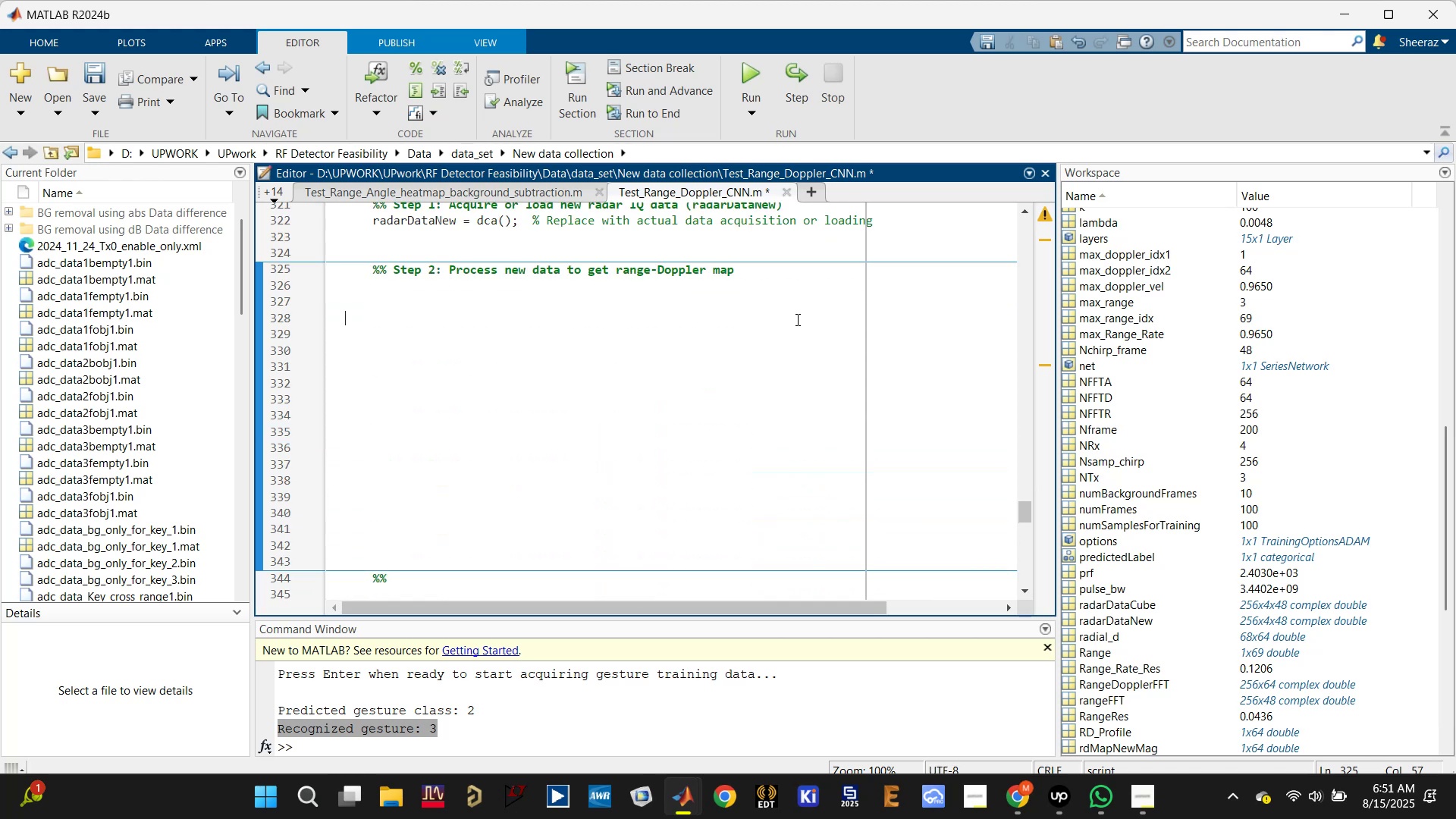 
key(Control+V)
 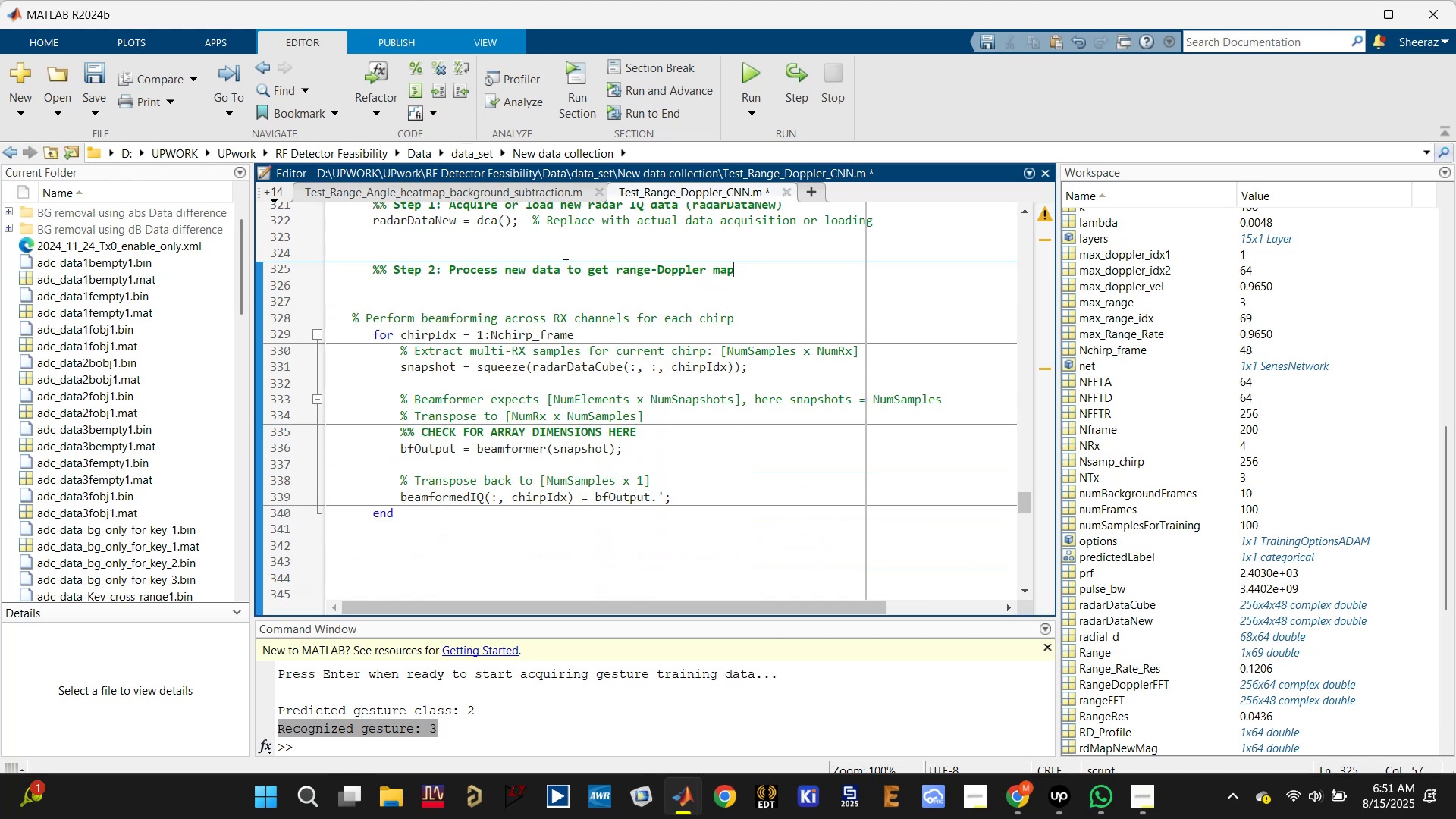 
double_click([477, 265])
 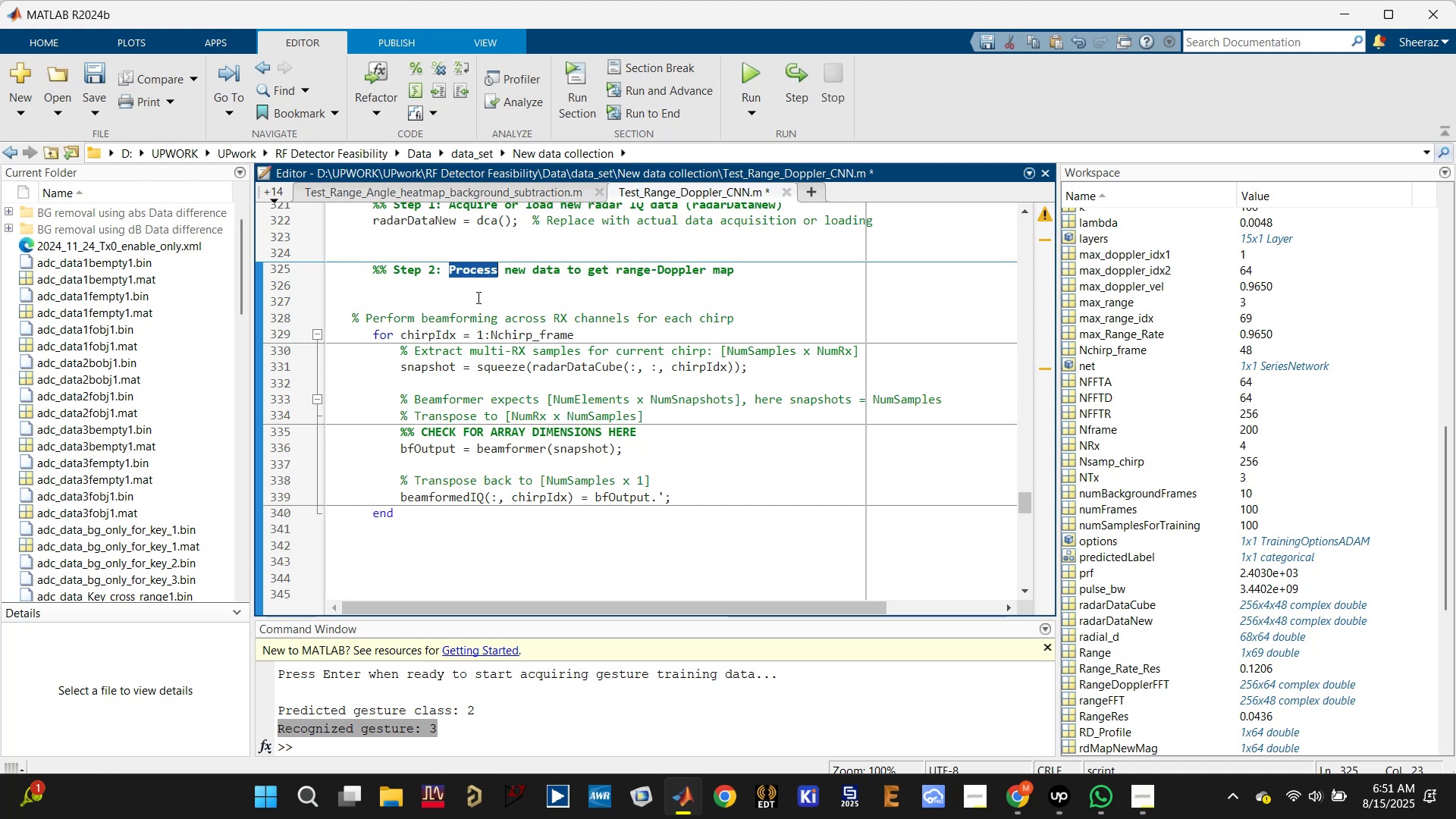 
hold_key(key=ShiftLeft, duration=0.79)
 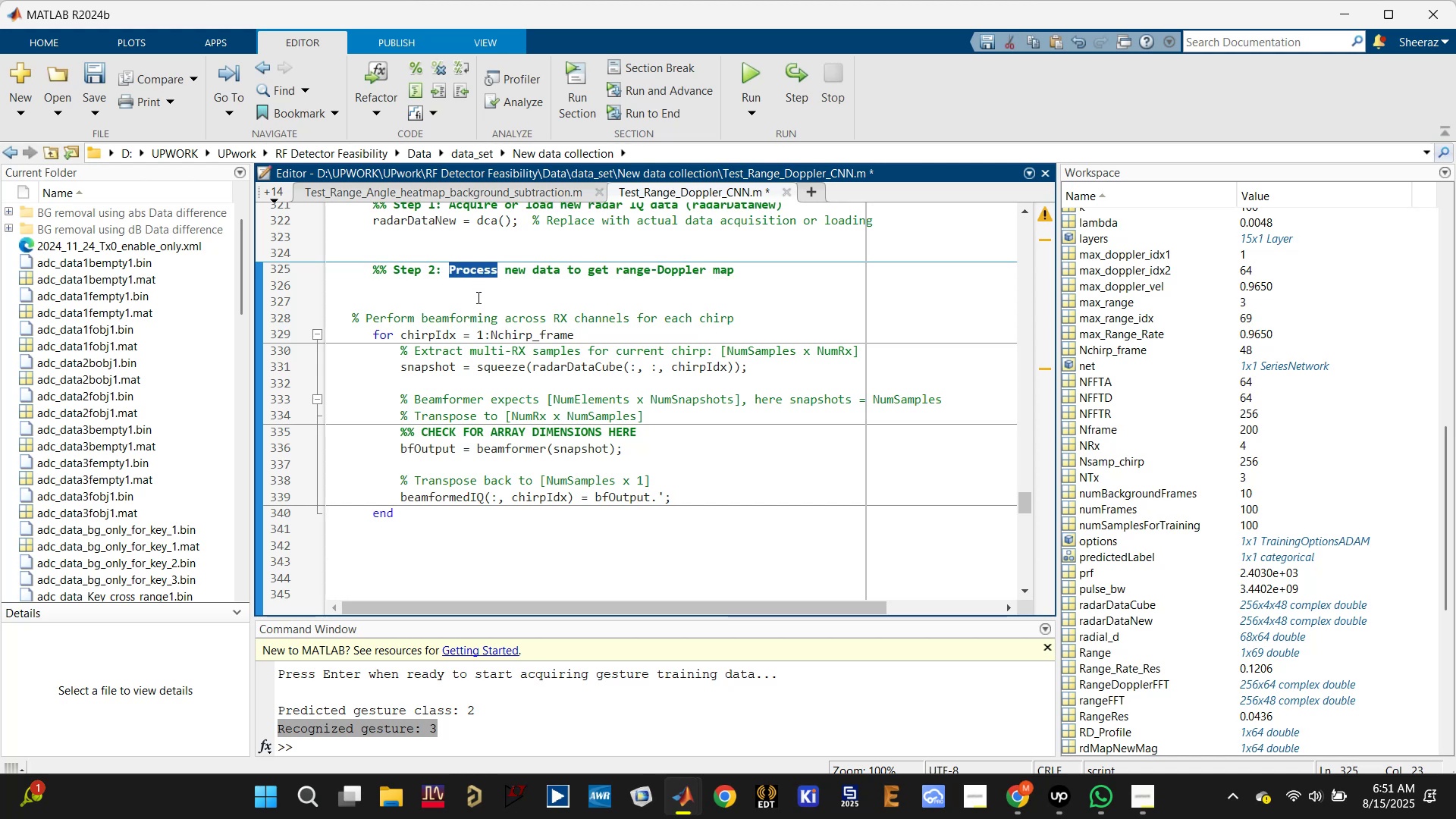 
key(ArrowRight)
 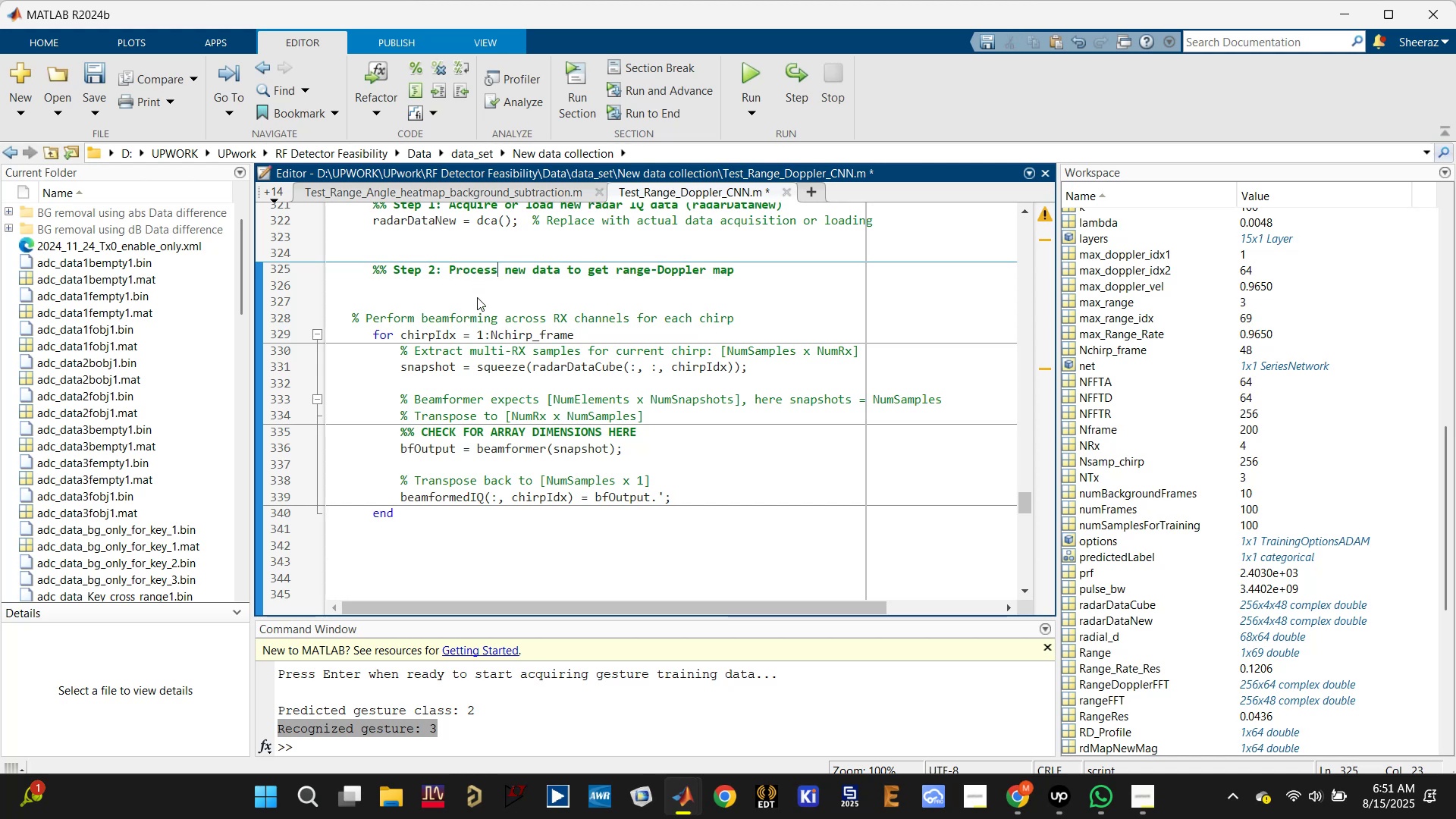 
type( ())
 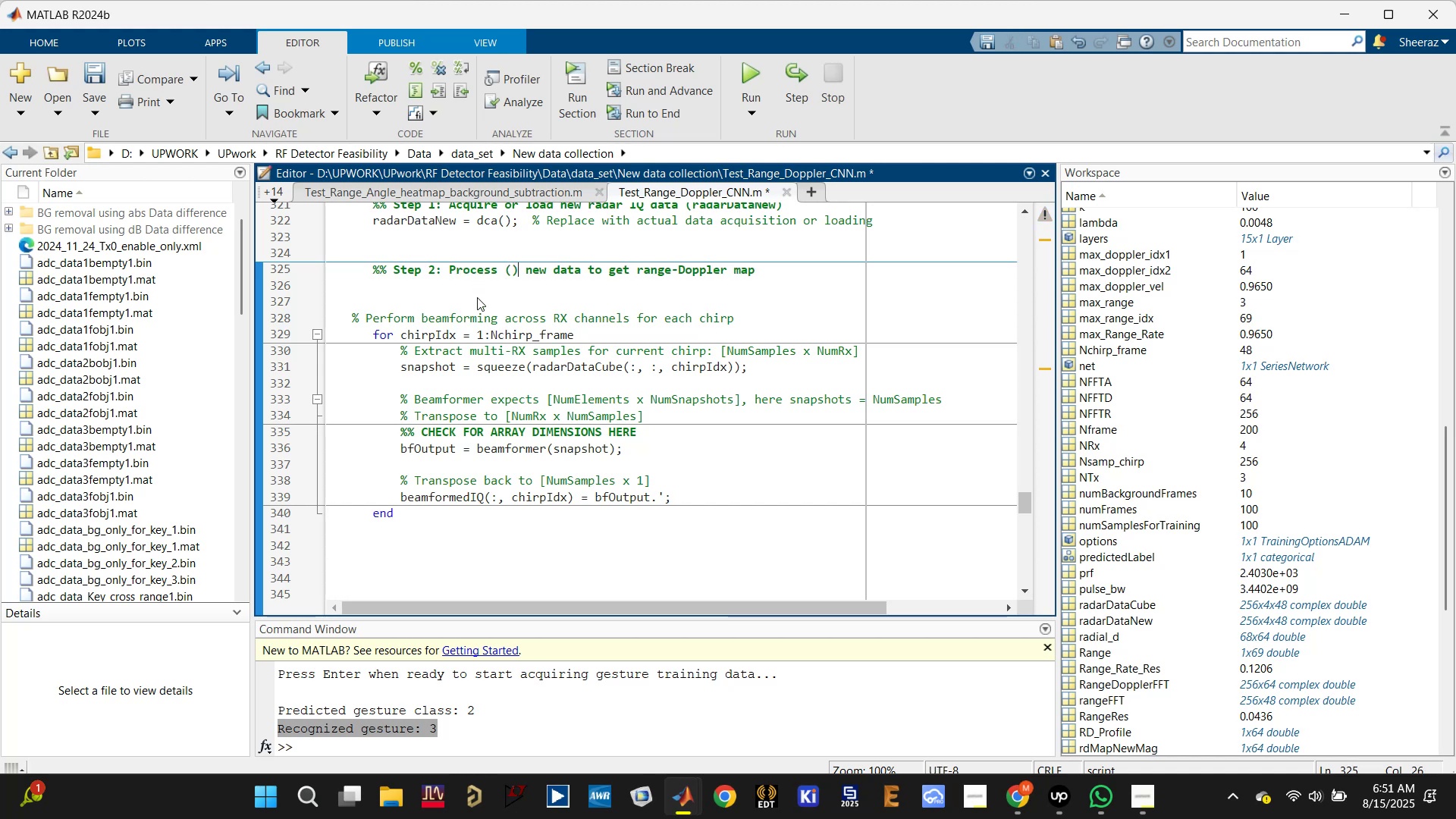 
key(ArrowLeft)
 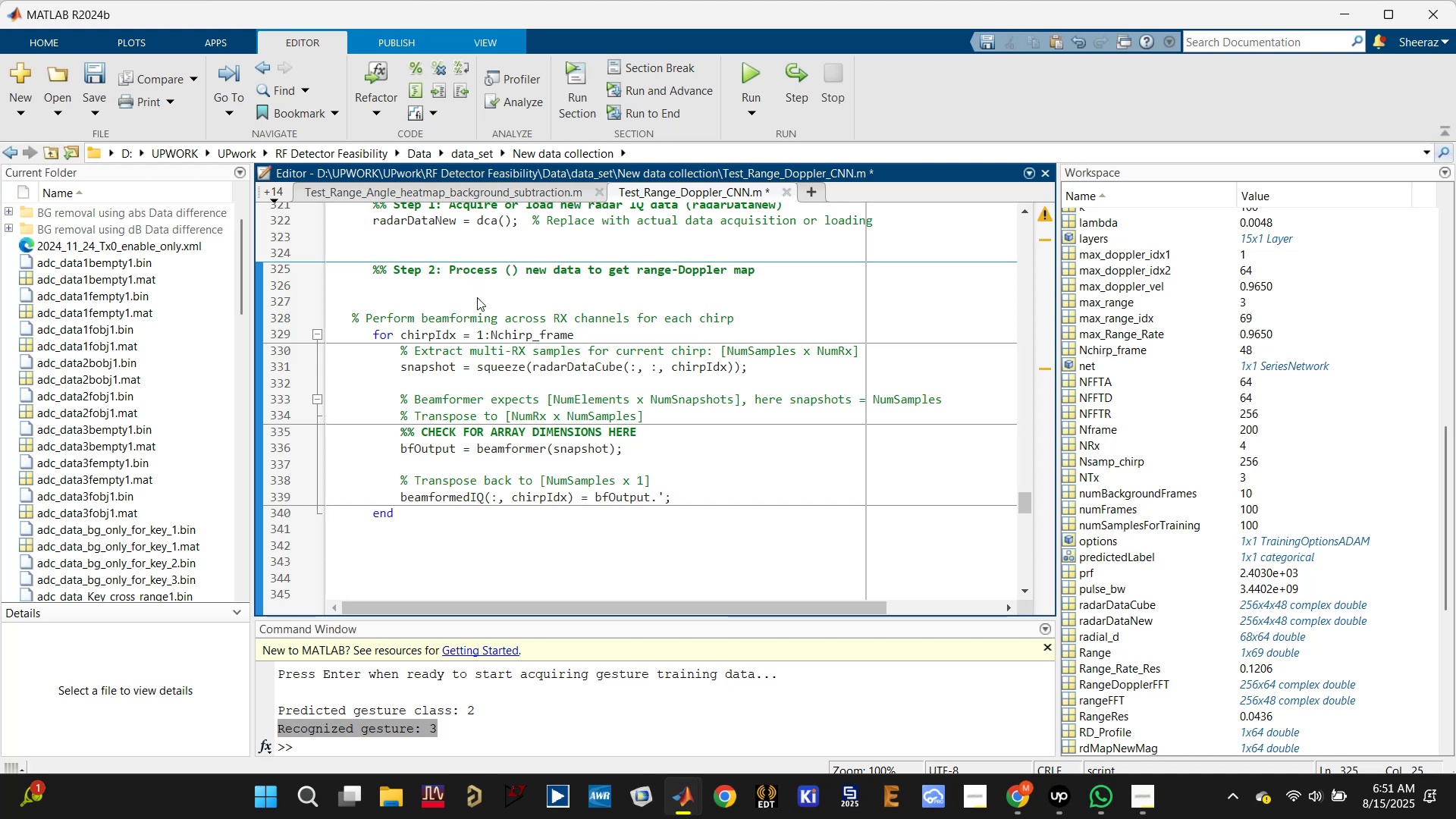 
type(beamforming)
 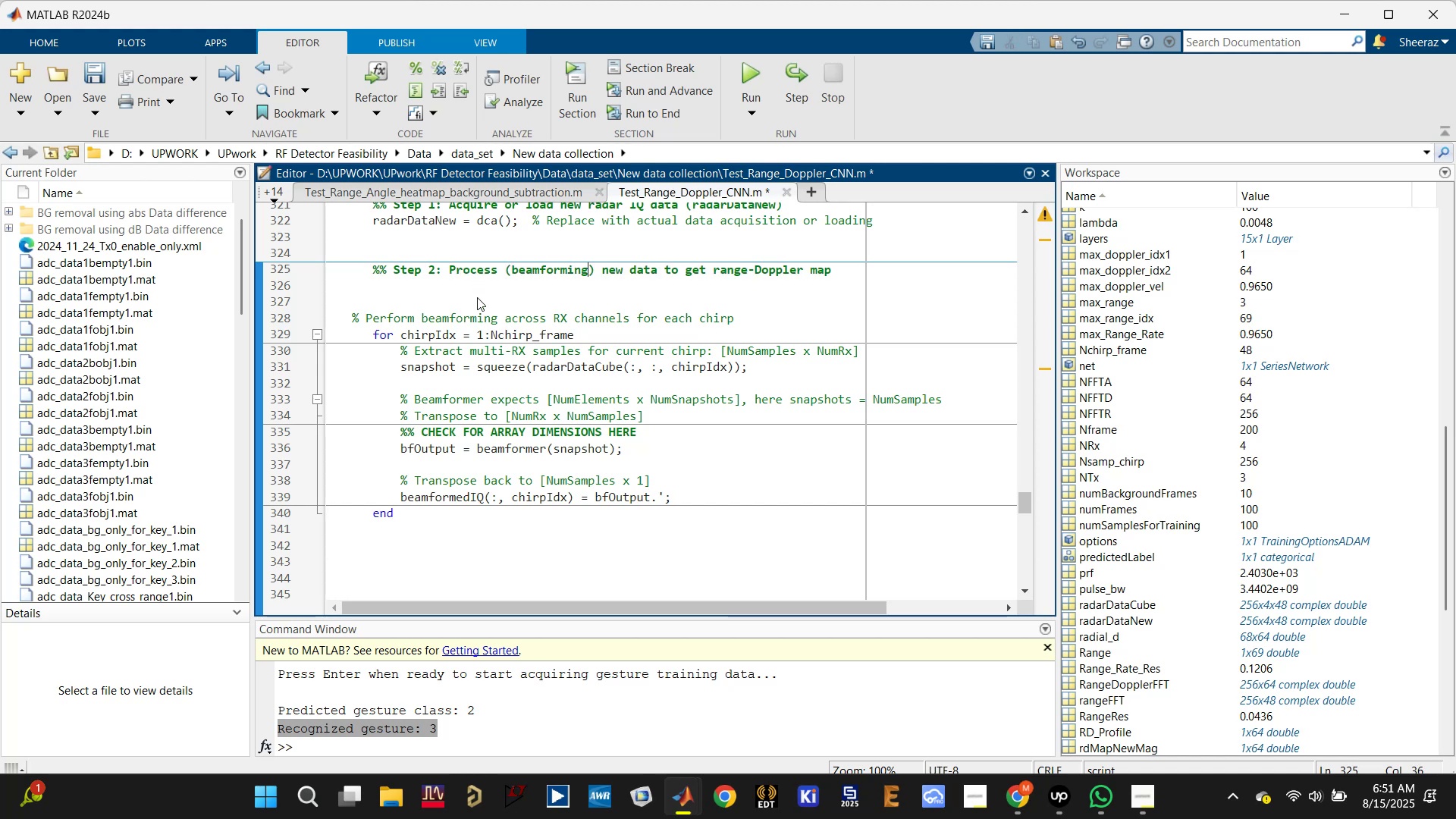 
key(Control+S)
 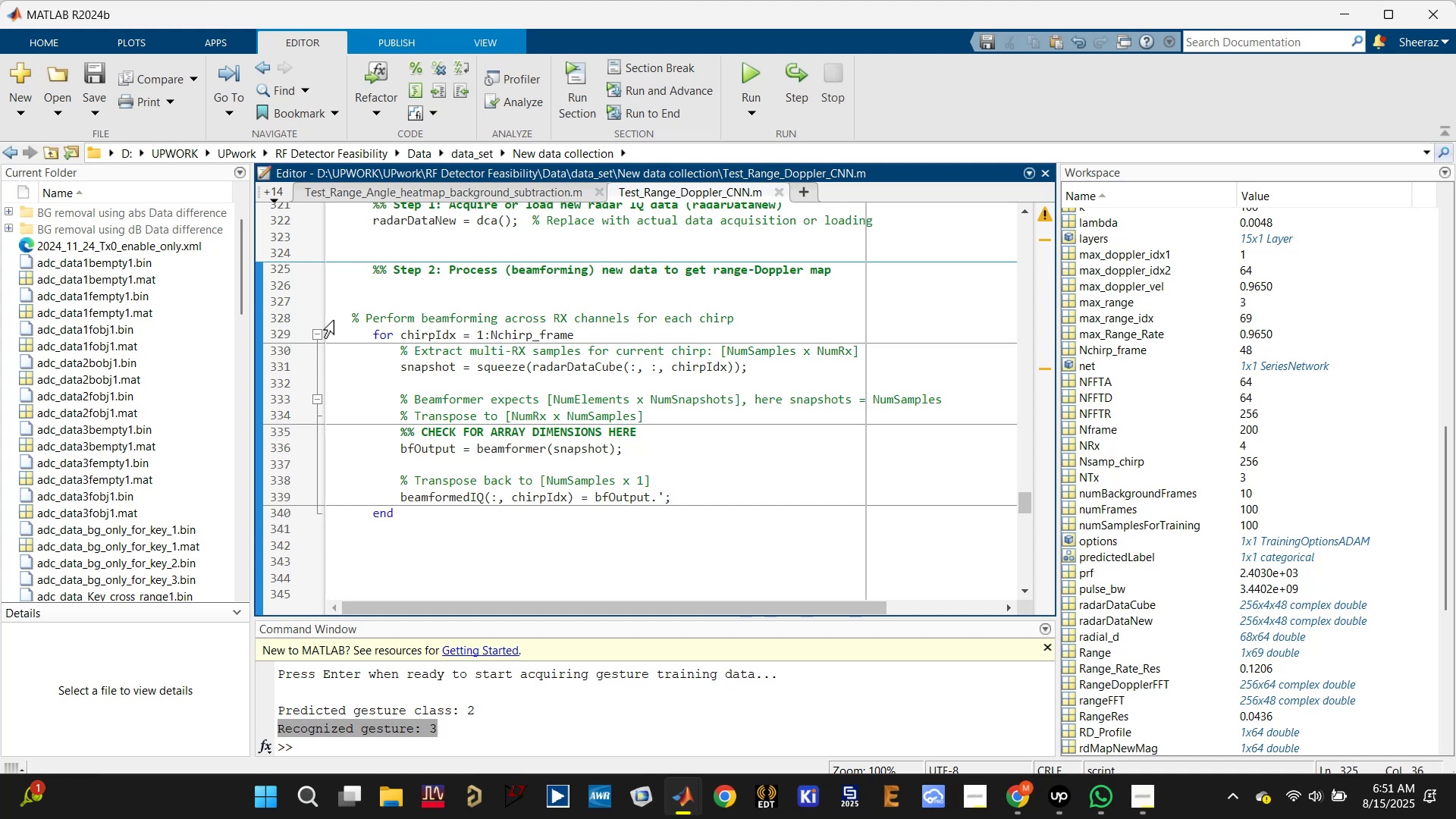 
left_click([345, 311])
 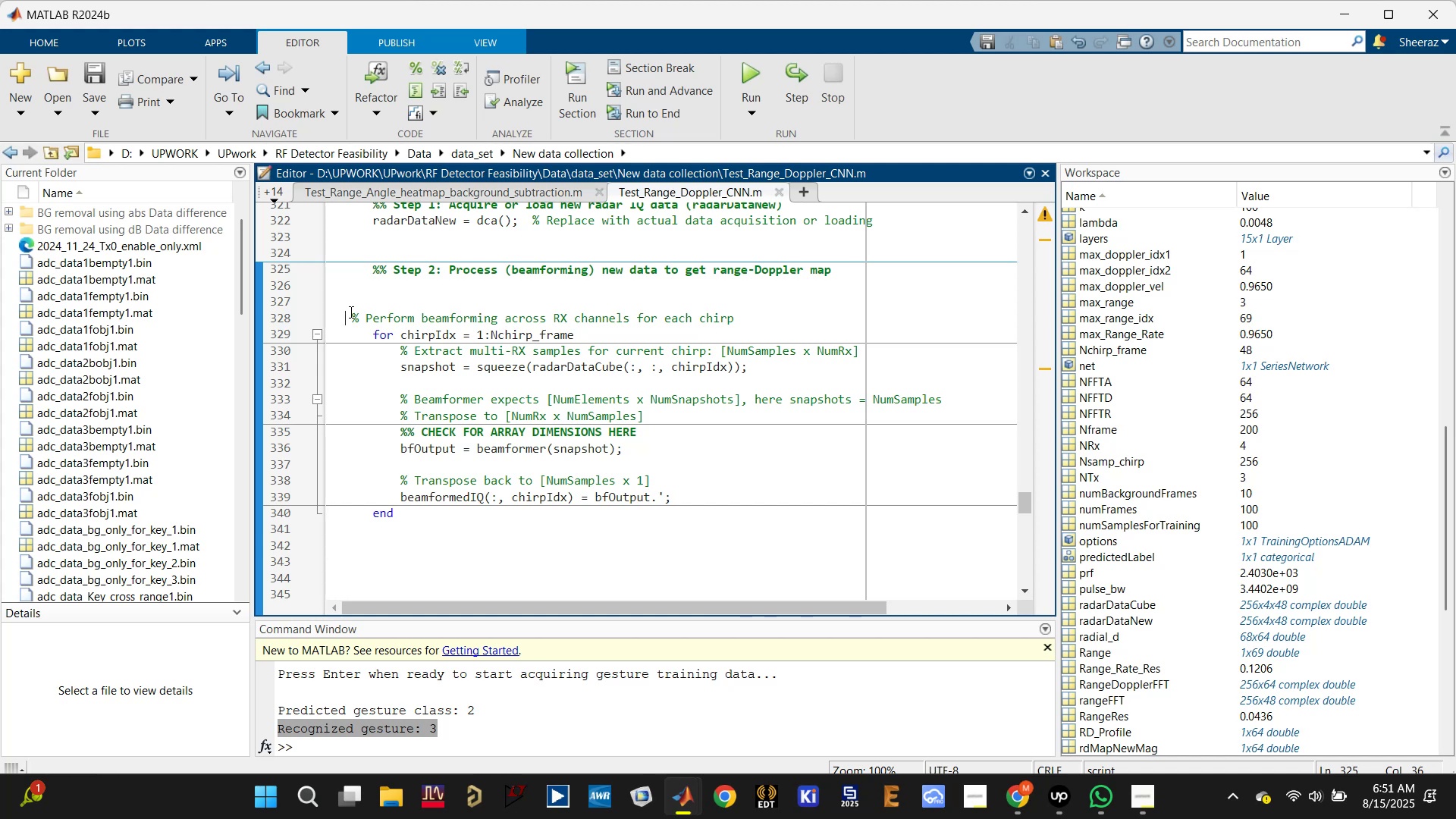 
key(Tab)
 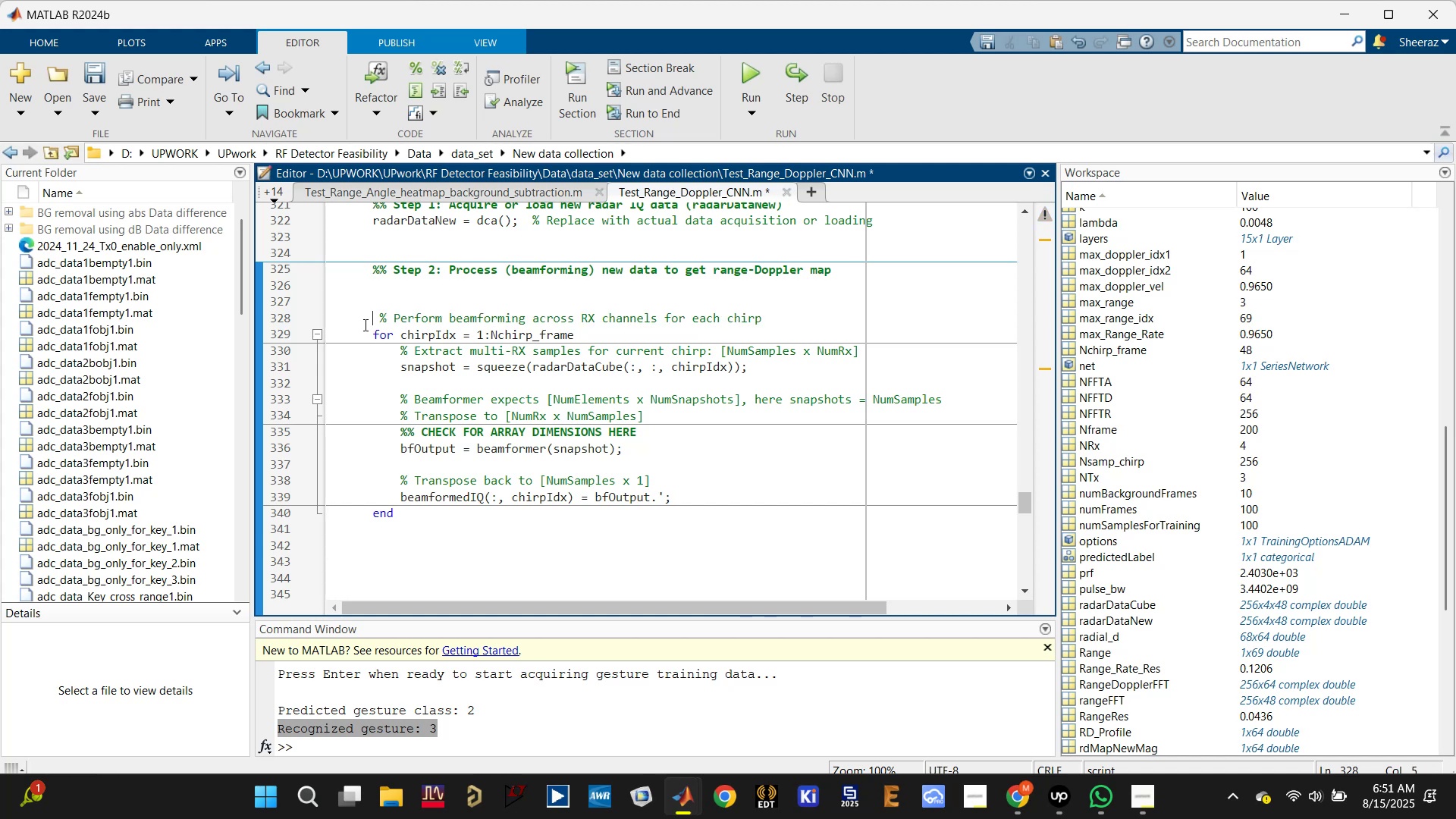 
scroll: coordinate [398, 351], scroll_direction: none, amount: 0.0
 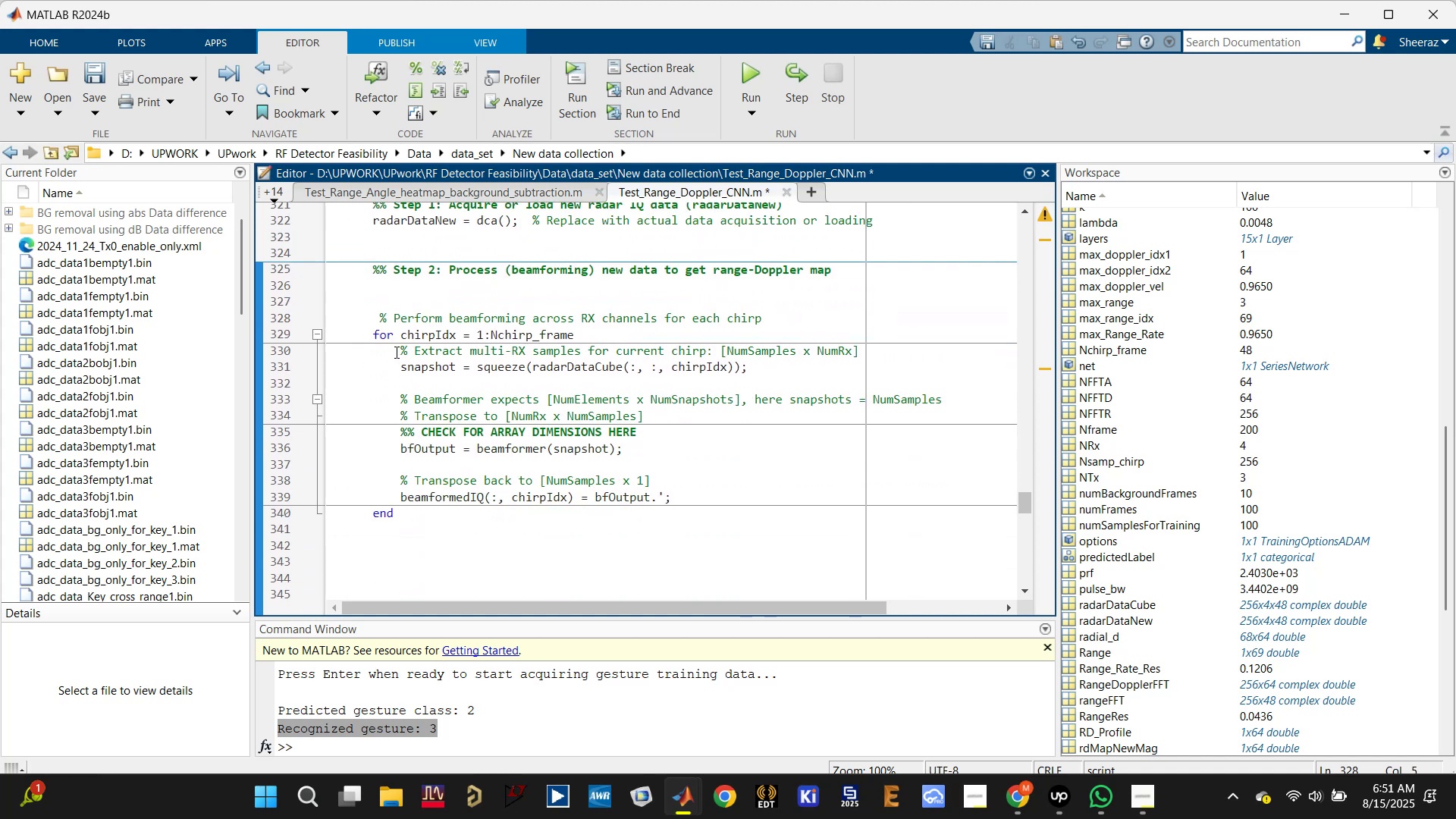 
key(Control+S)
 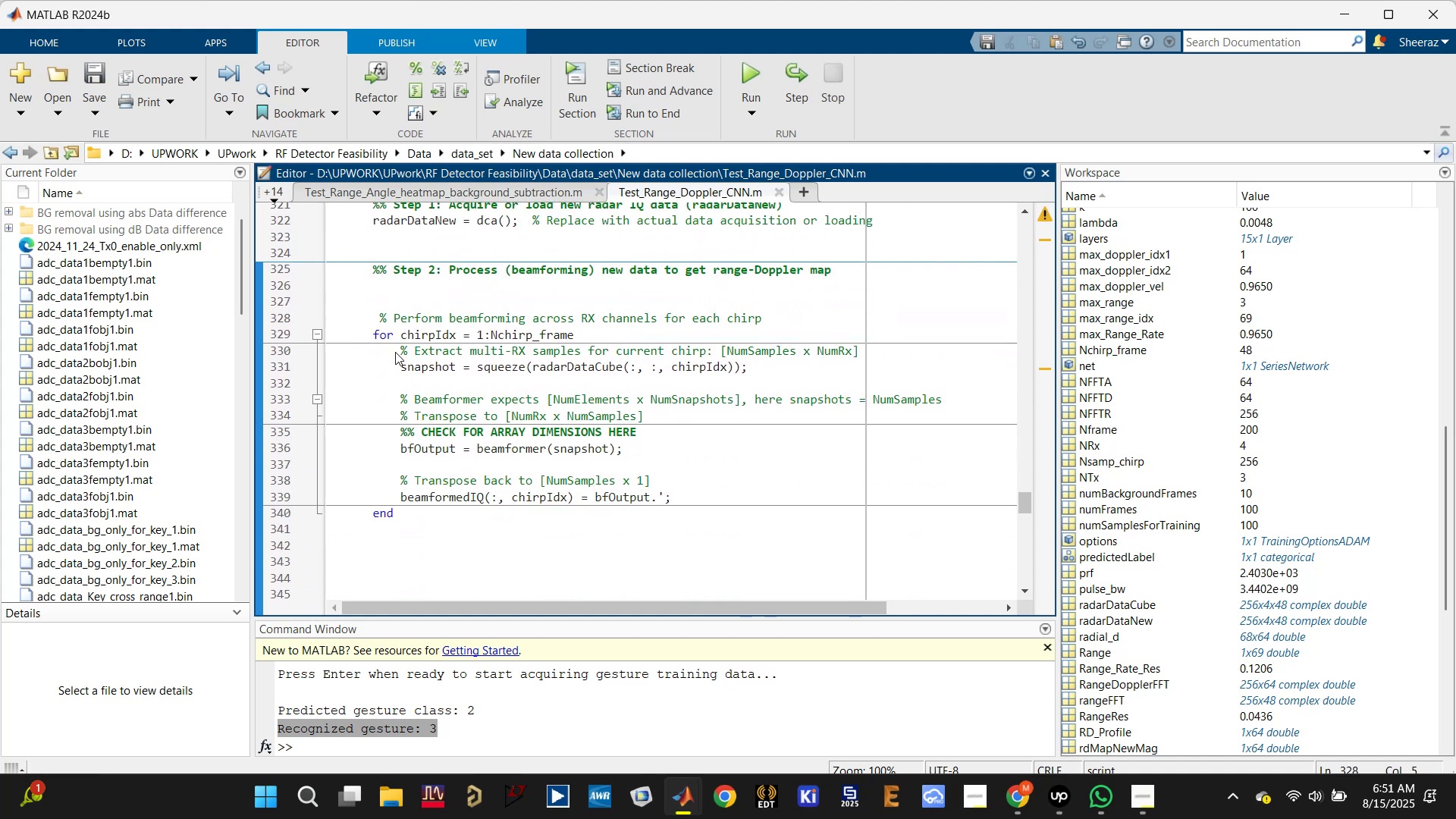 
left_click([426, 334])
 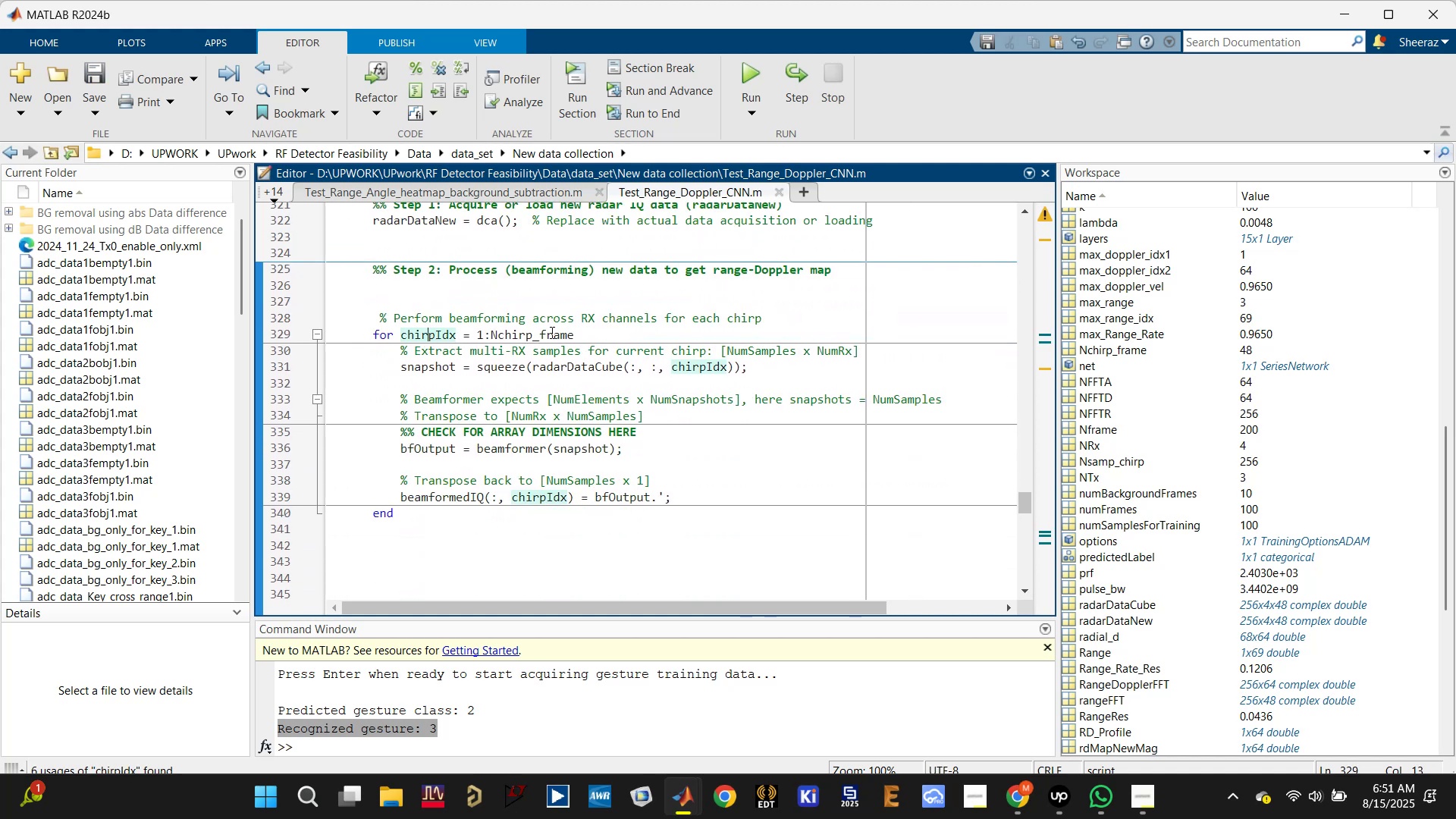 
left_click([552, 331])
 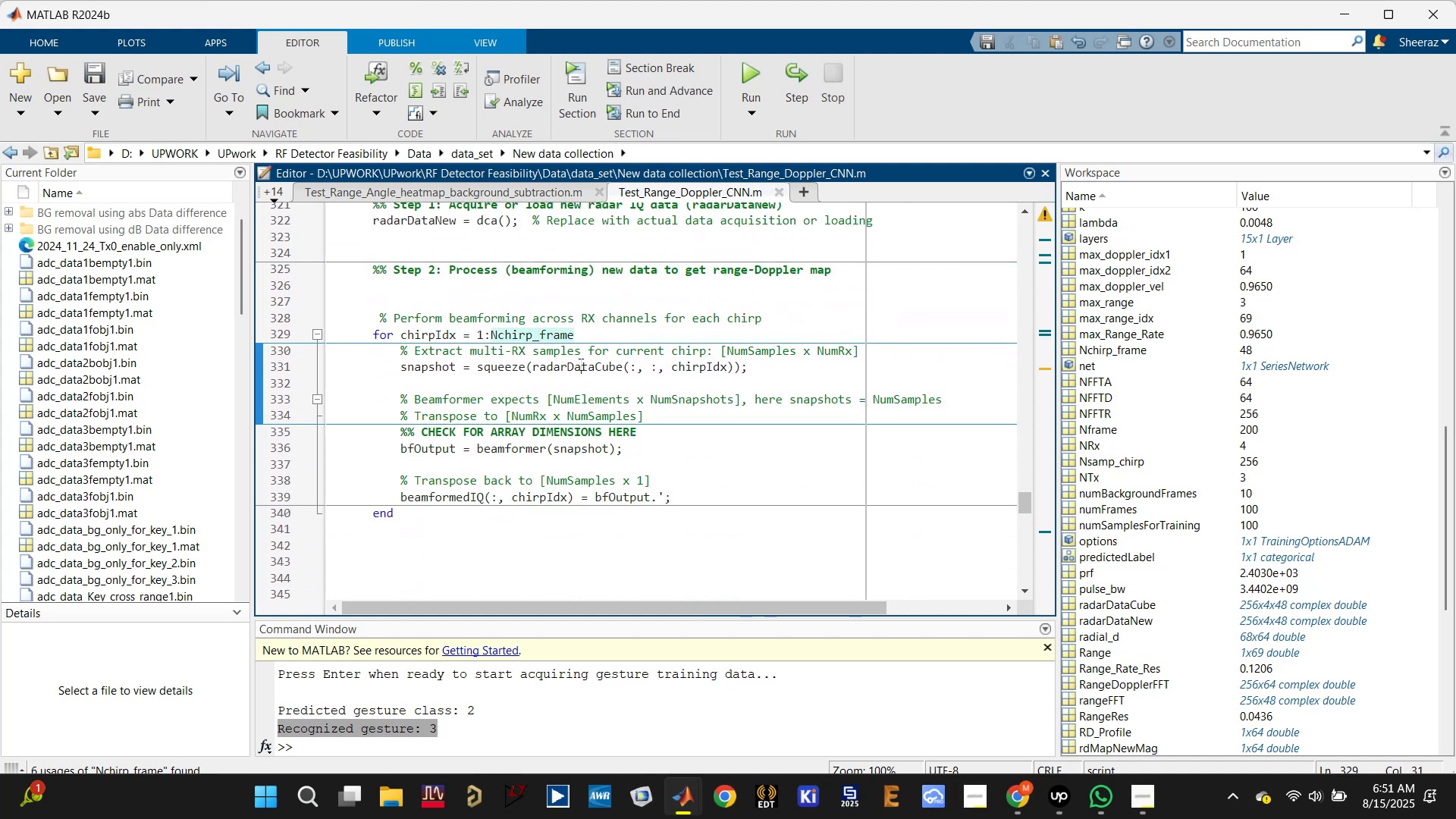 
scroll: coordinate [579, 366], scroll_direction: up, amount: 1.0
 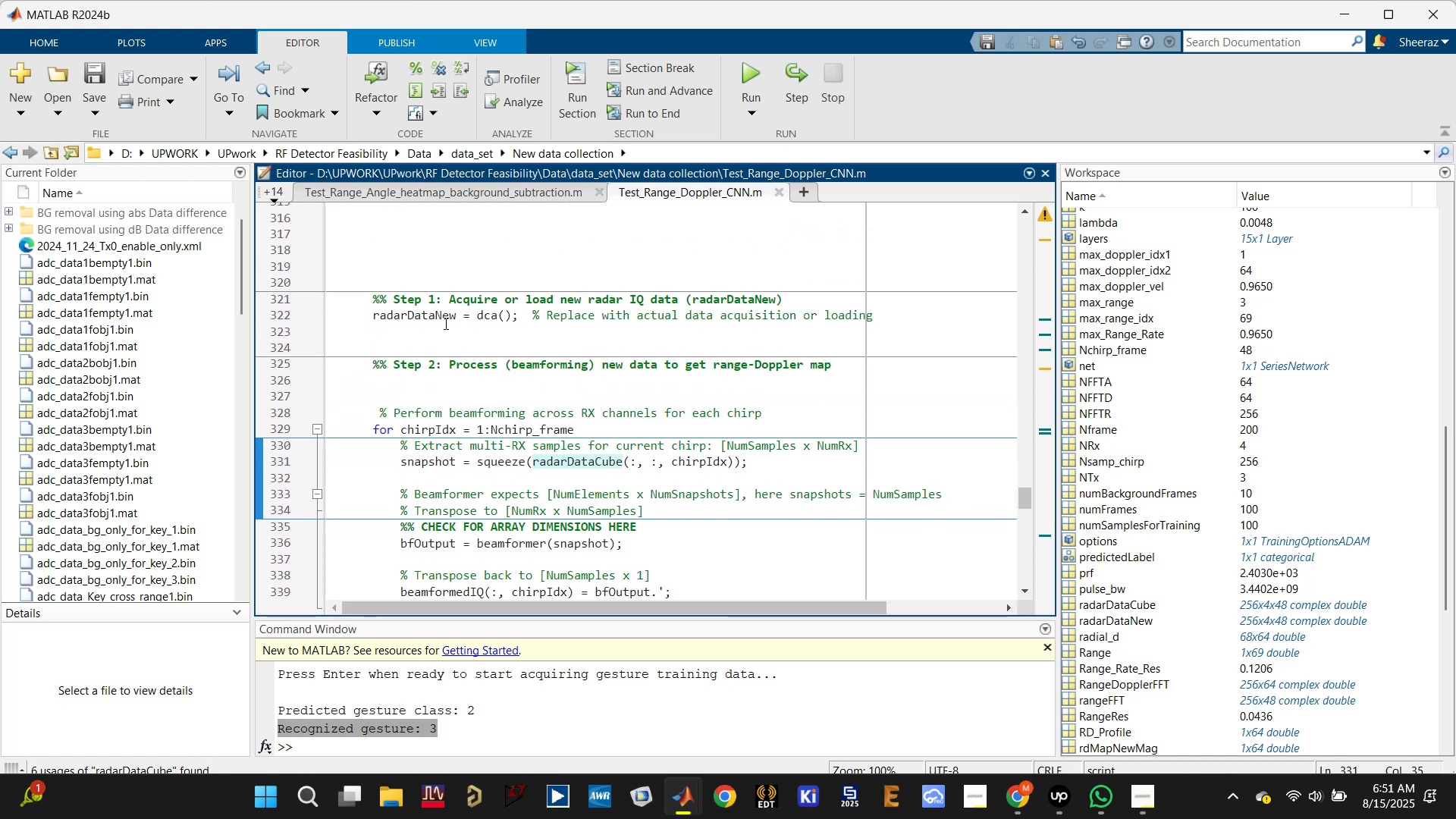 
double_click([442, 314])
 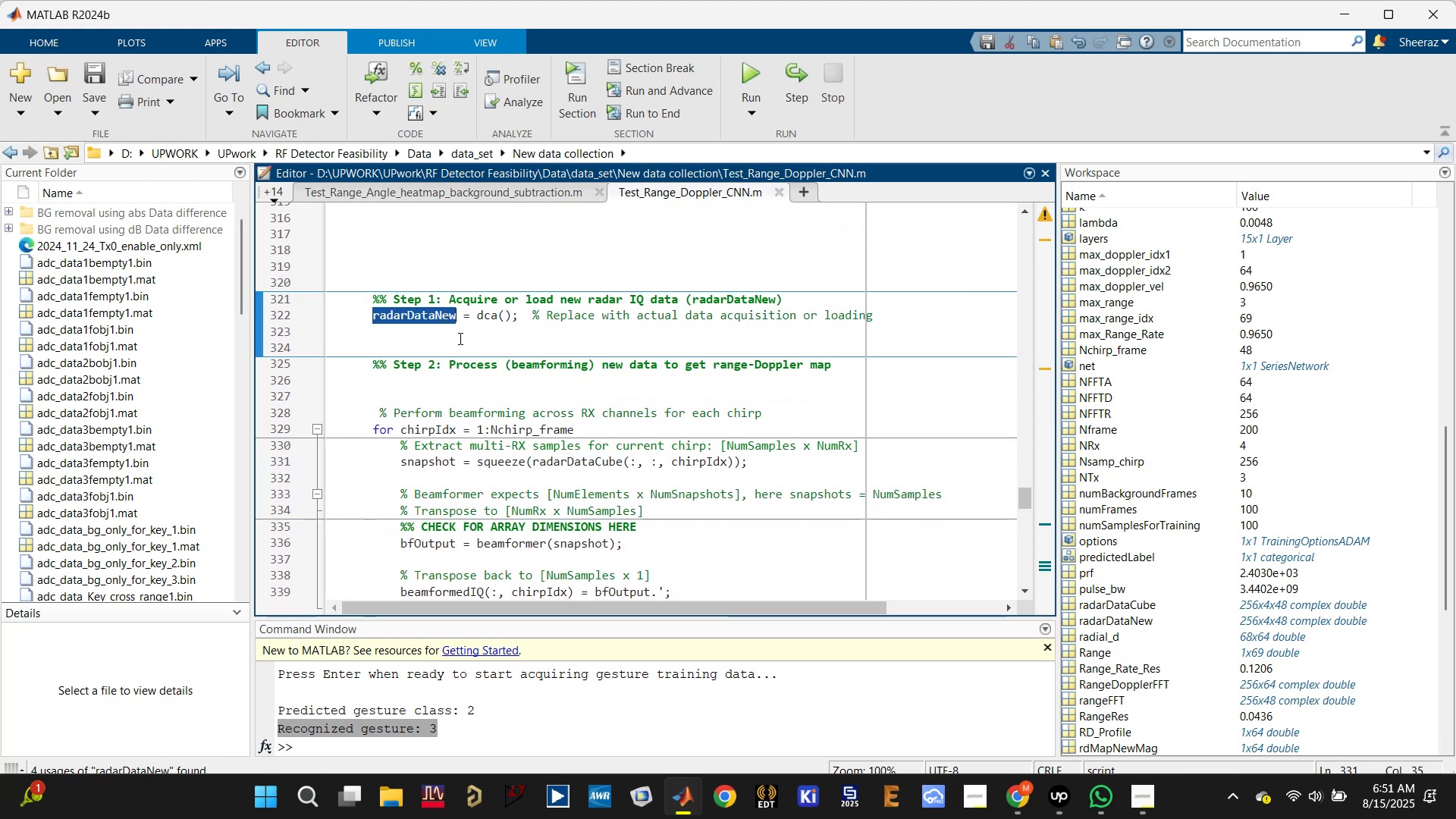 
key(Control+C)
 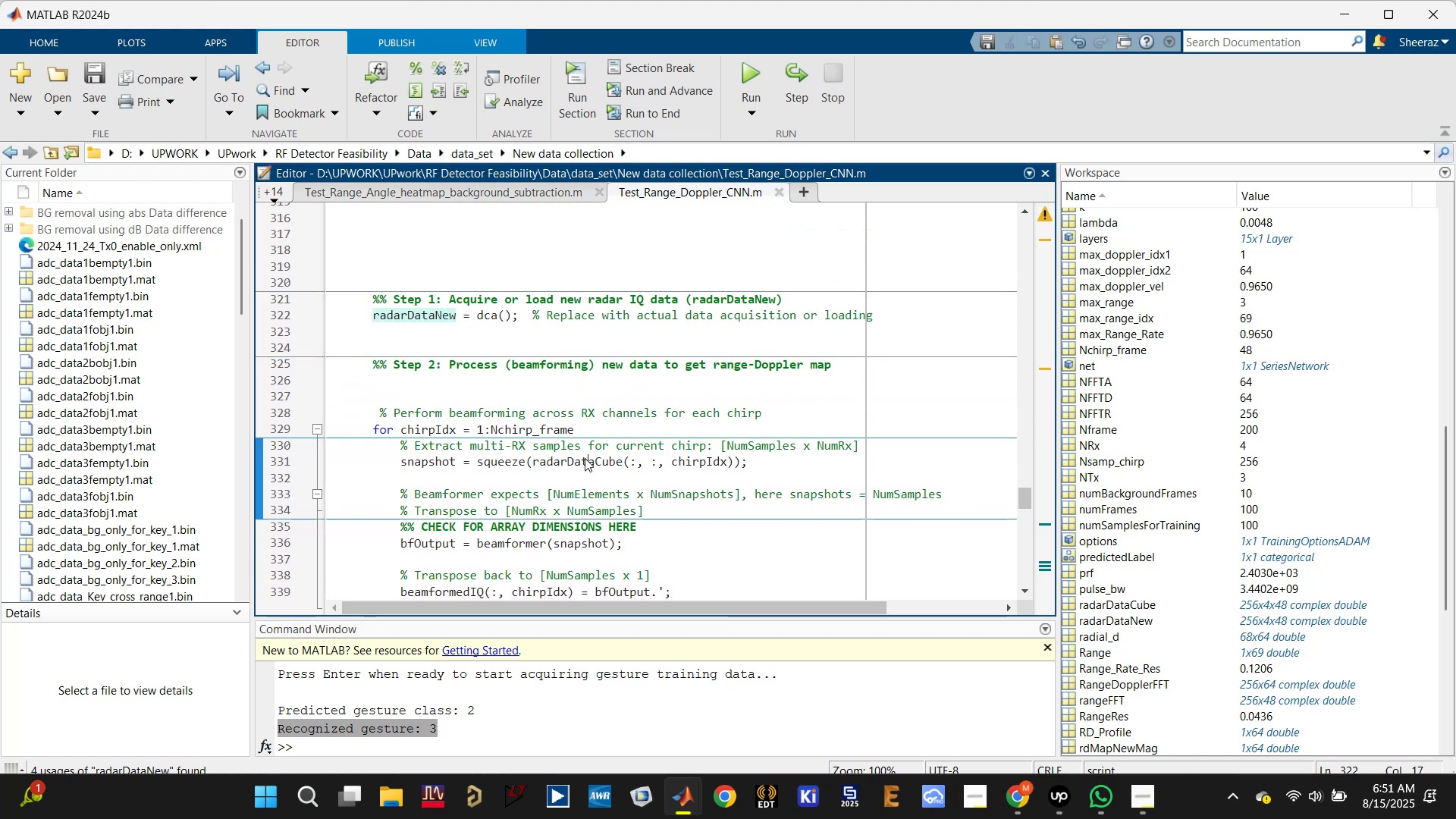 
double_click([585, 458])
 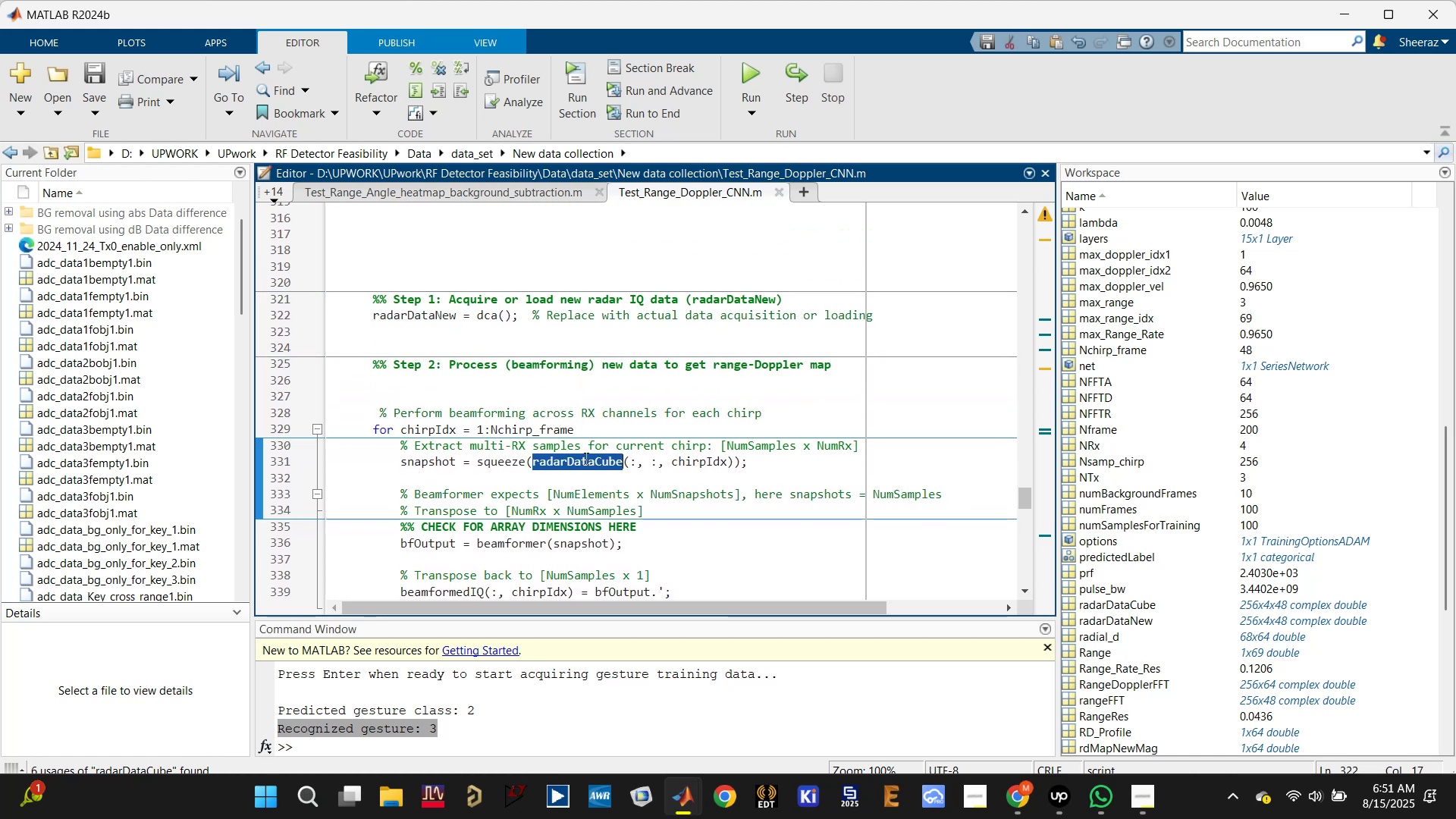 
key(Control+V)
 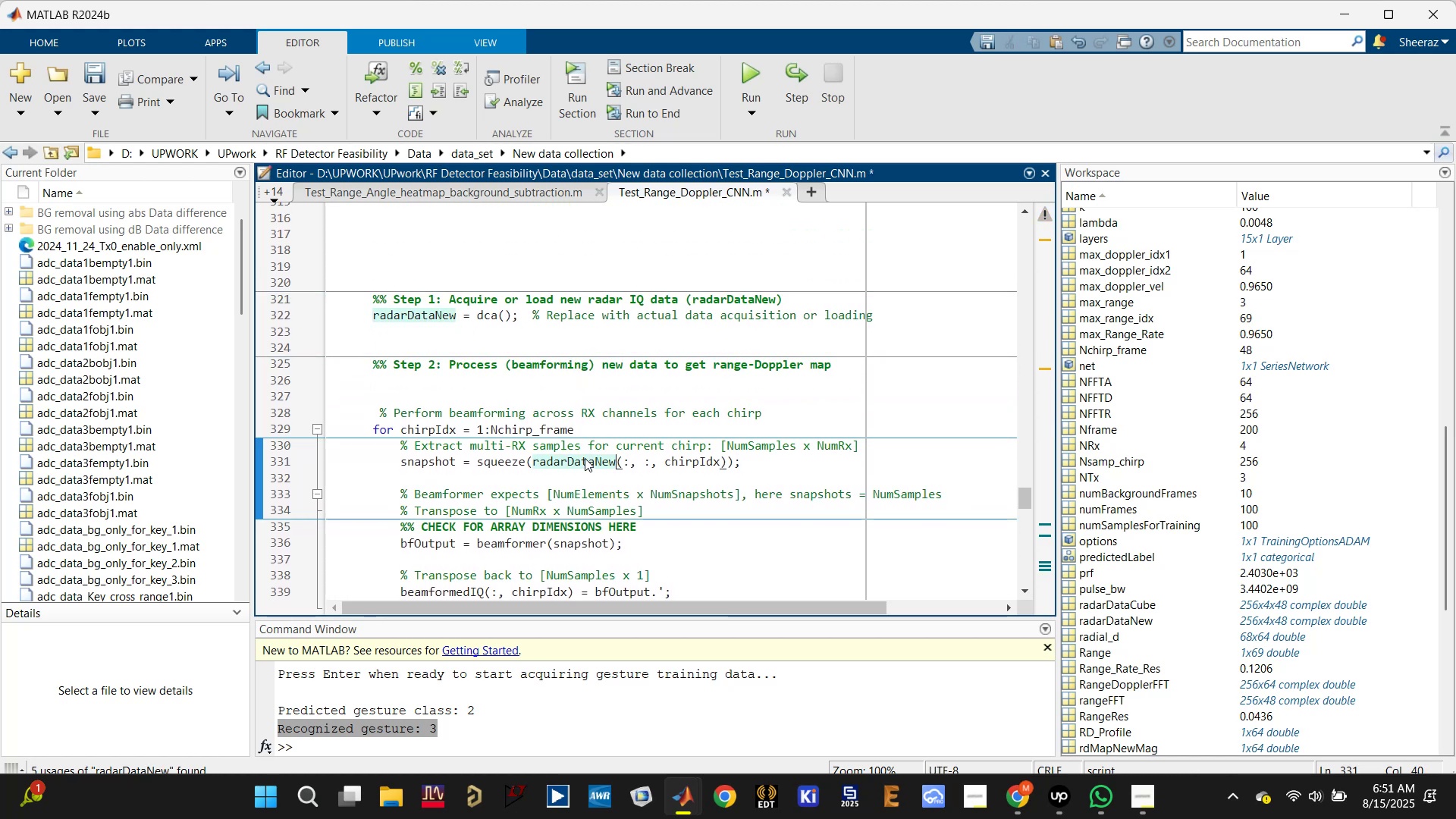 
key(Control+S)
 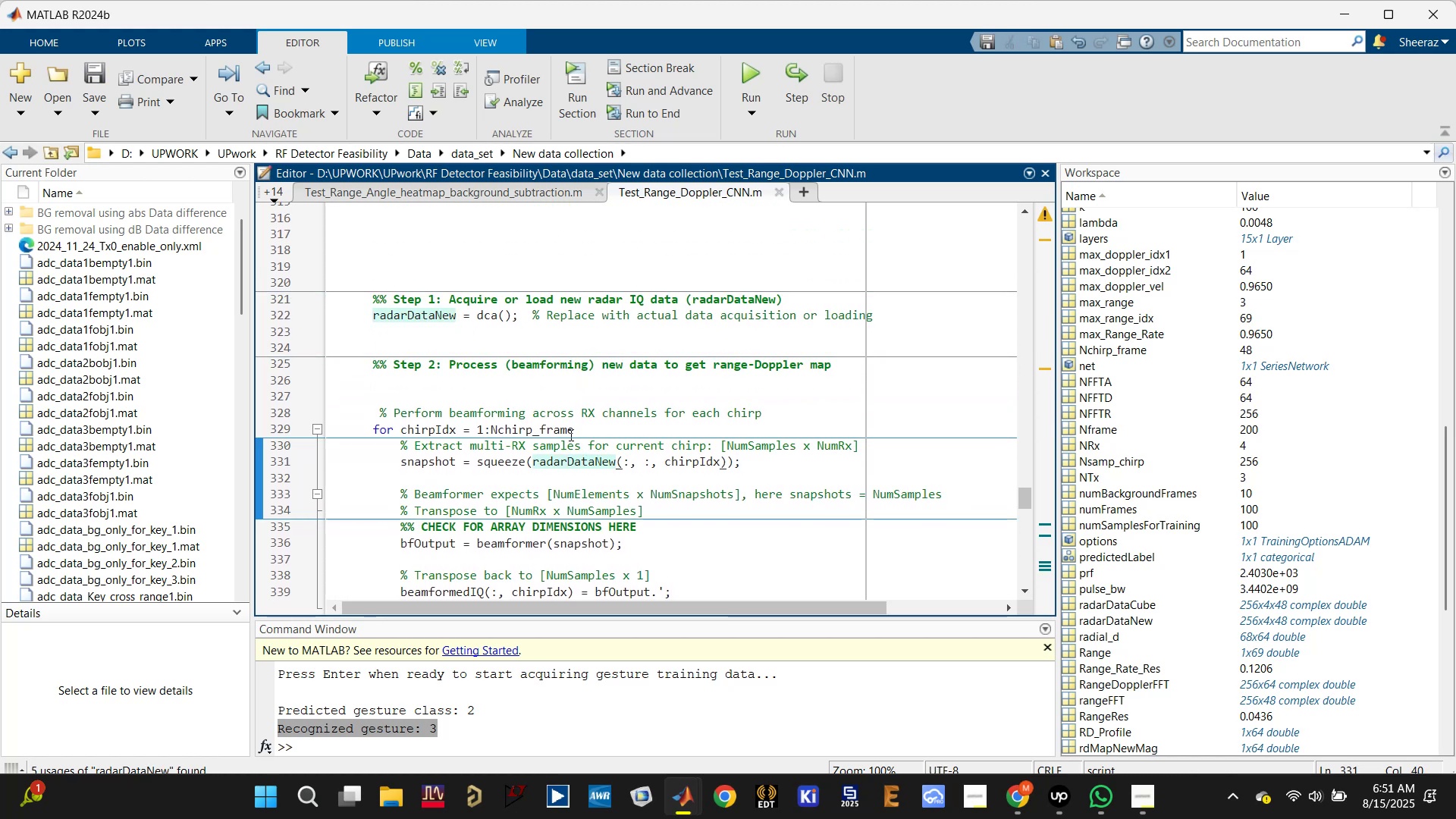 
left_click([565, 427])
 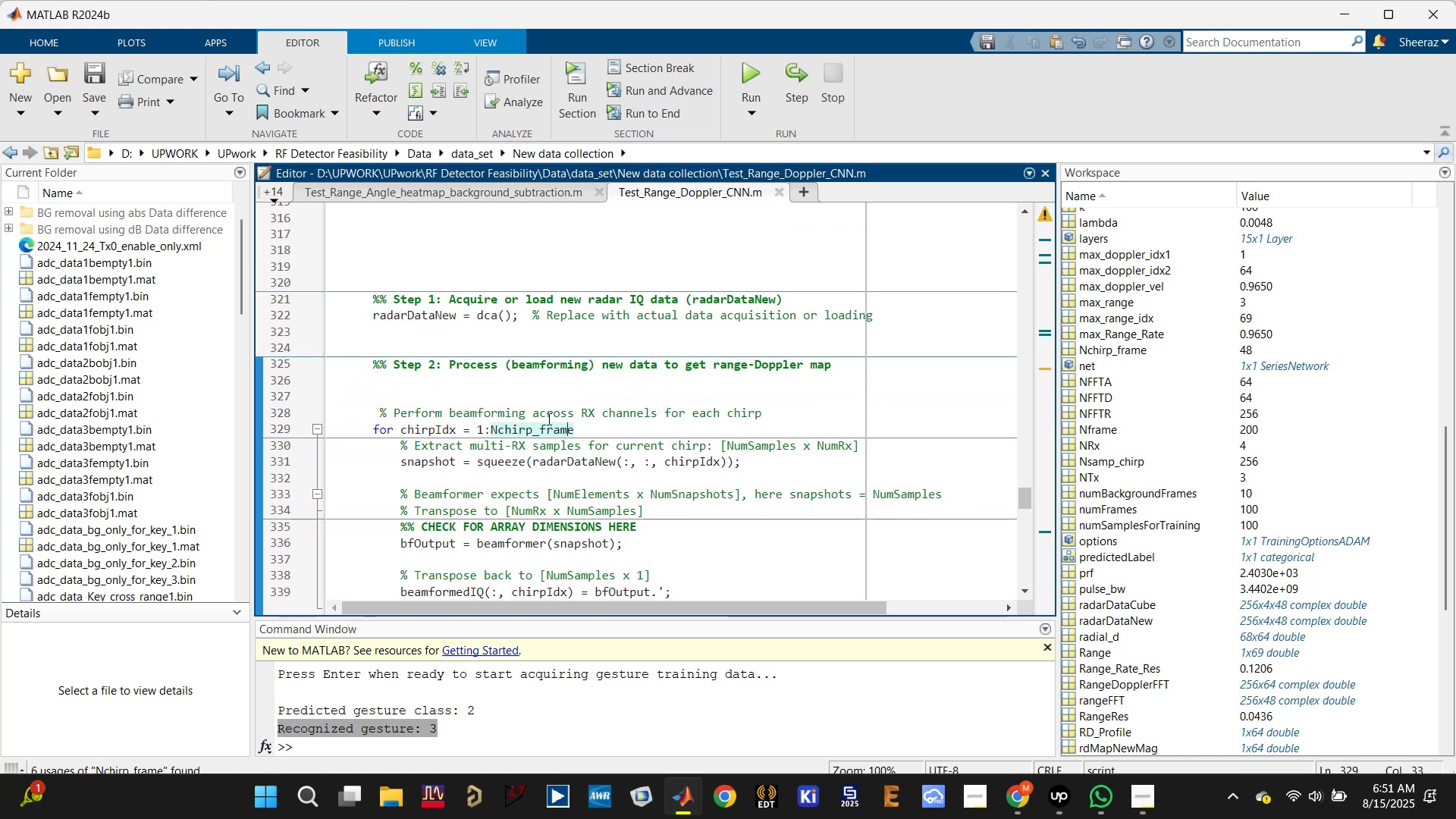 
left_click([436, 312])
 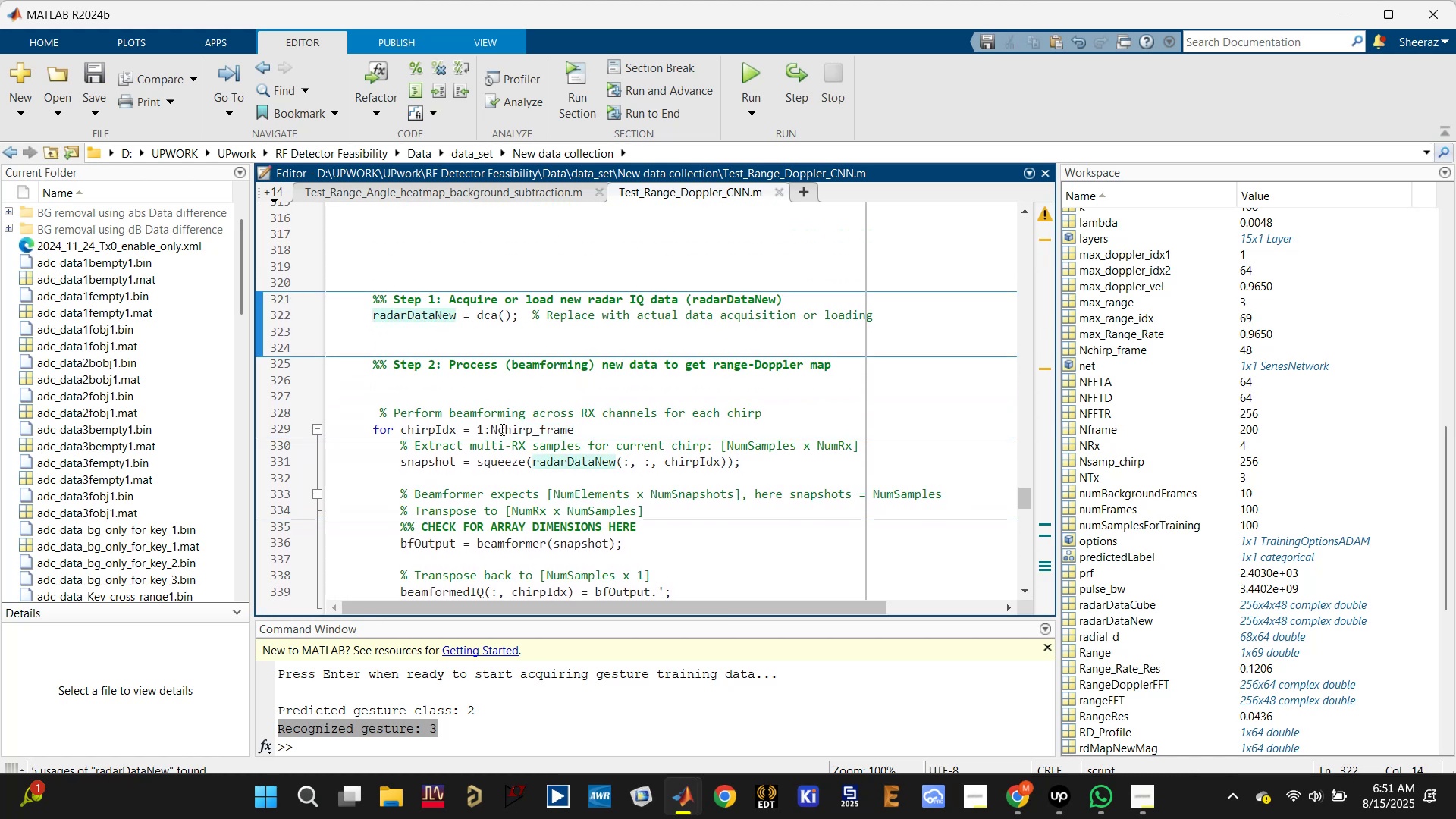 
left_click([502, 431])
 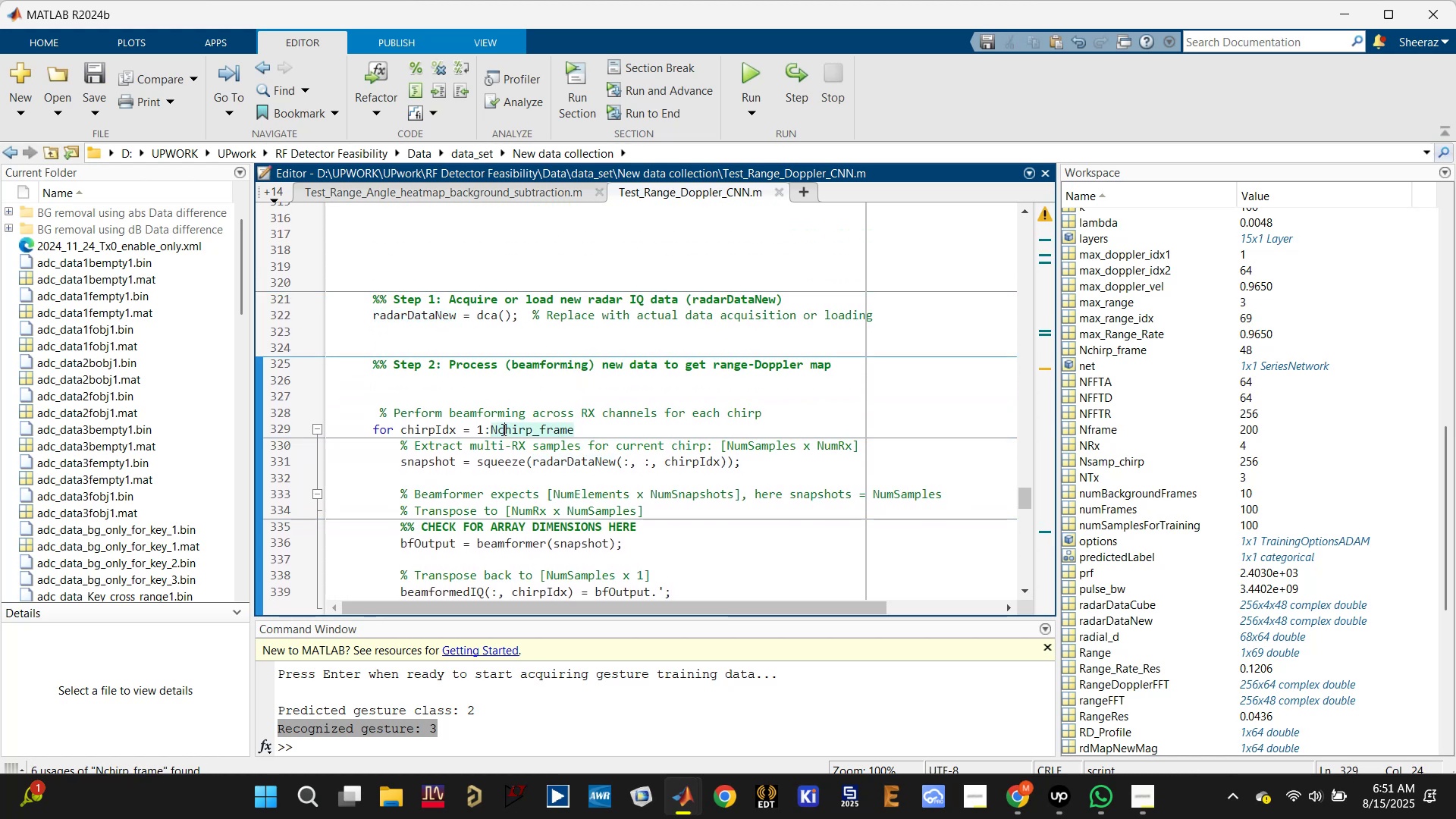 
scroll: coordinate [503, 429], scroll_direction: down, amount: 1.0
 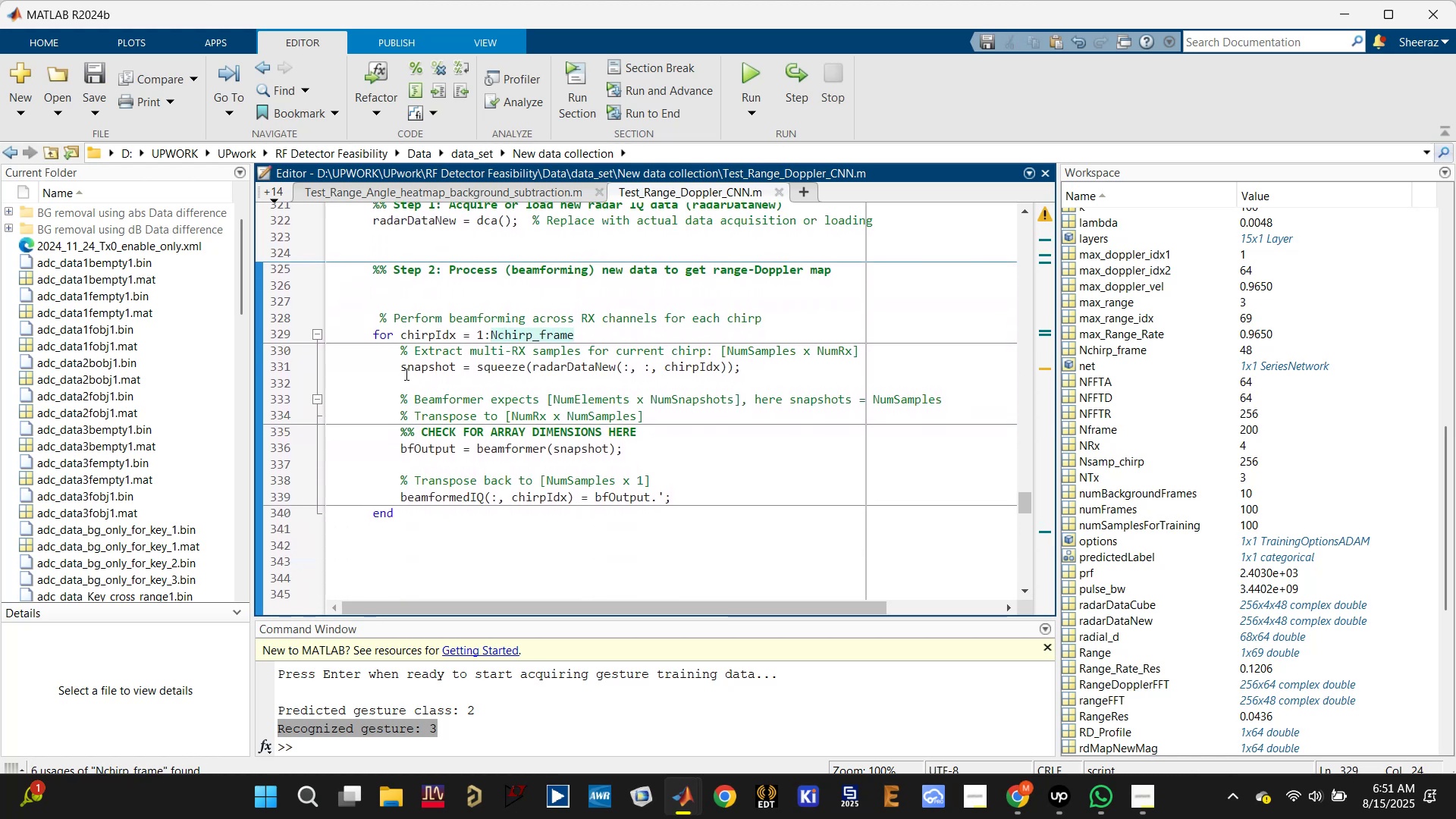 
left_click([441, 367])
 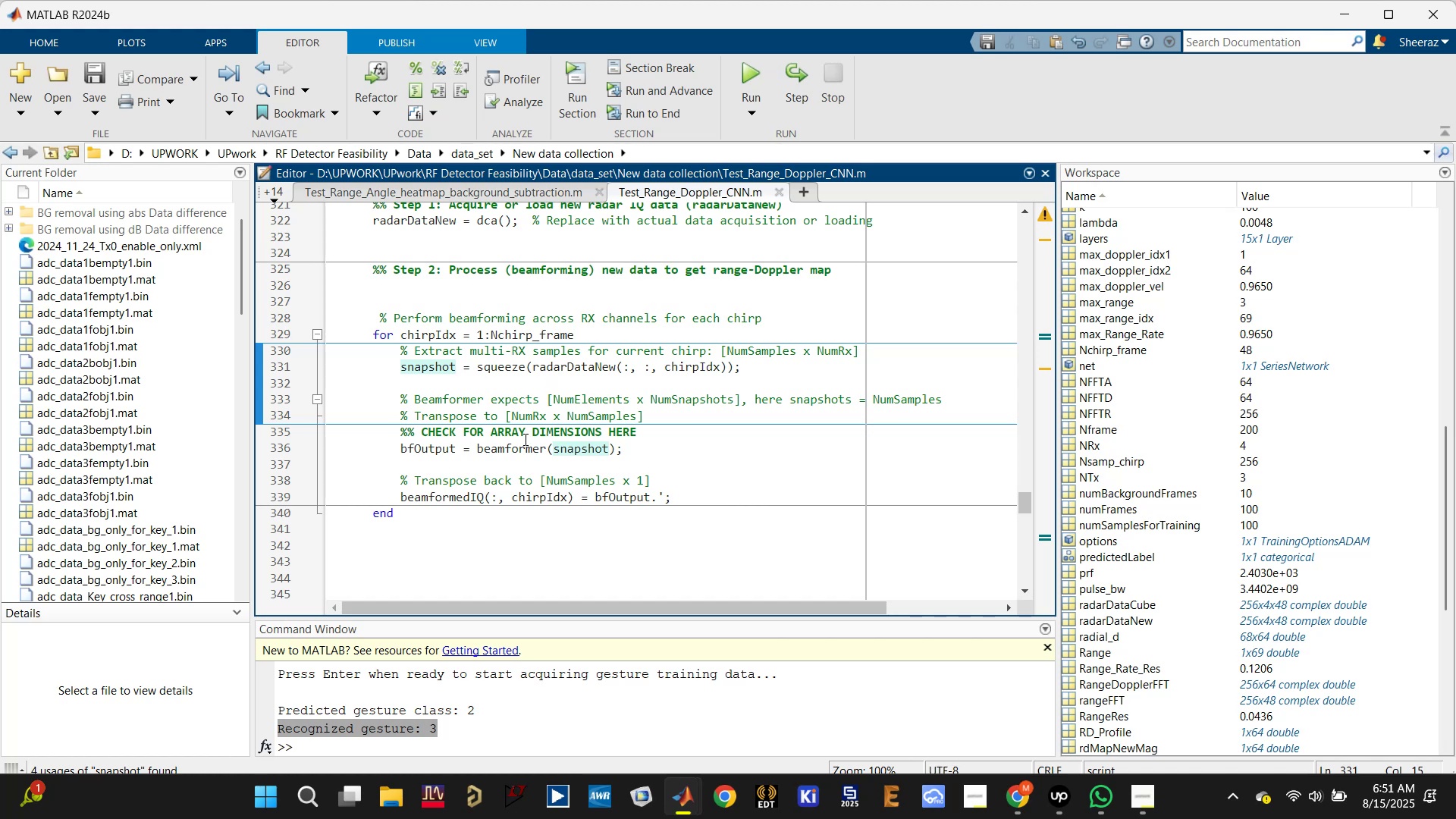 
left_click([446, 450])
 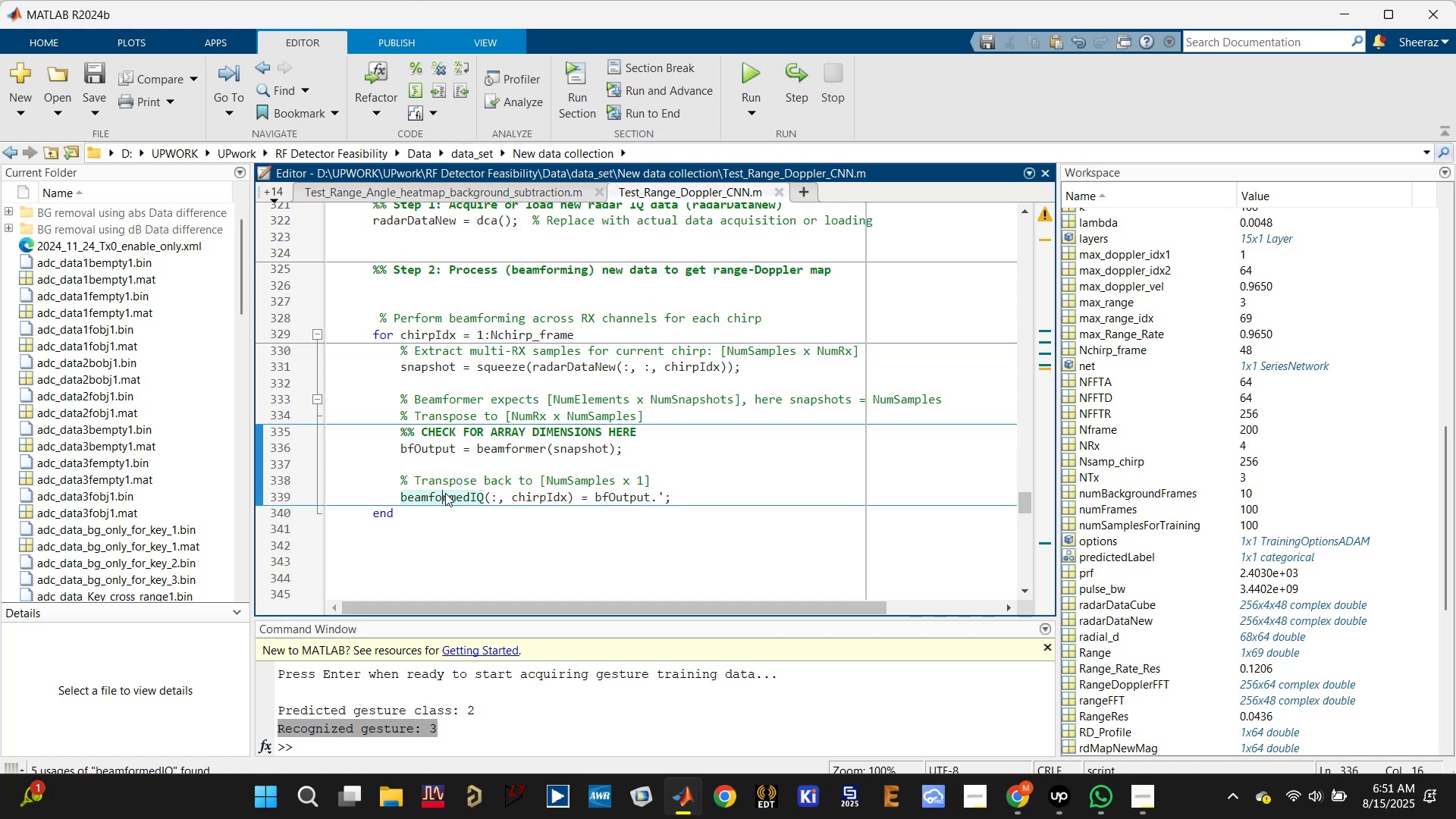 
scroll: coordinate [447, 488], scroll_direction: down, amount: 3.0
 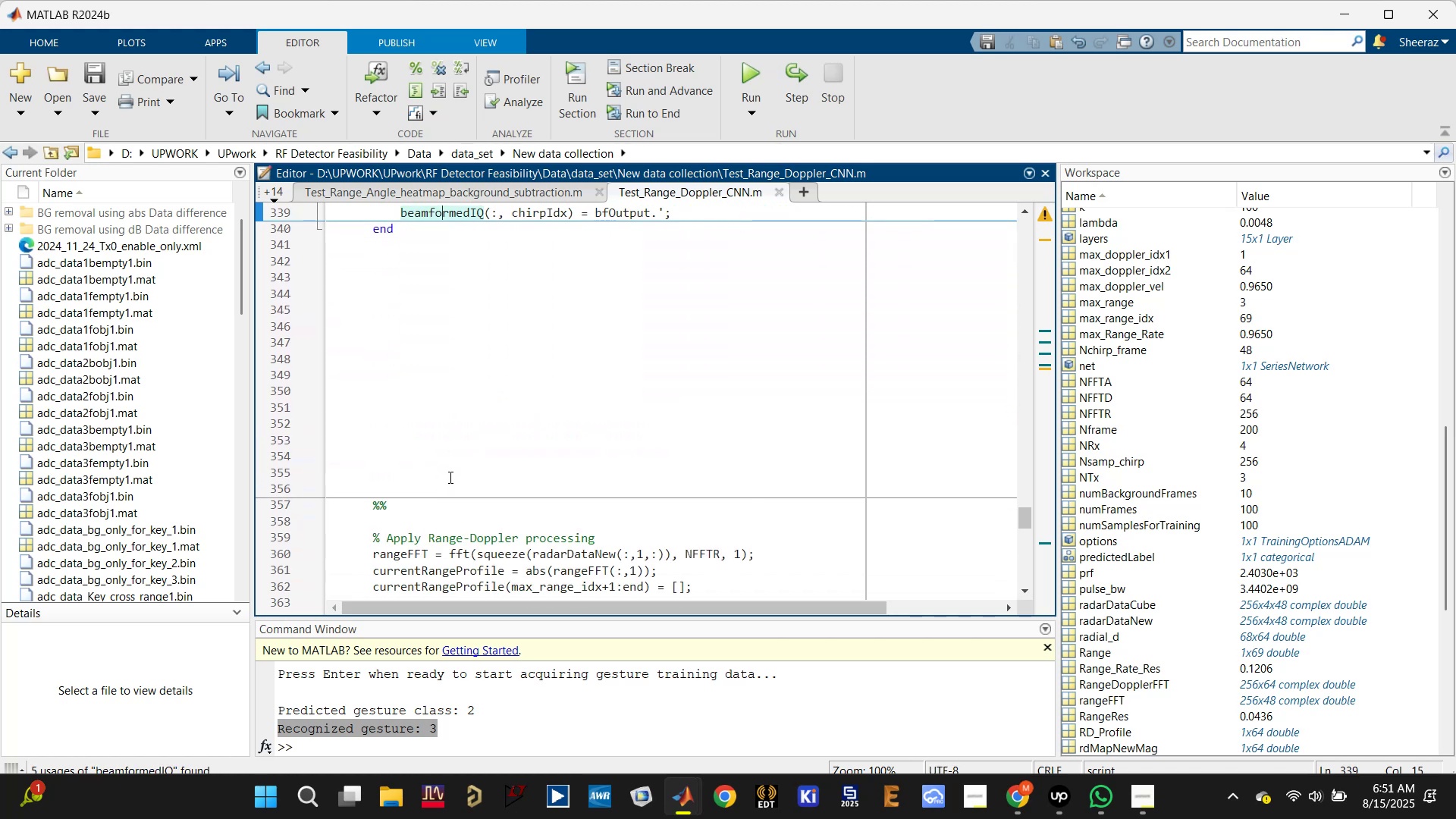 
scroll: coordinate [450, 469], scroll_direction: up, amount: 34.0
 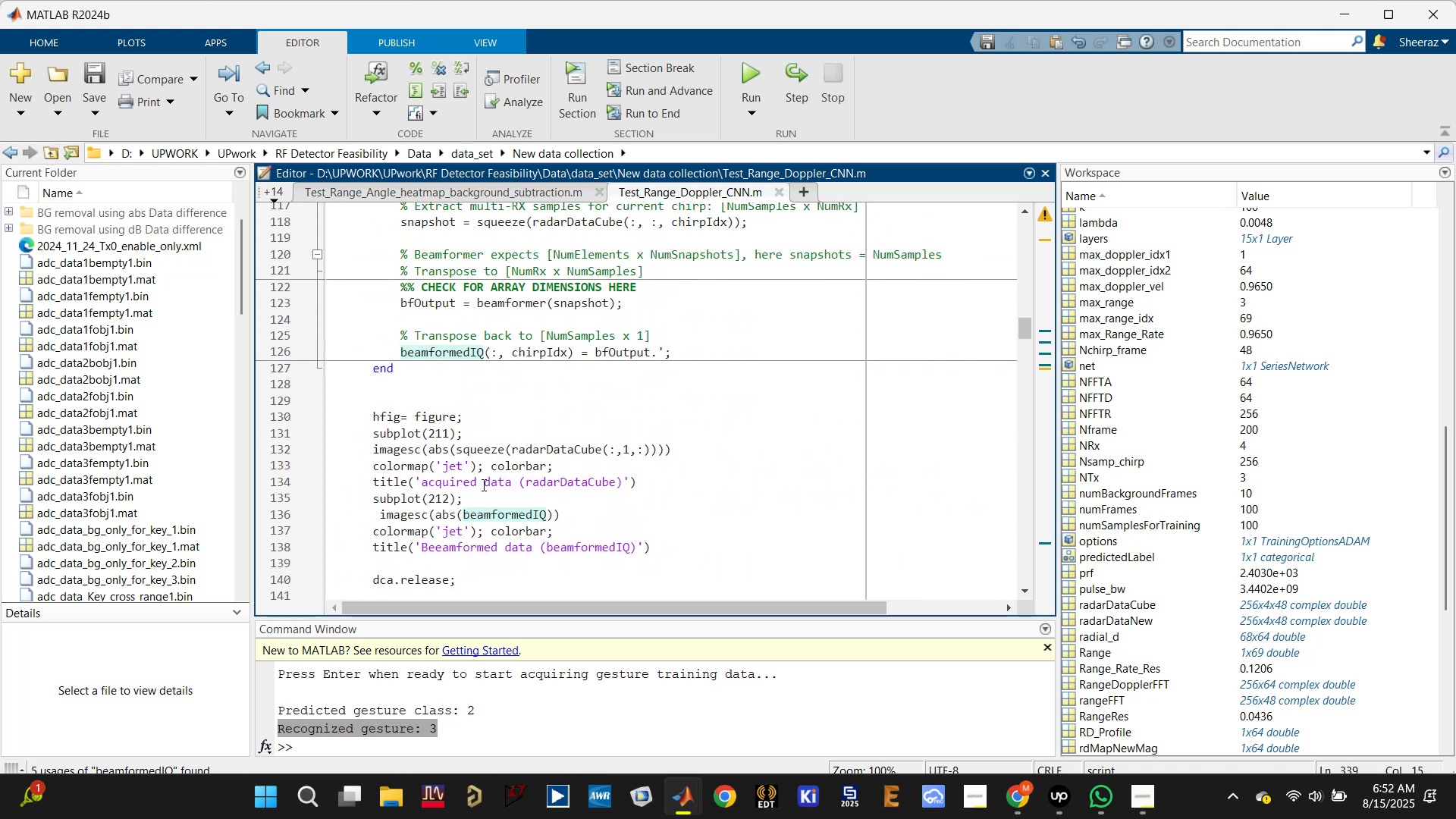 
scroll: coordinate [508, 450], scroll_direction: down, amount: 38.0
 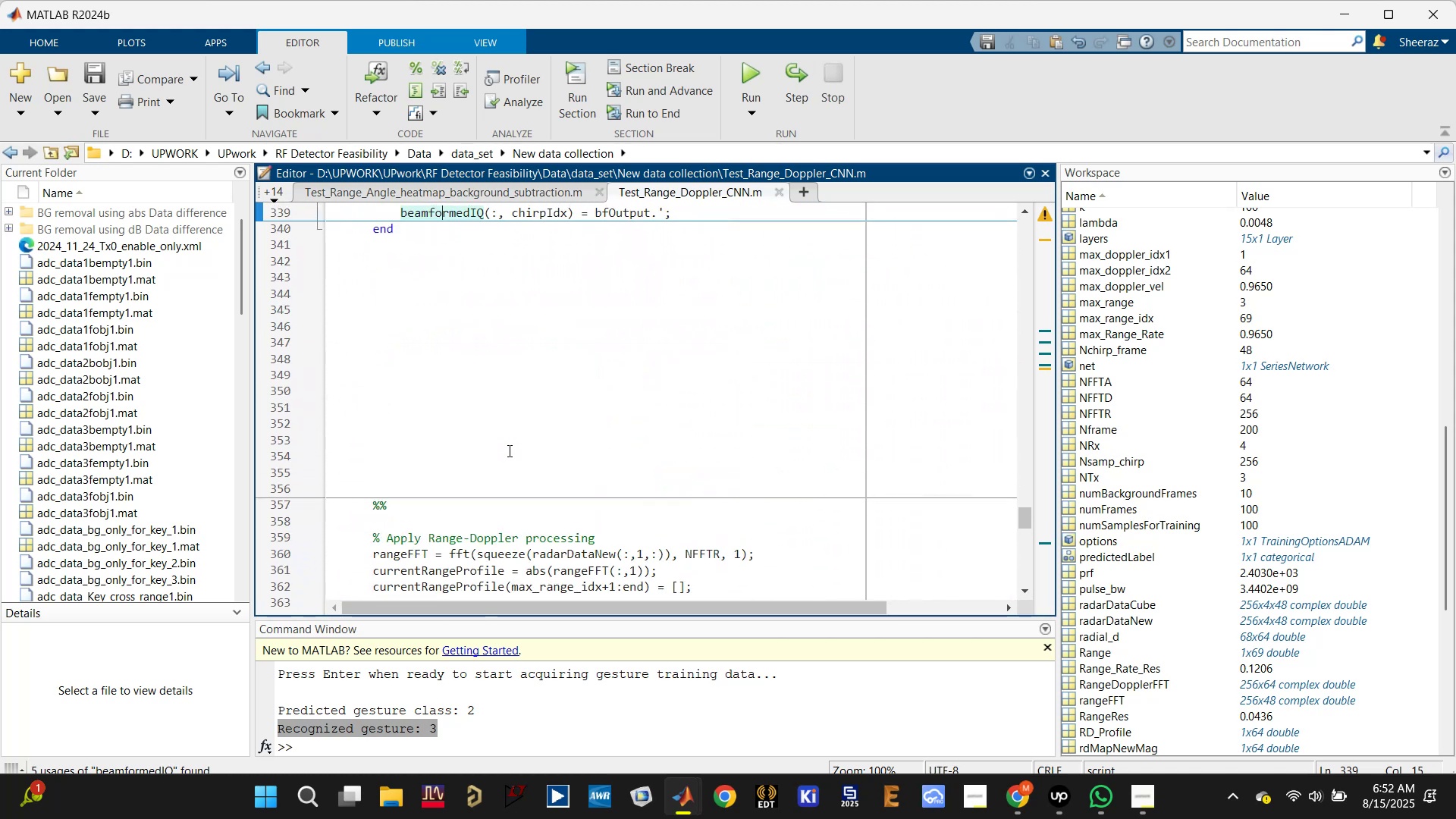 
scroll: coordinate [508, 450], scroll_direction: up, amount: 2.0
 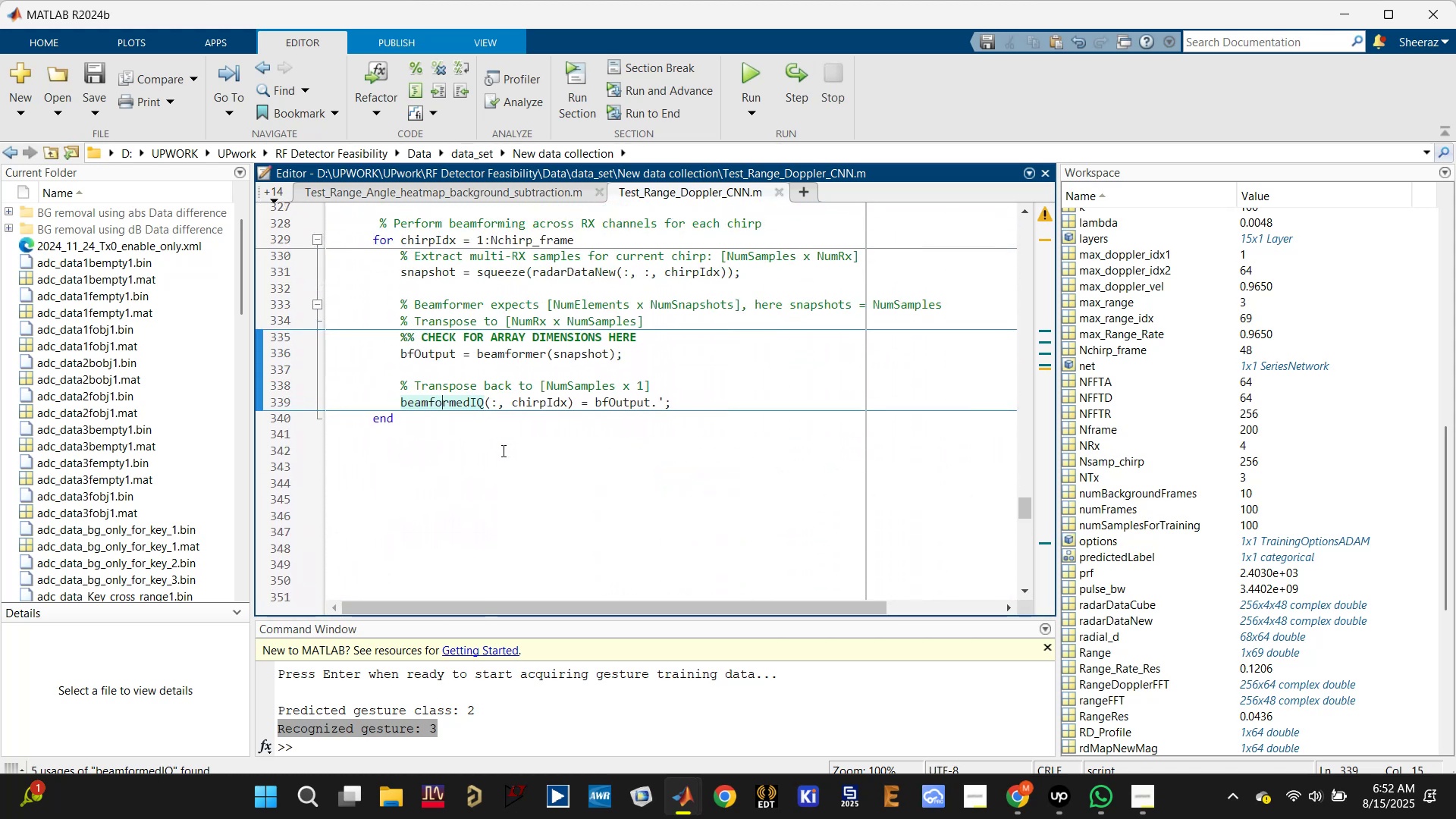 
scroll: coordinate [495, 450], scroll_direction: down, amount: 2.0
 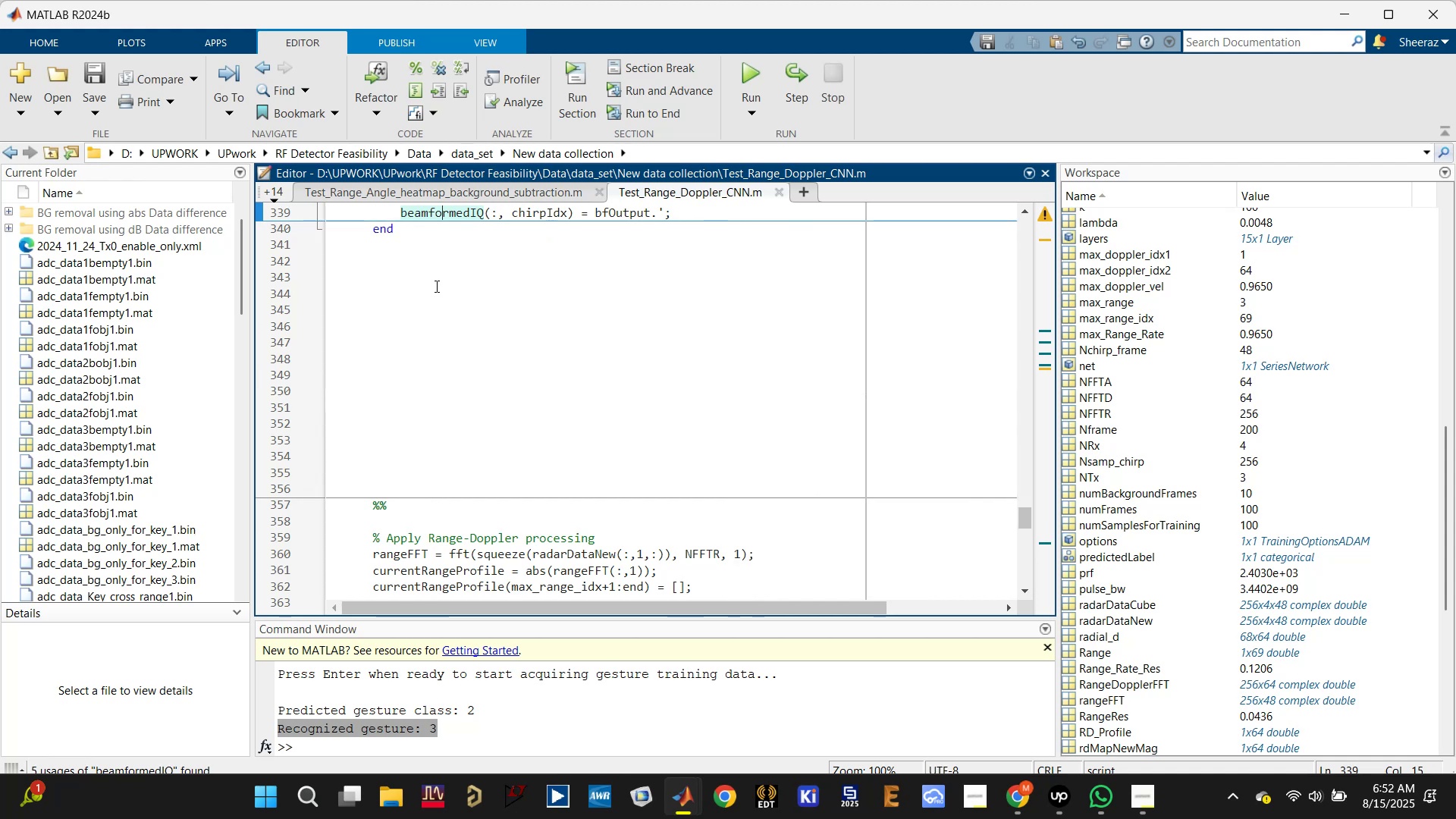 
left_click_drag(start_coordinate=[443, 256], to_coordinate=[486, 450])
 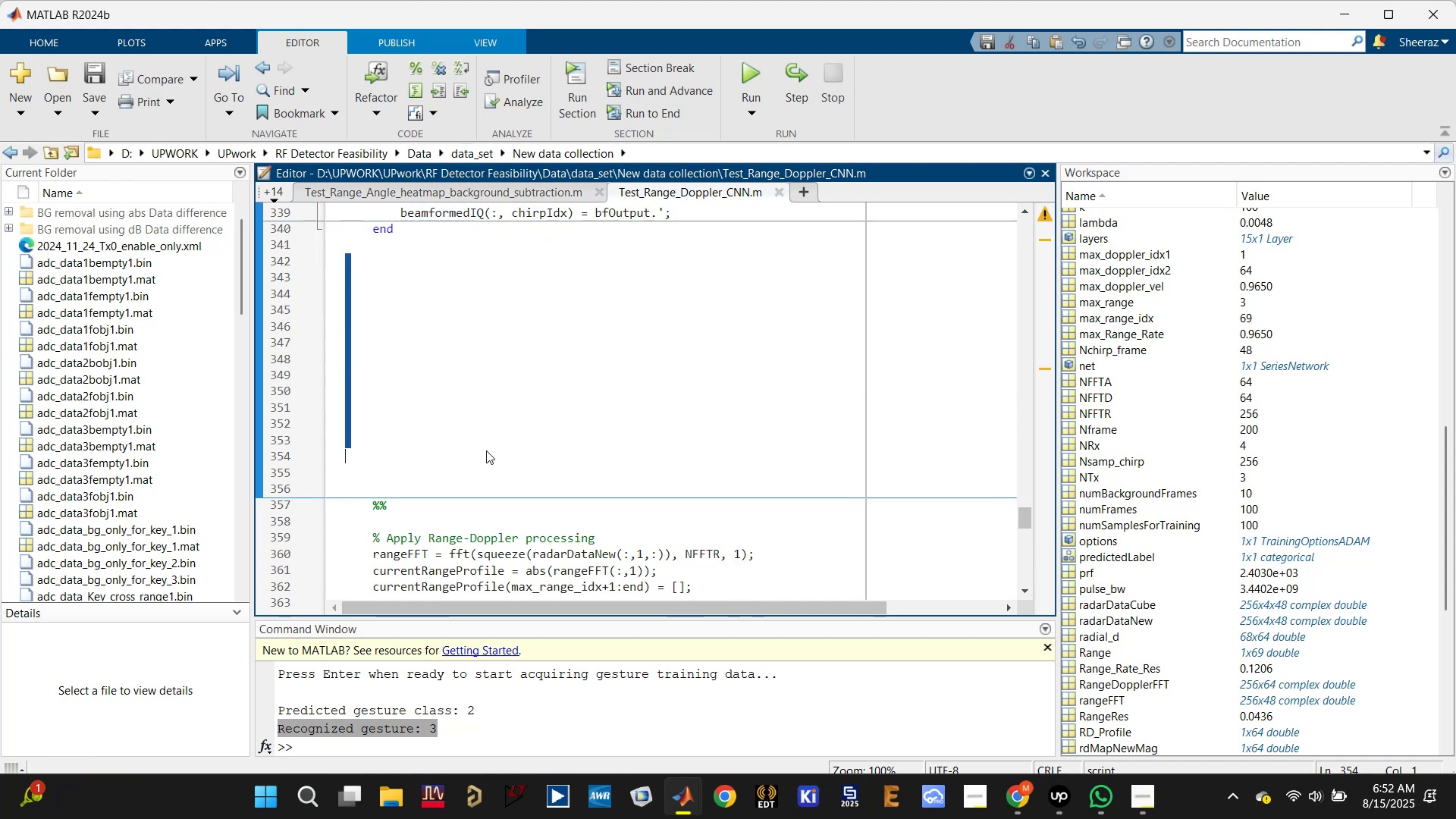 
key(Delete)
 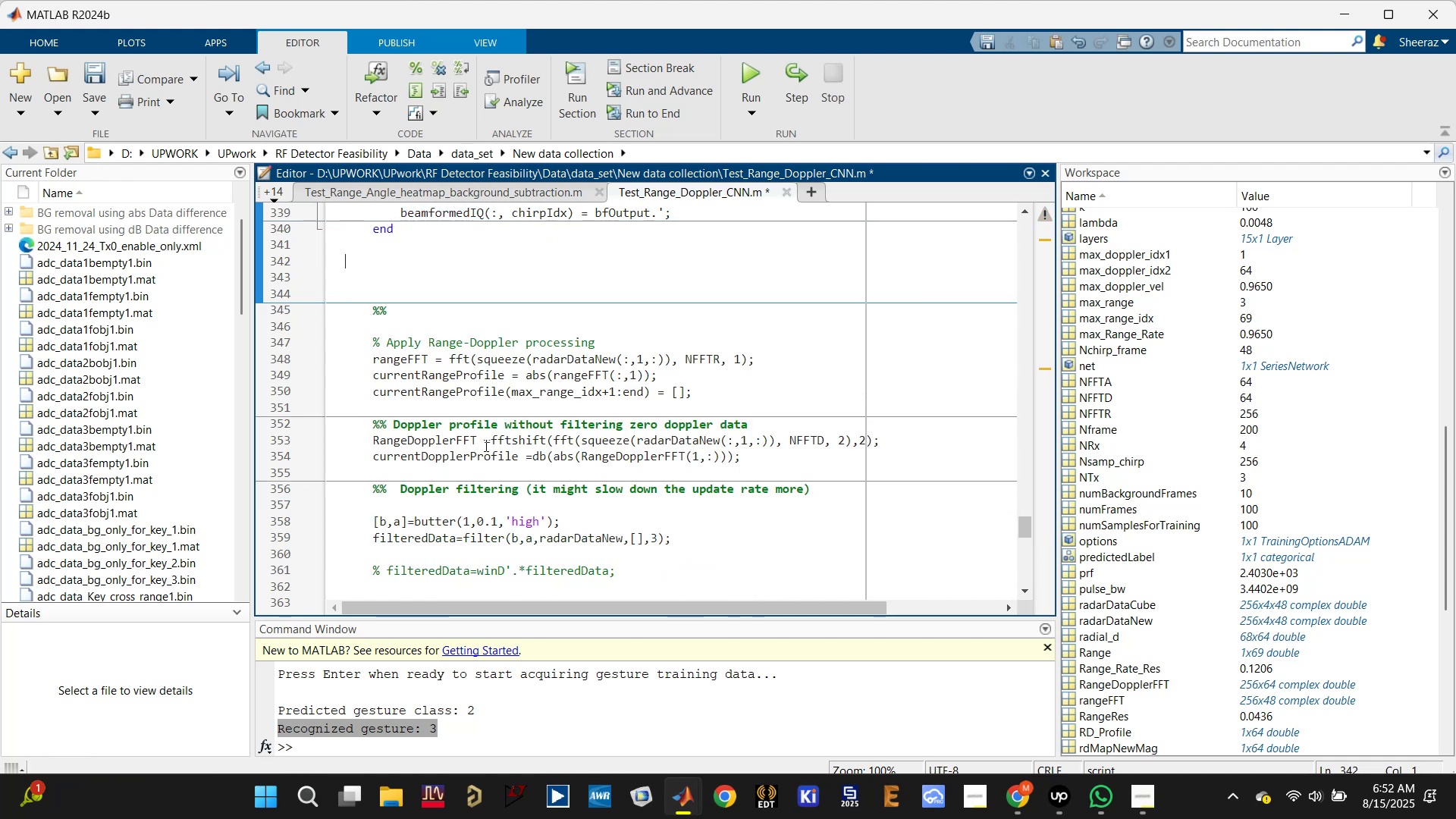 
key(Delete)
 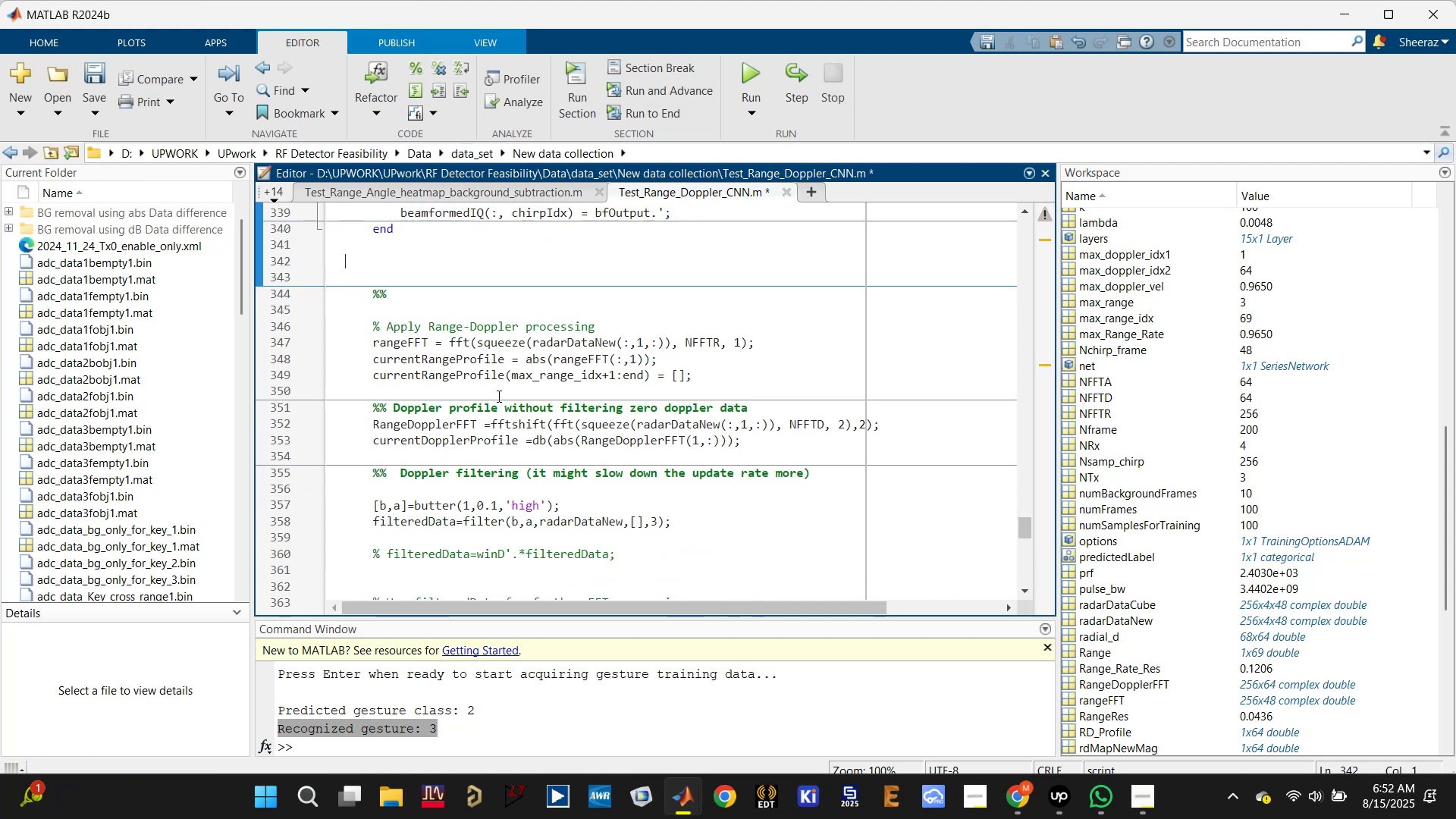 
key(Delete)
 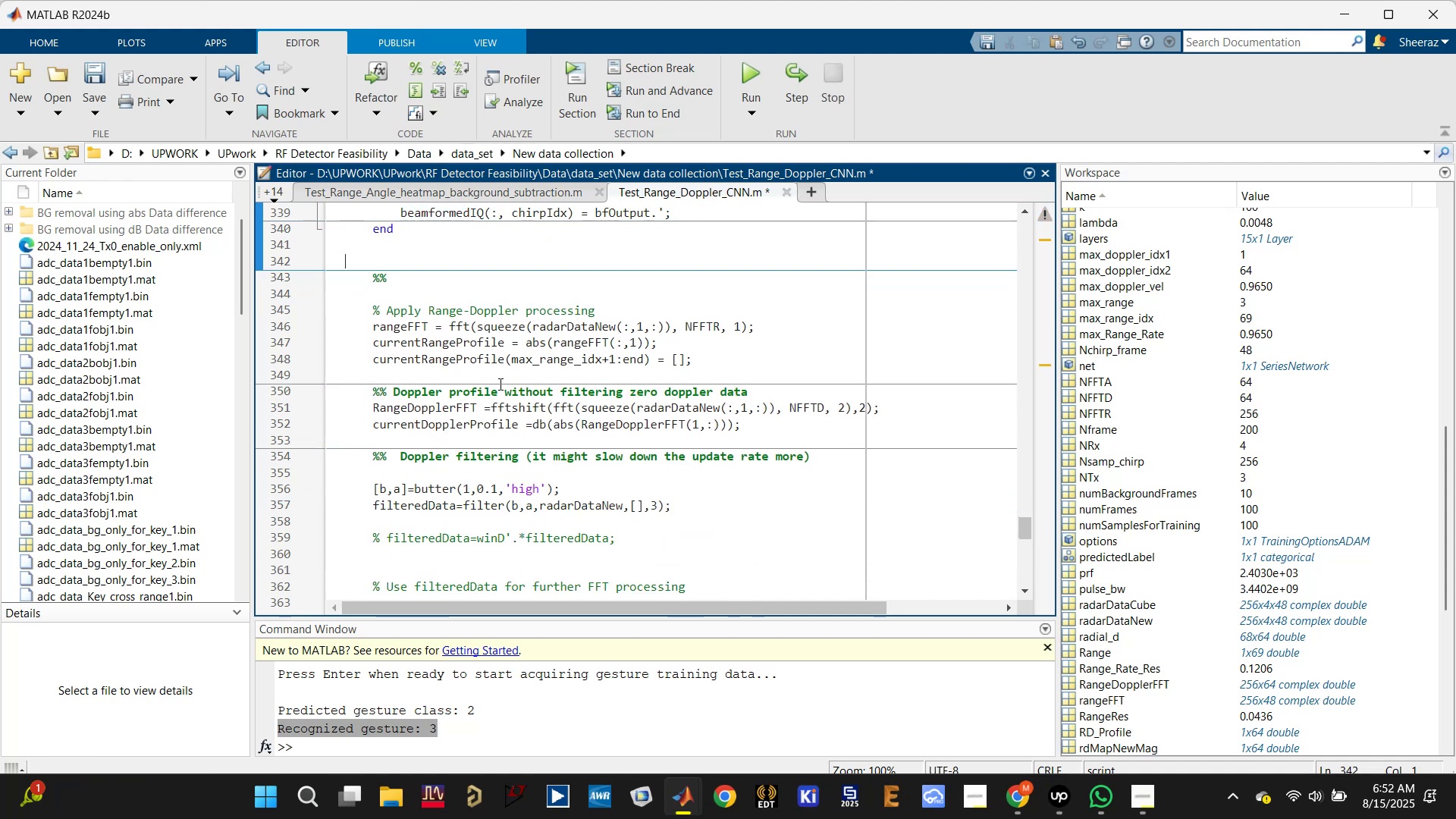 
key(Delete)
 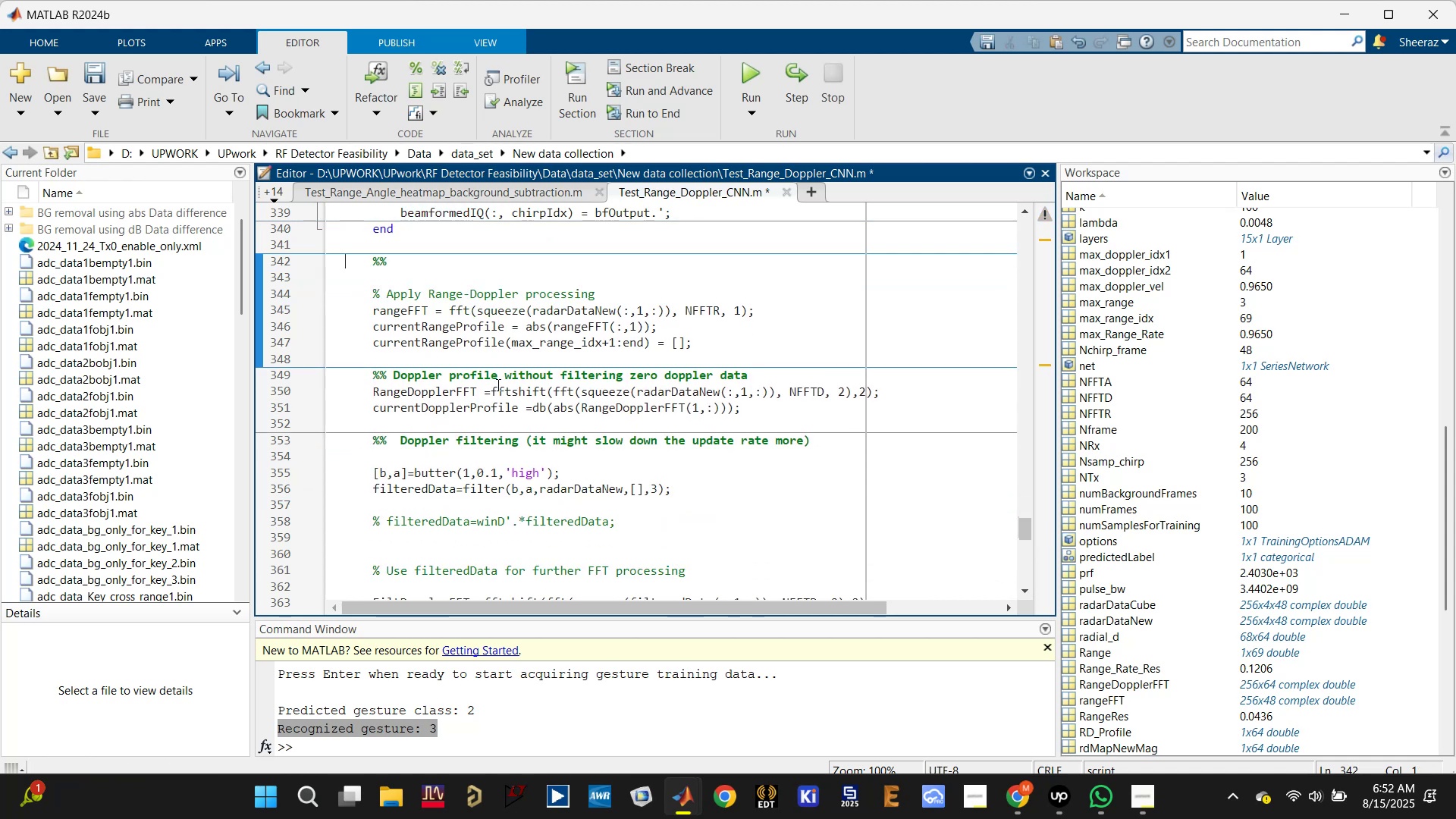 
scroll: coordinate [497, 377], scroll_direction: up, amount: 1.0
 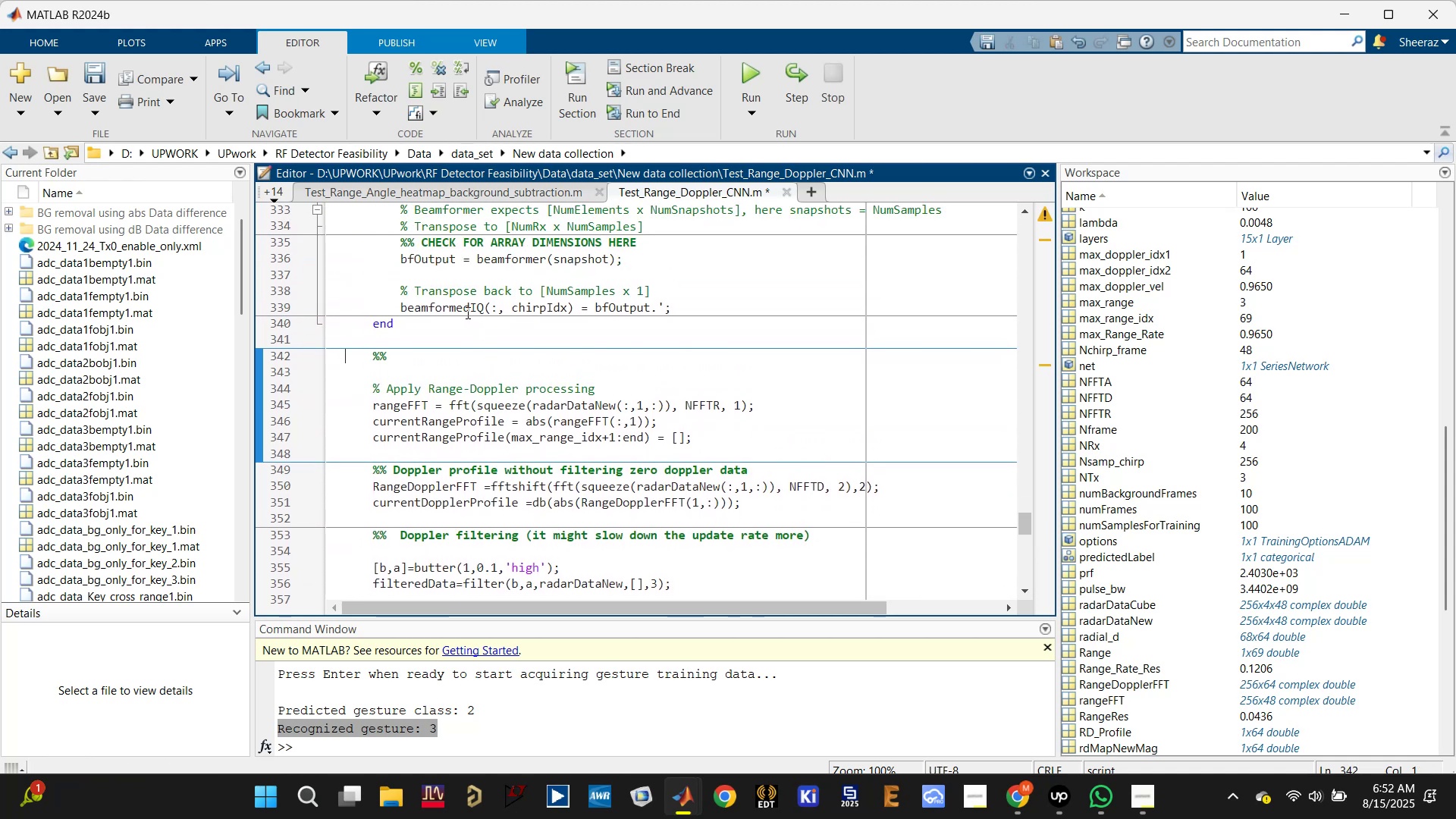 
double_click([463, 306])
 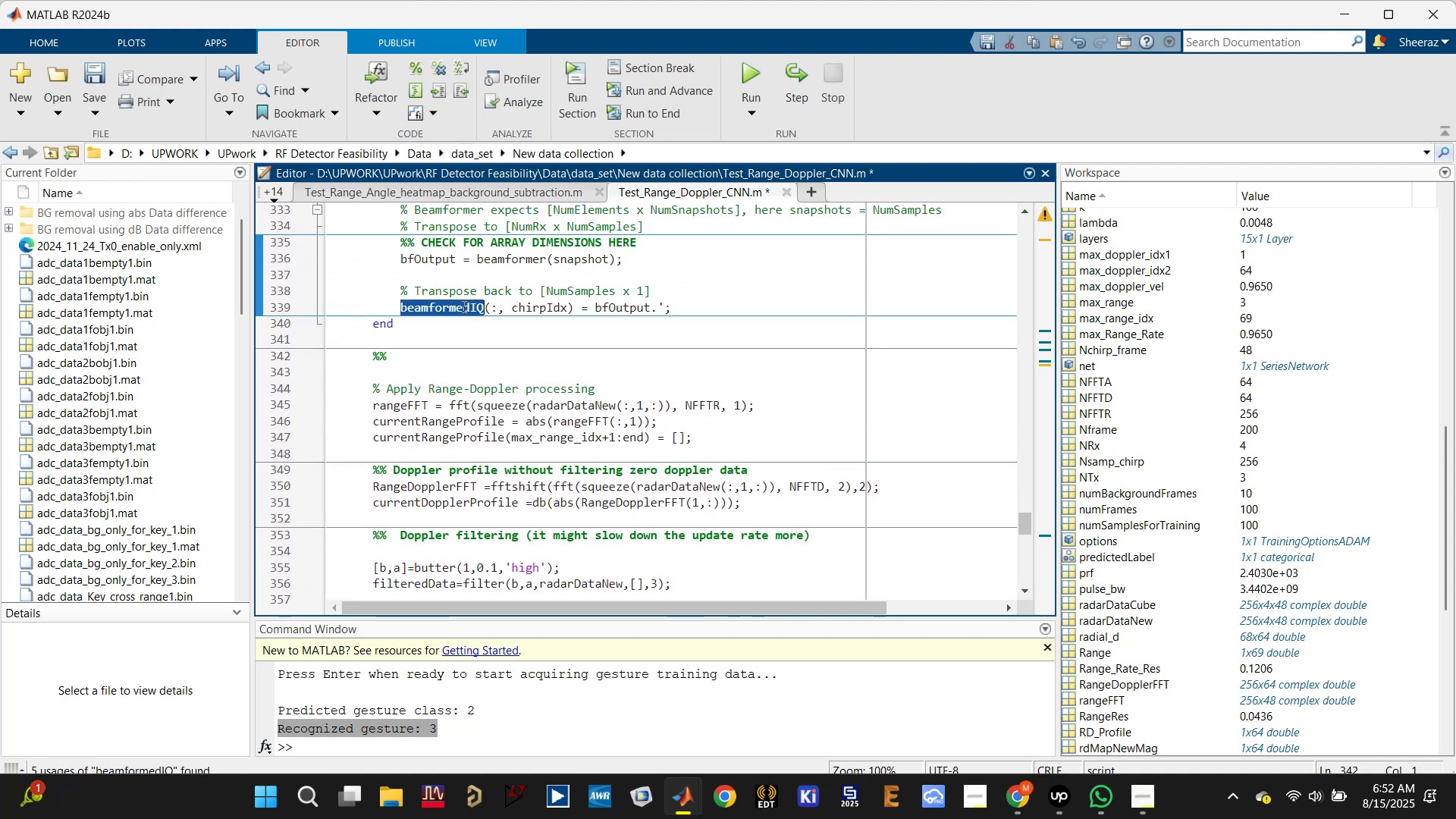 
key(Control+C)
 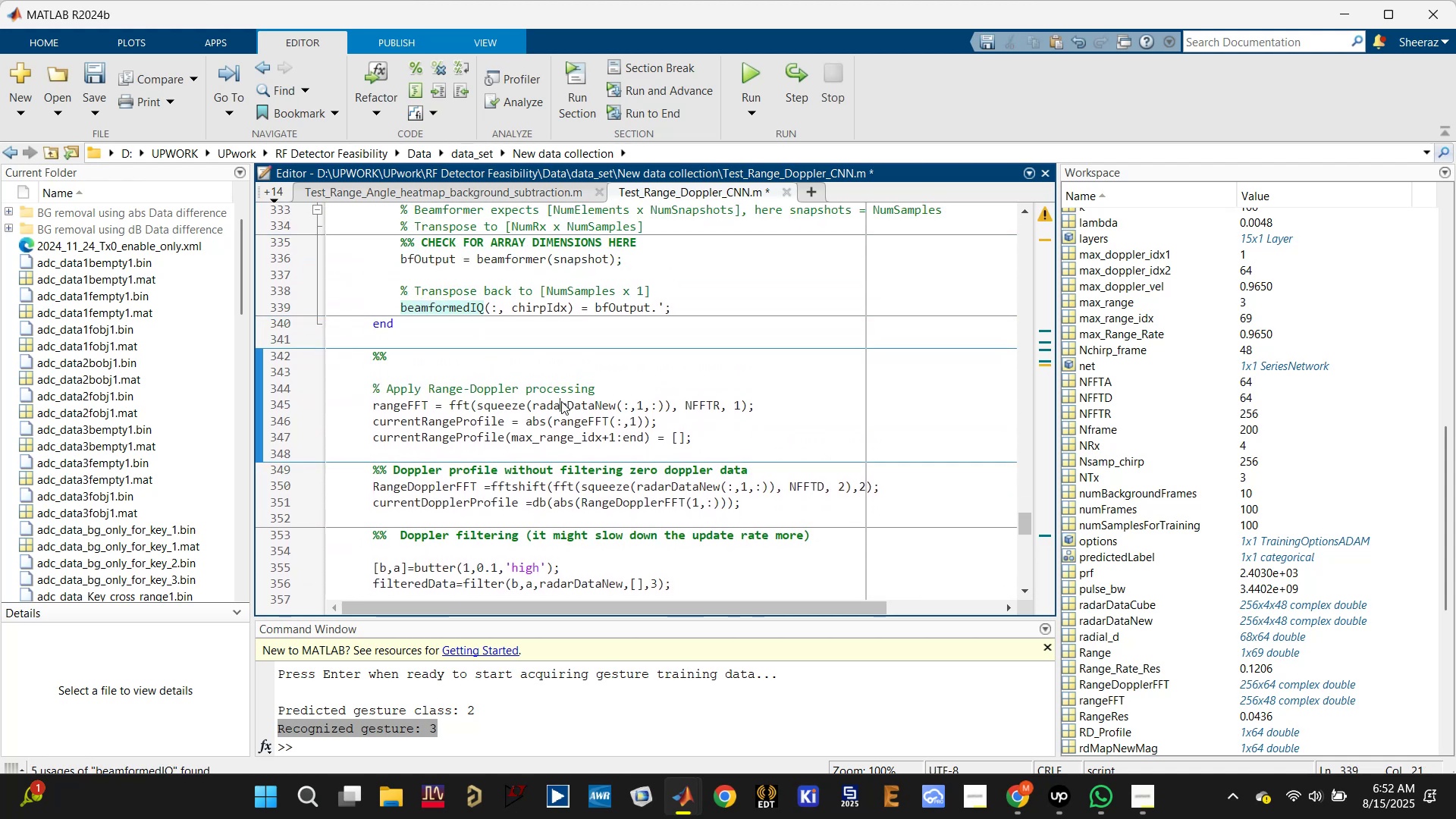 
double_click([561, 401])
 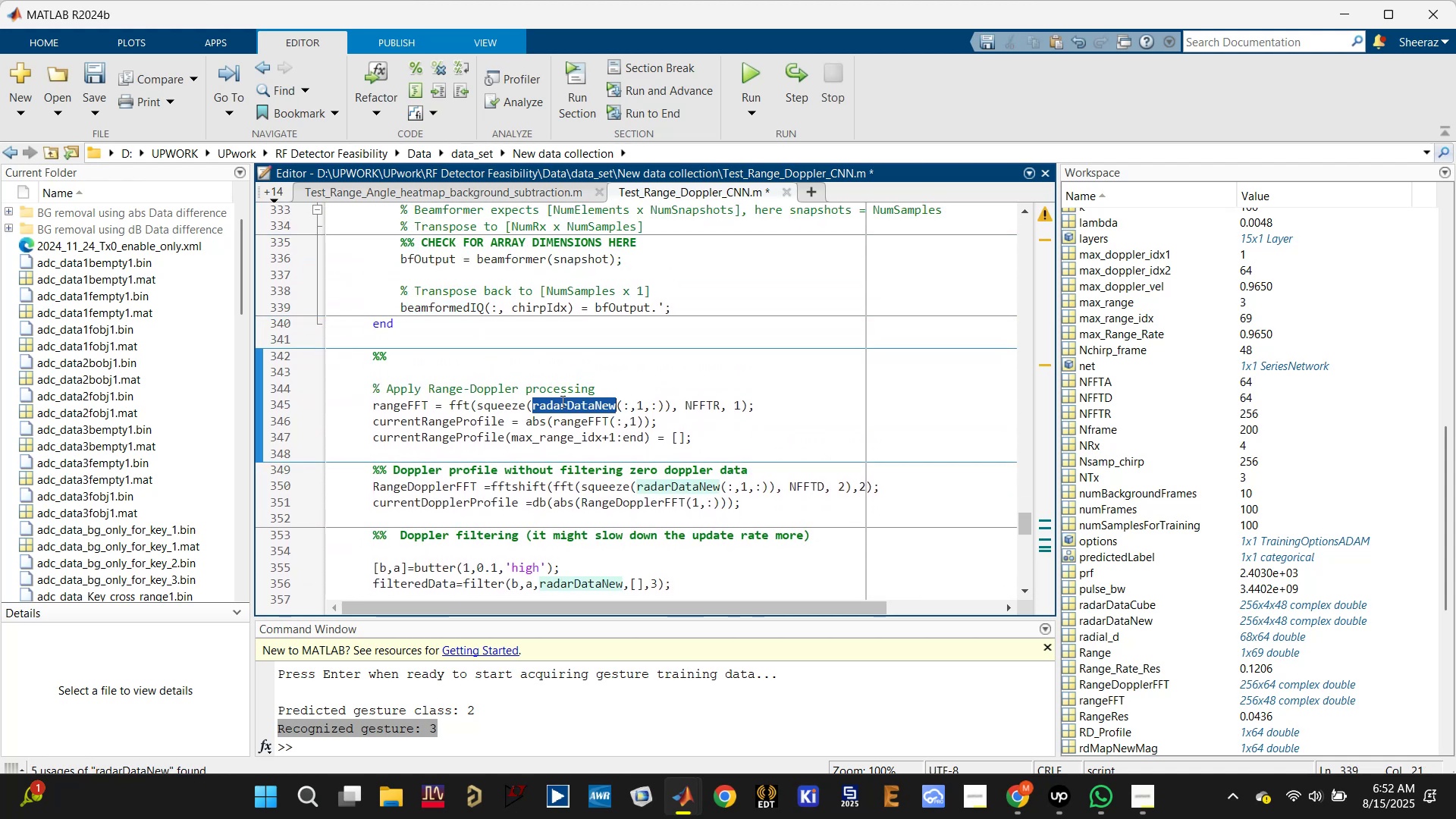 
key(Control+V)
 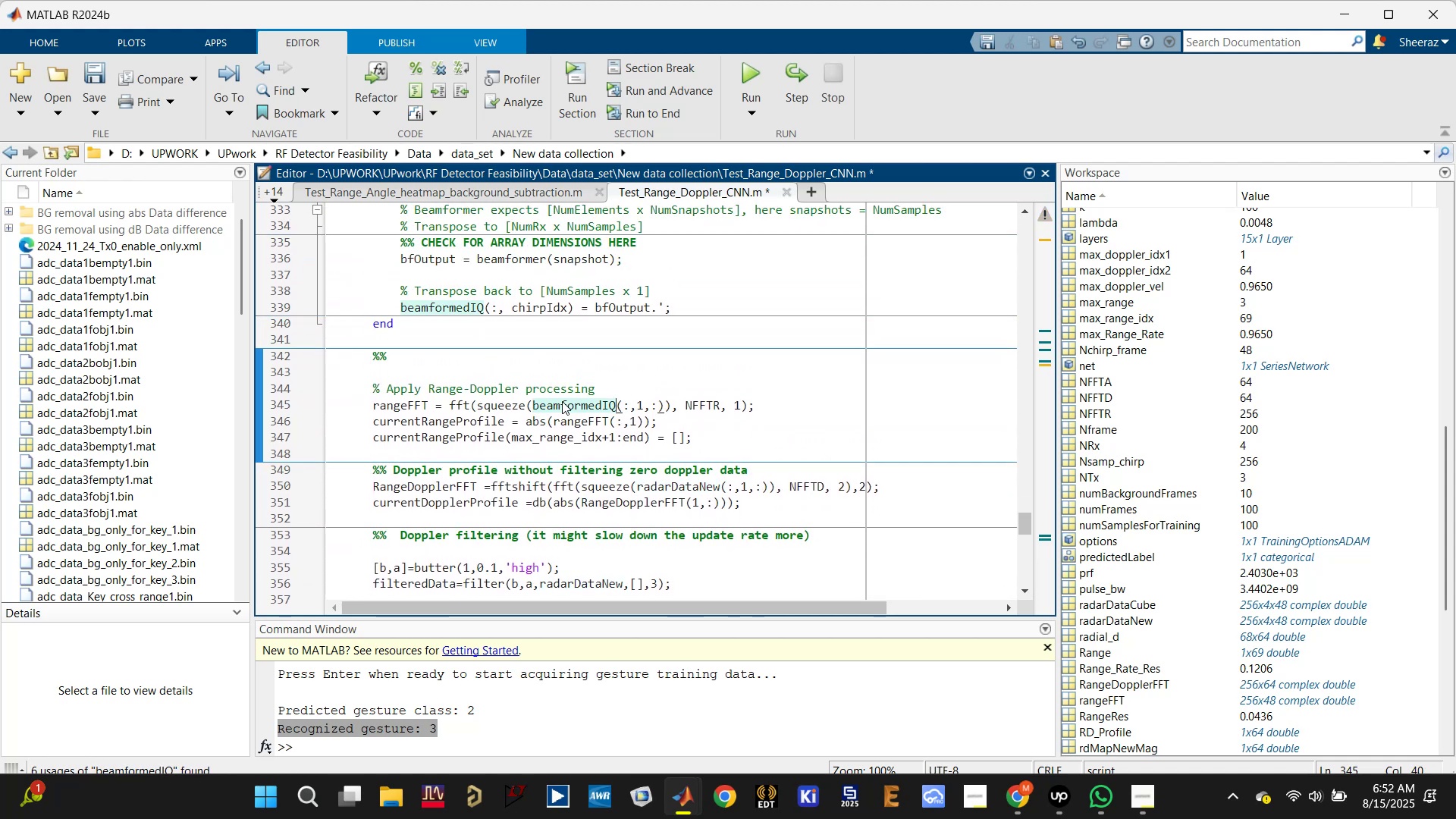 
key(Control+S)
 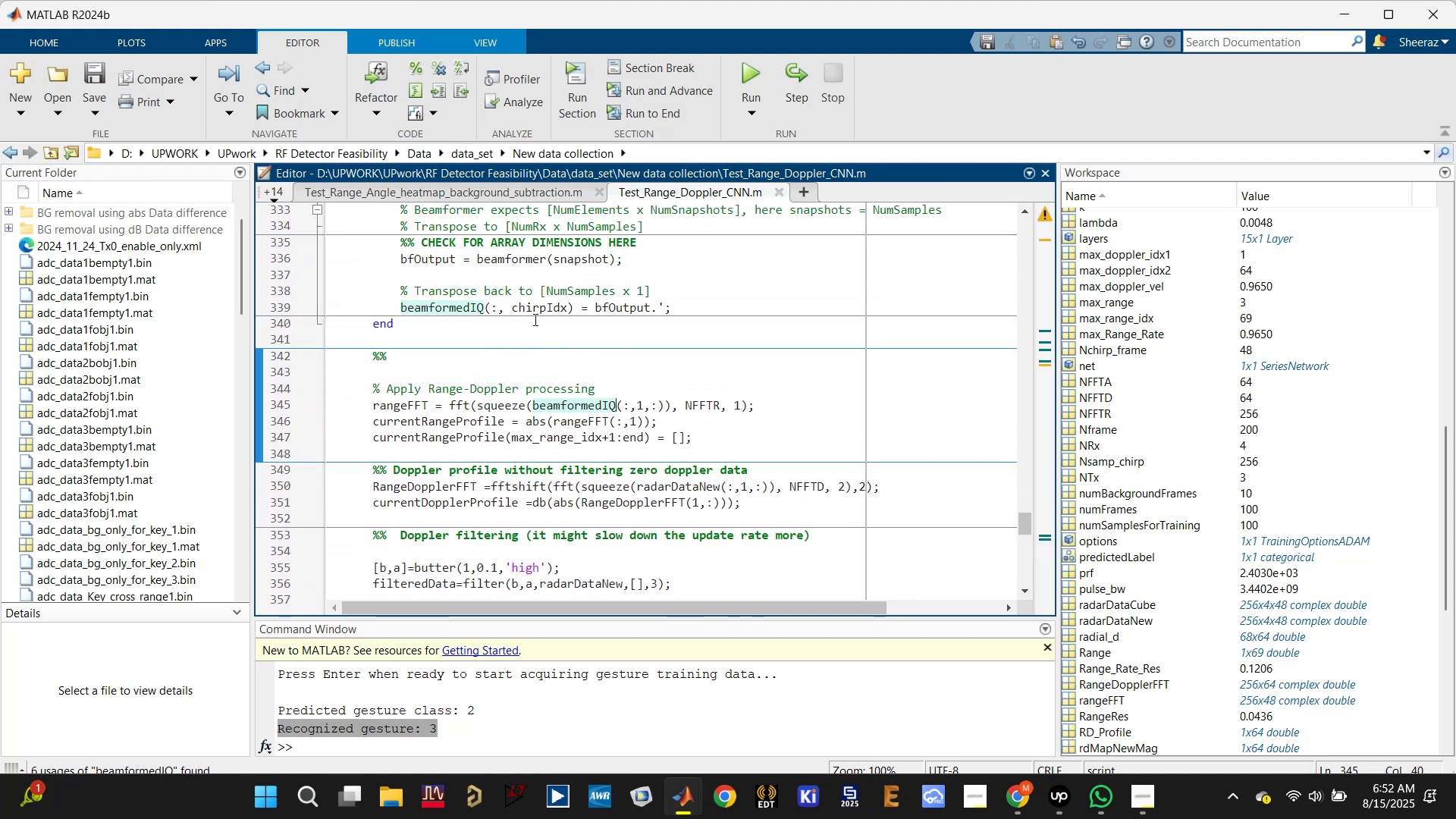 
left_click([516, 309])
 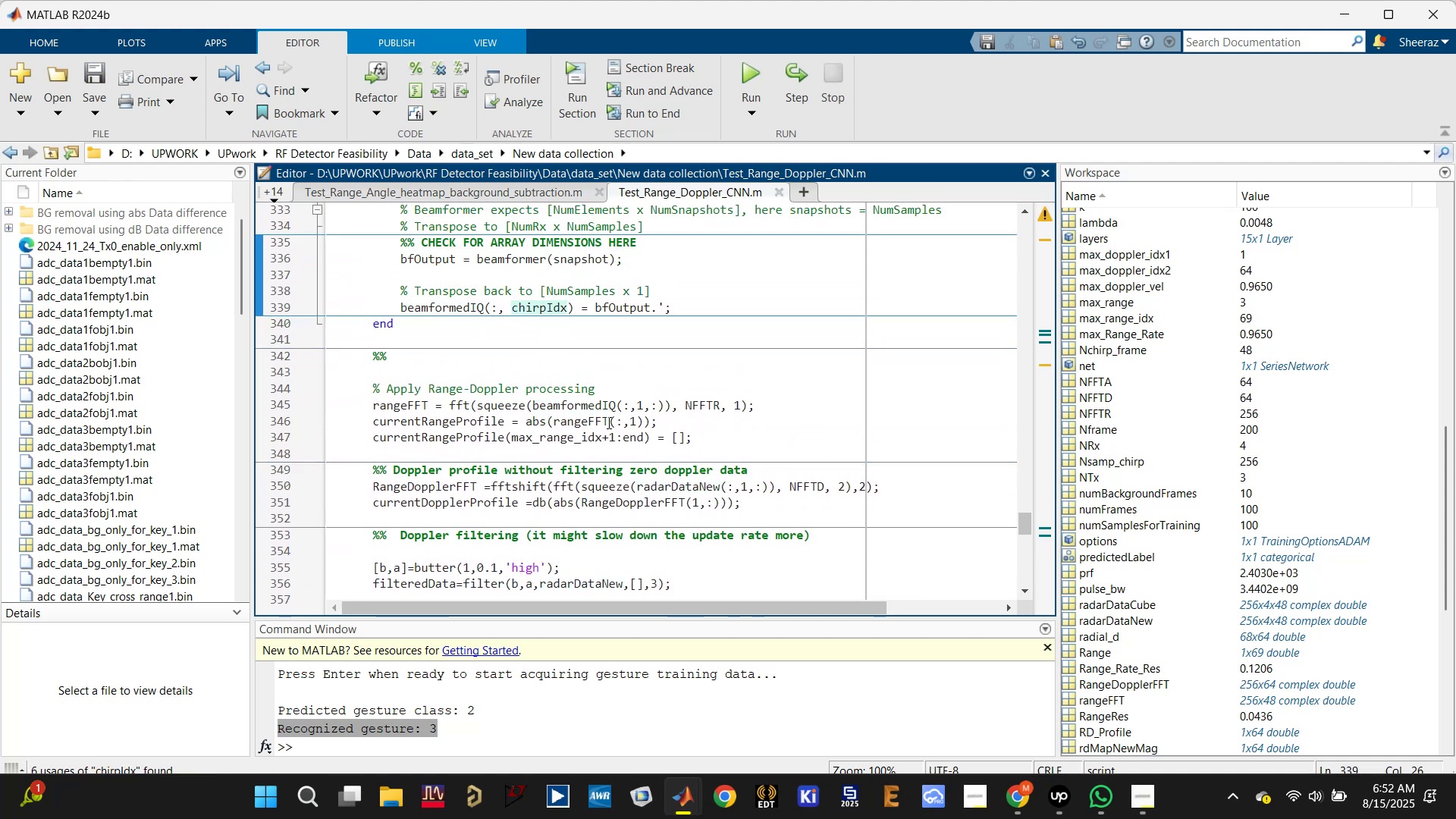 
scroll: coordinate [601, 419], scroll_direction: up, amount: 1.0
 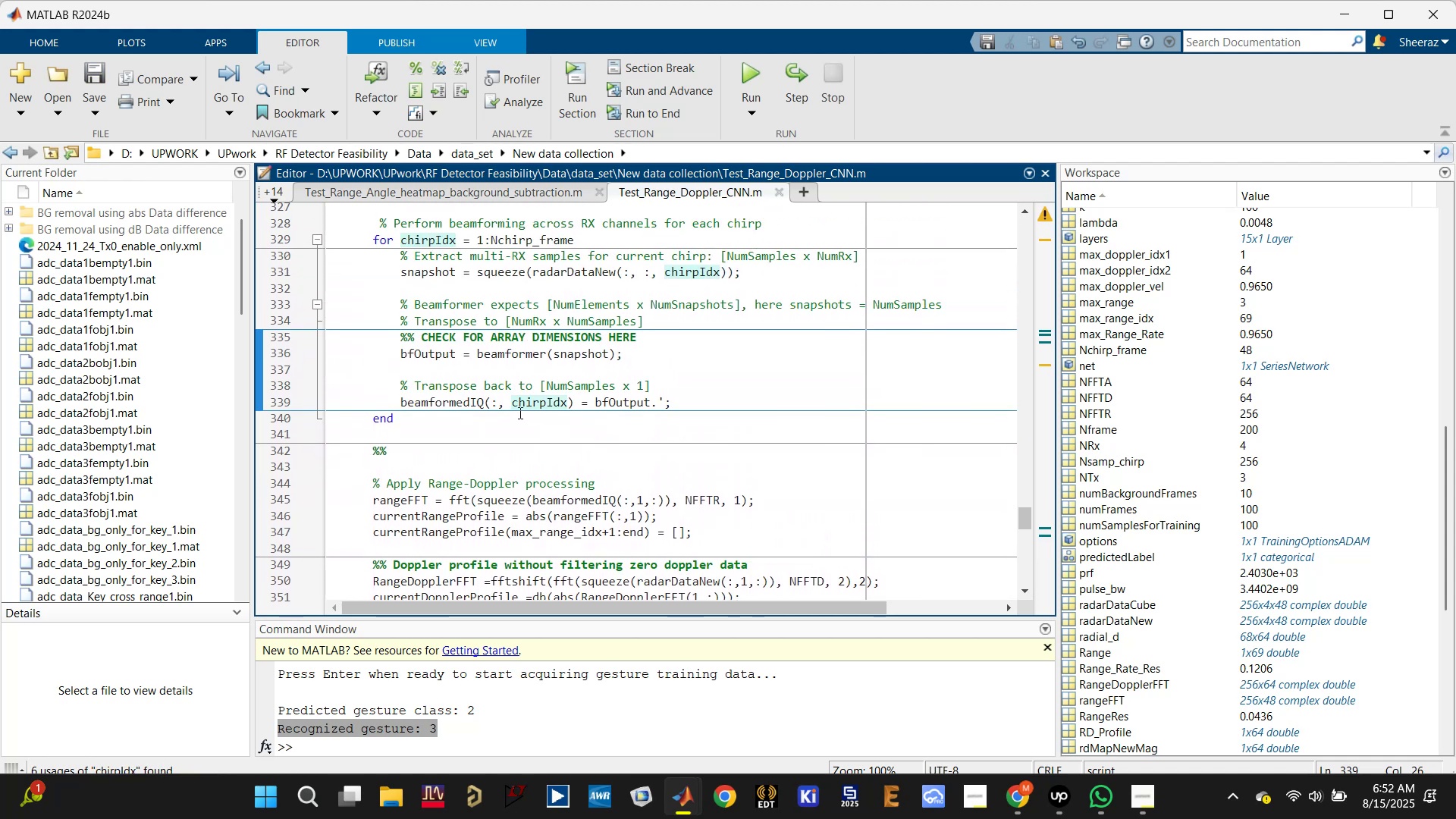 
left_click([467, 405])
 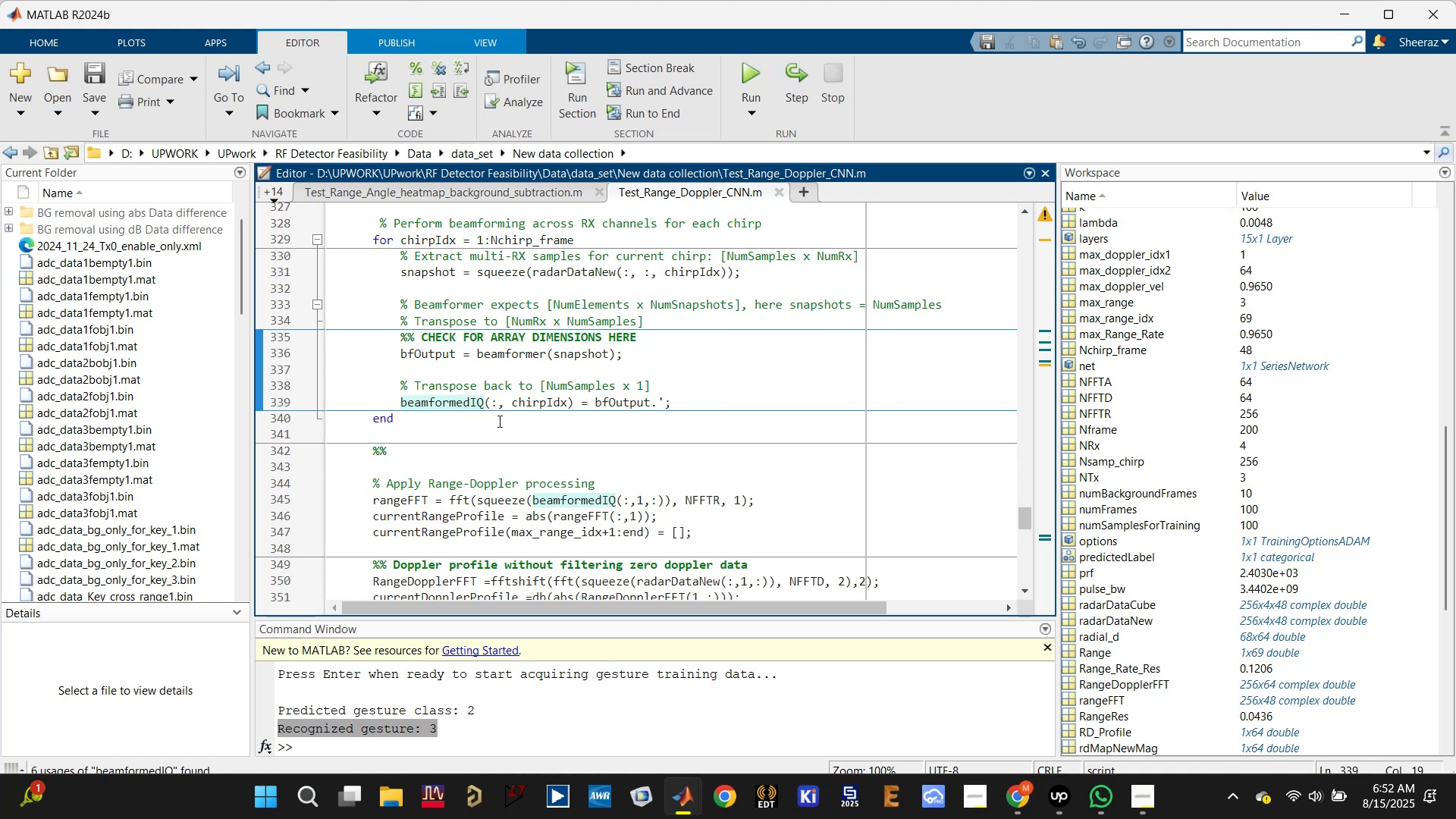 
wait(11.95)
 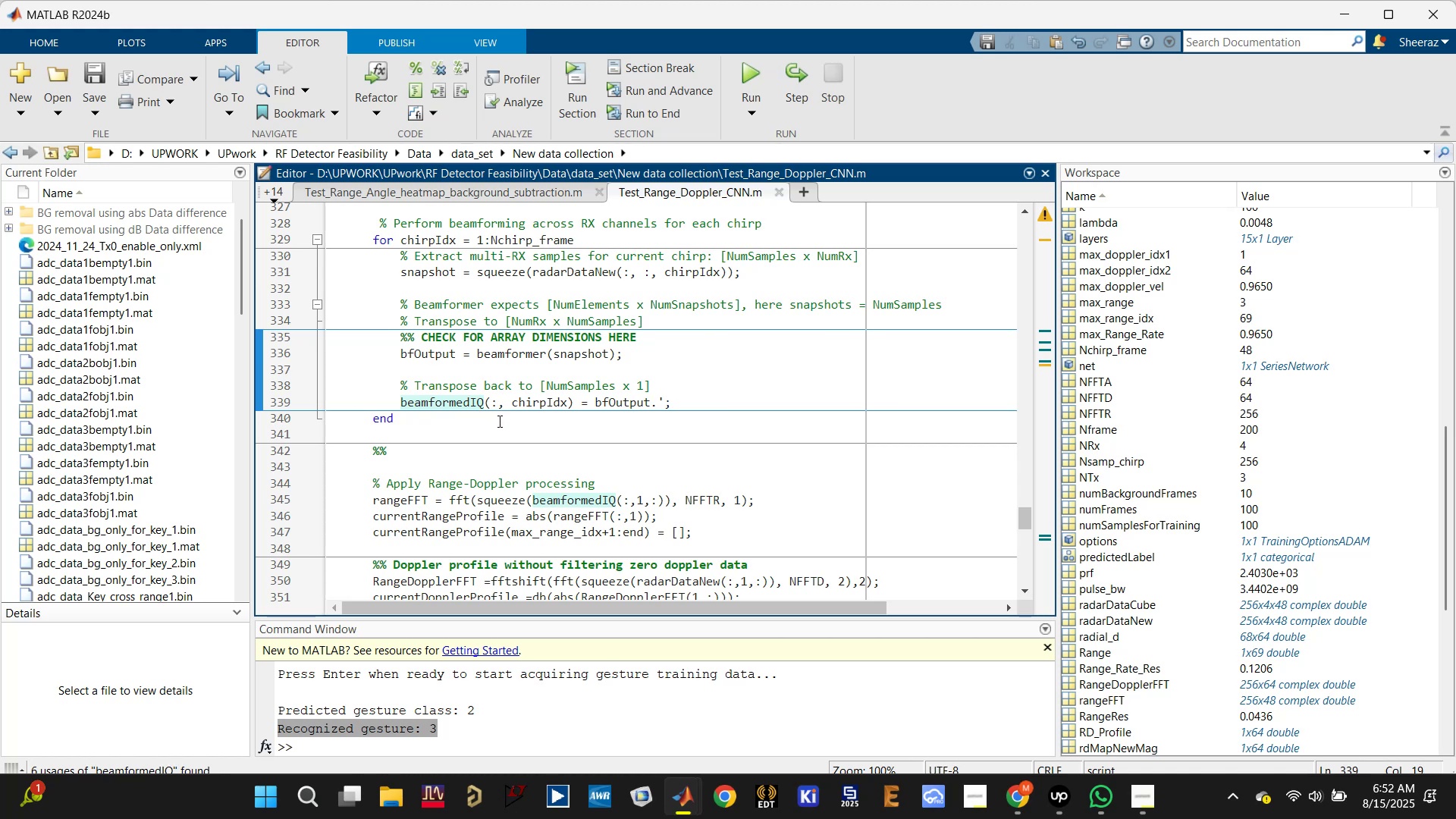 
scroll: coordinate [510, 364], scroll_direction: up, amount: 9.0
 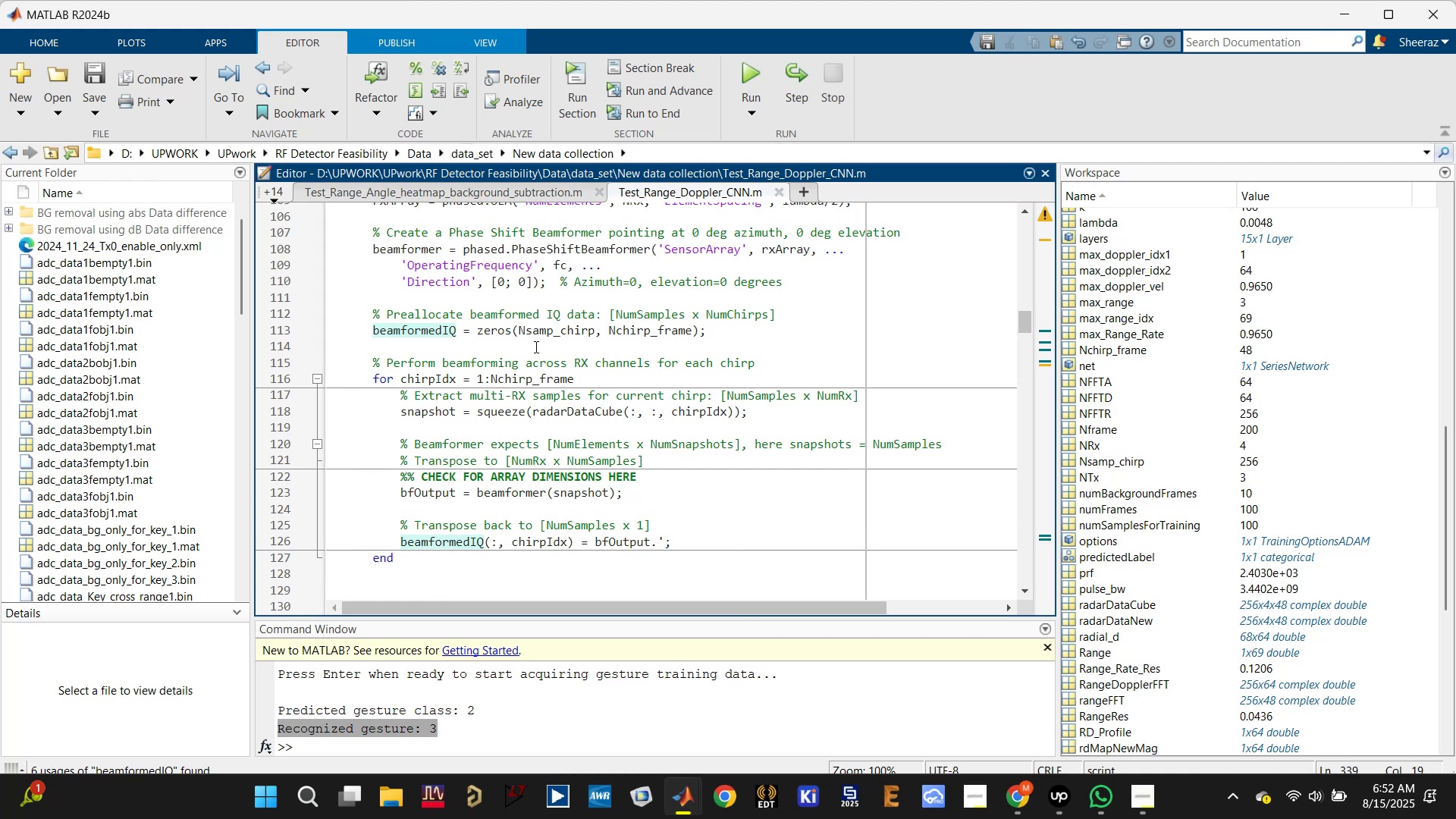 
left_click([577, 331])
 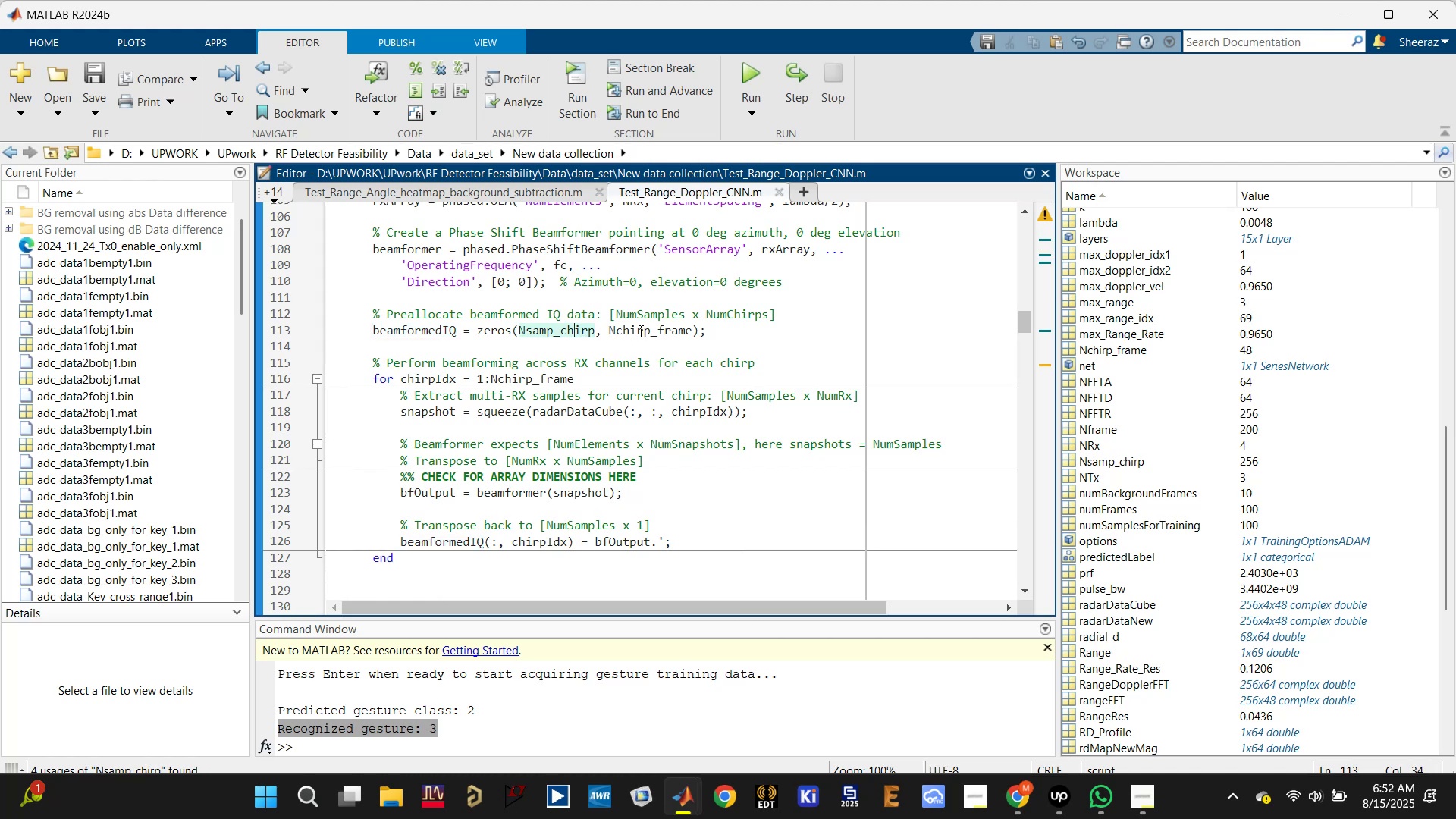 
left_click([642, 331])
 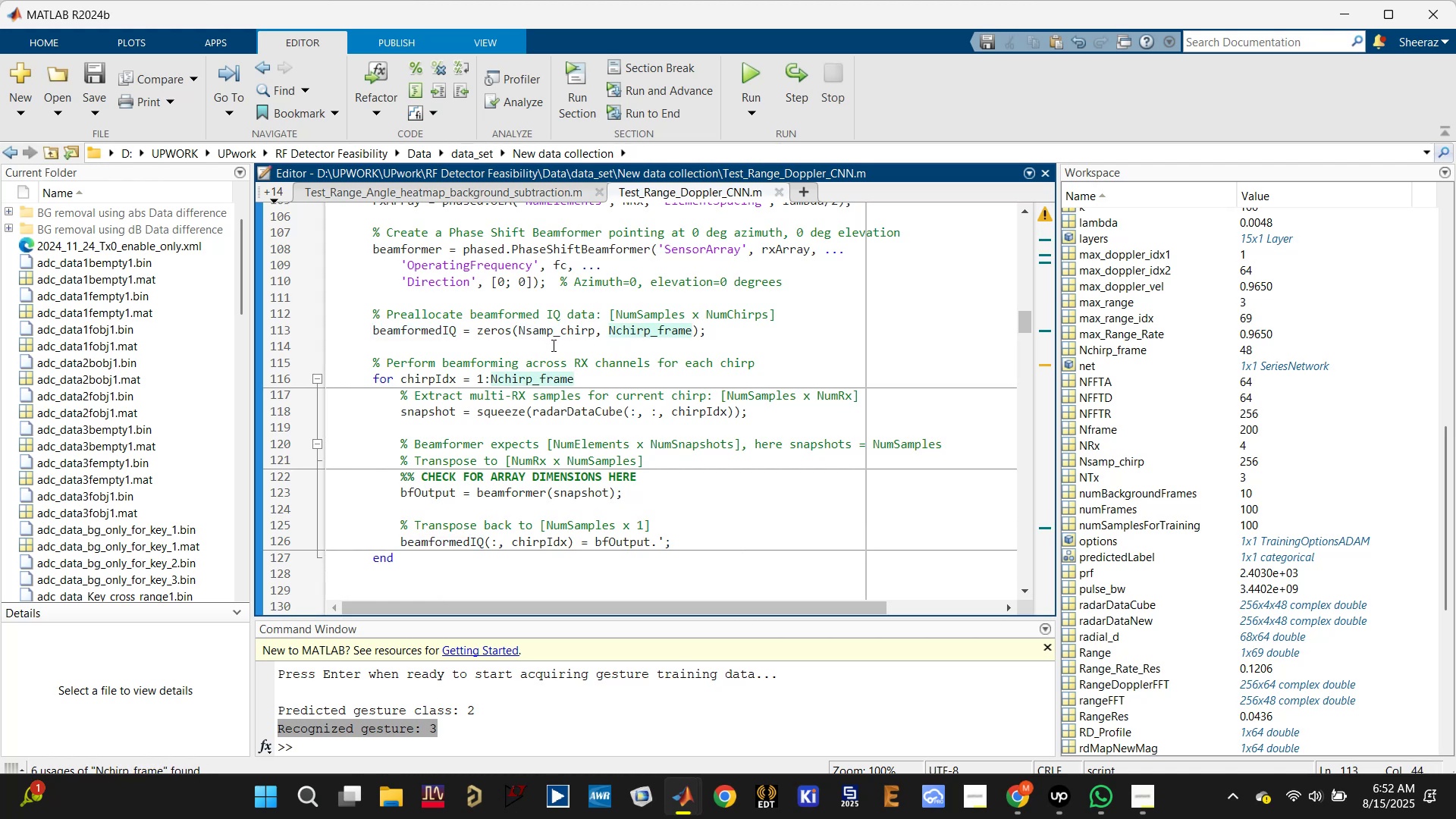 
left_click([557, 341])
 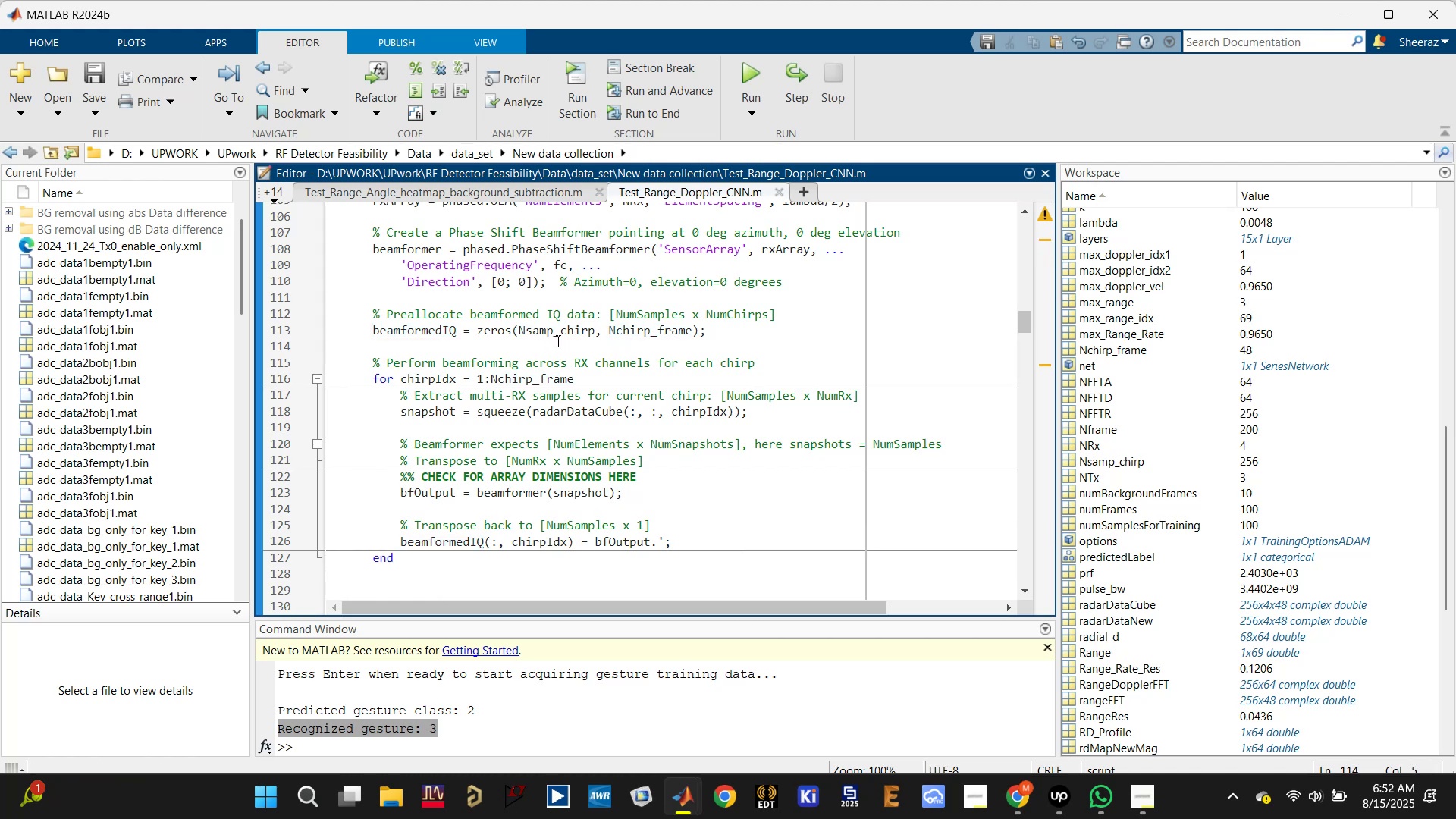 
left_click([557, 333])
 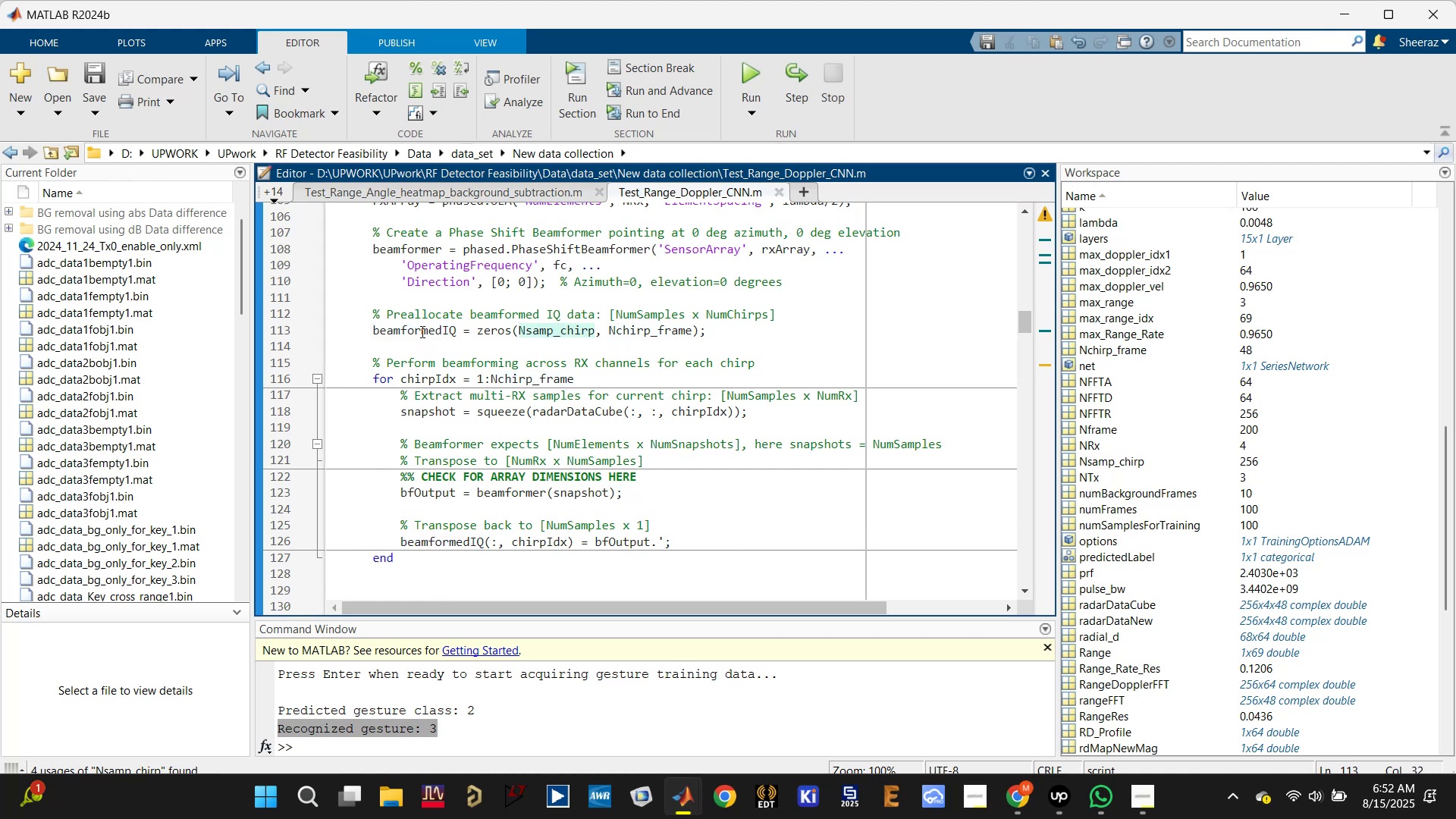 
left_click([421, 331])
 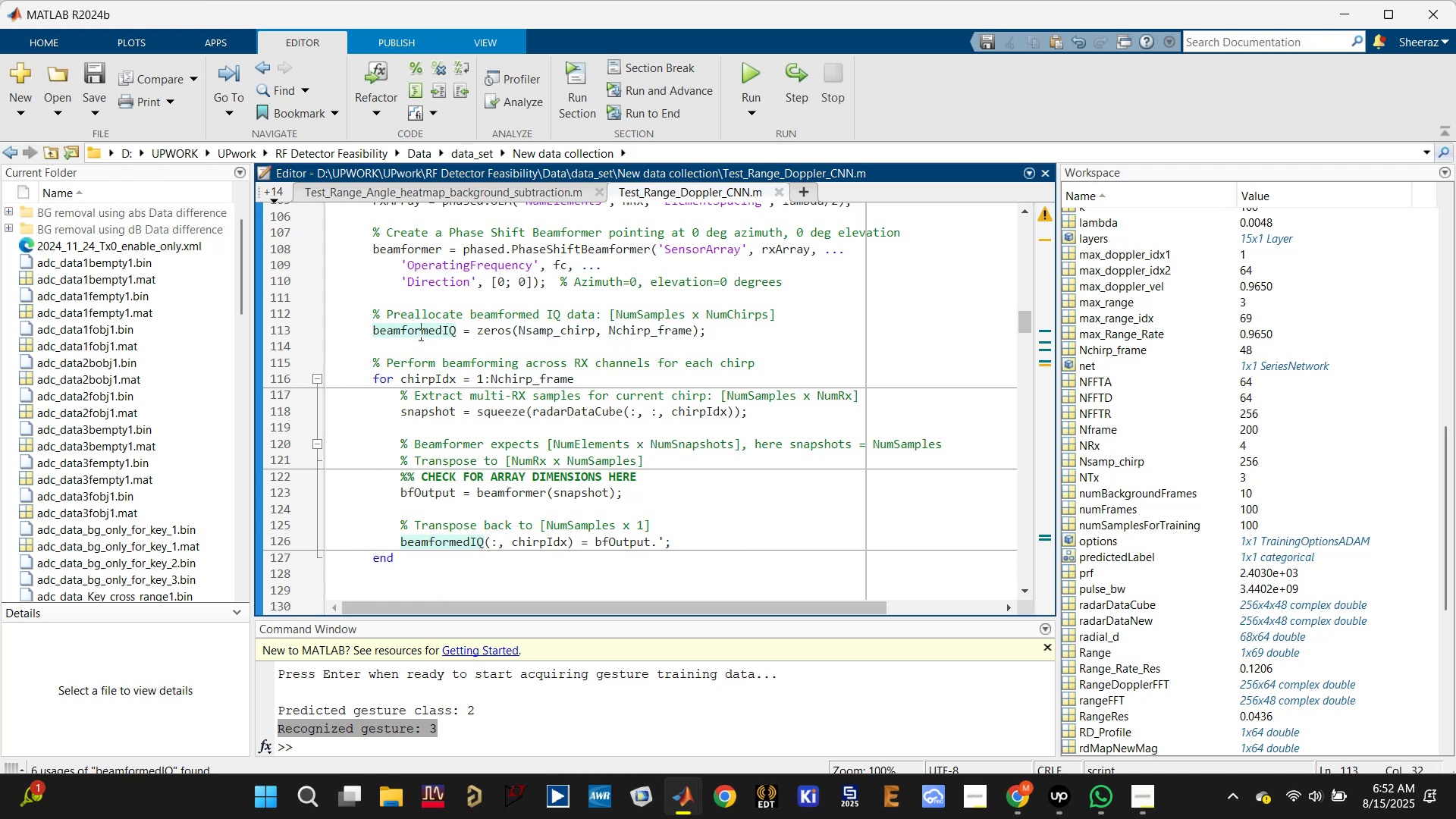 
scroll: coordinate [444, 403], scroll_direction: down, amount: 36.0
 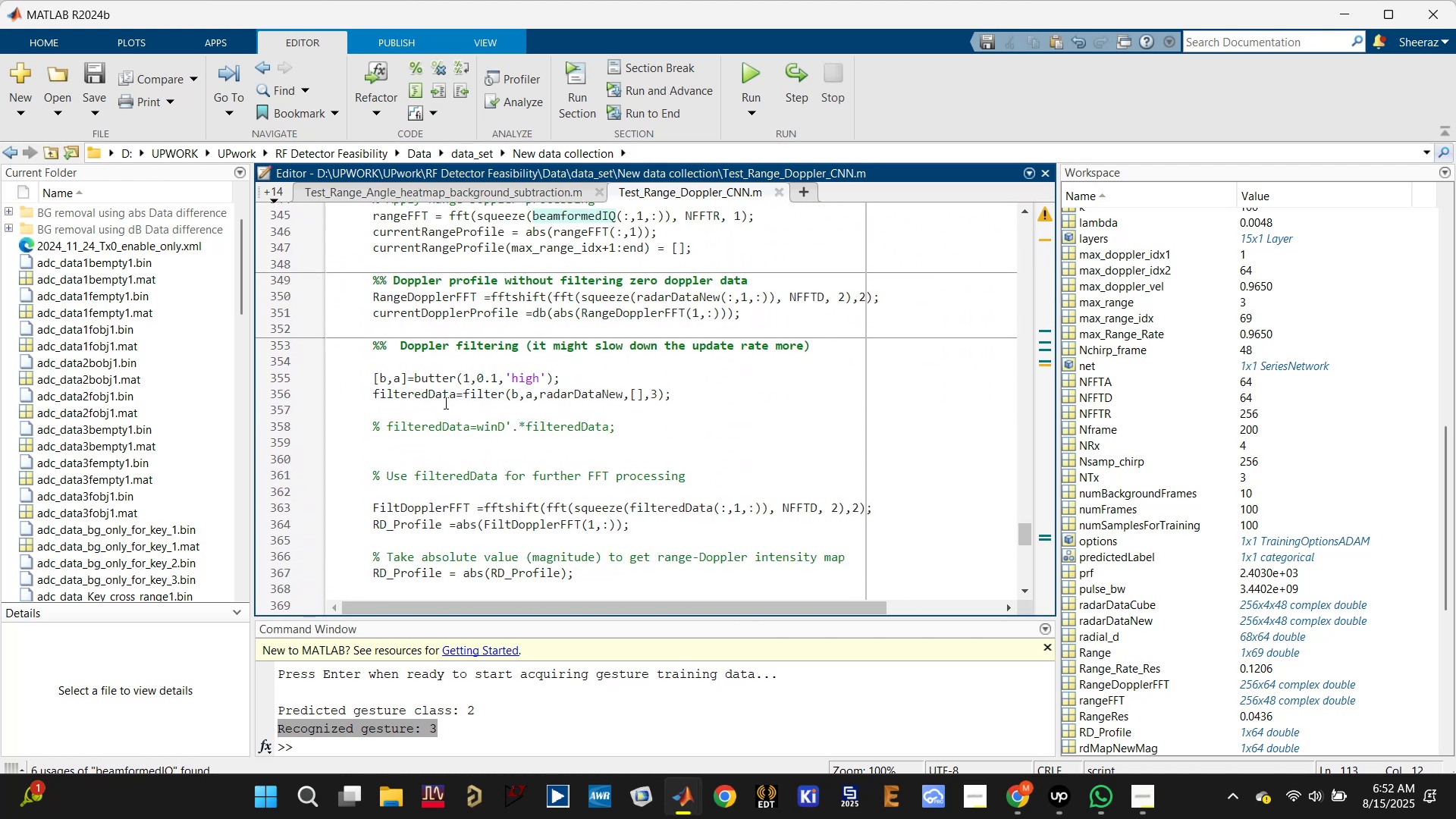 
scroll: coordinate [620, 406], scroll_direction: up, amount: 6.0
 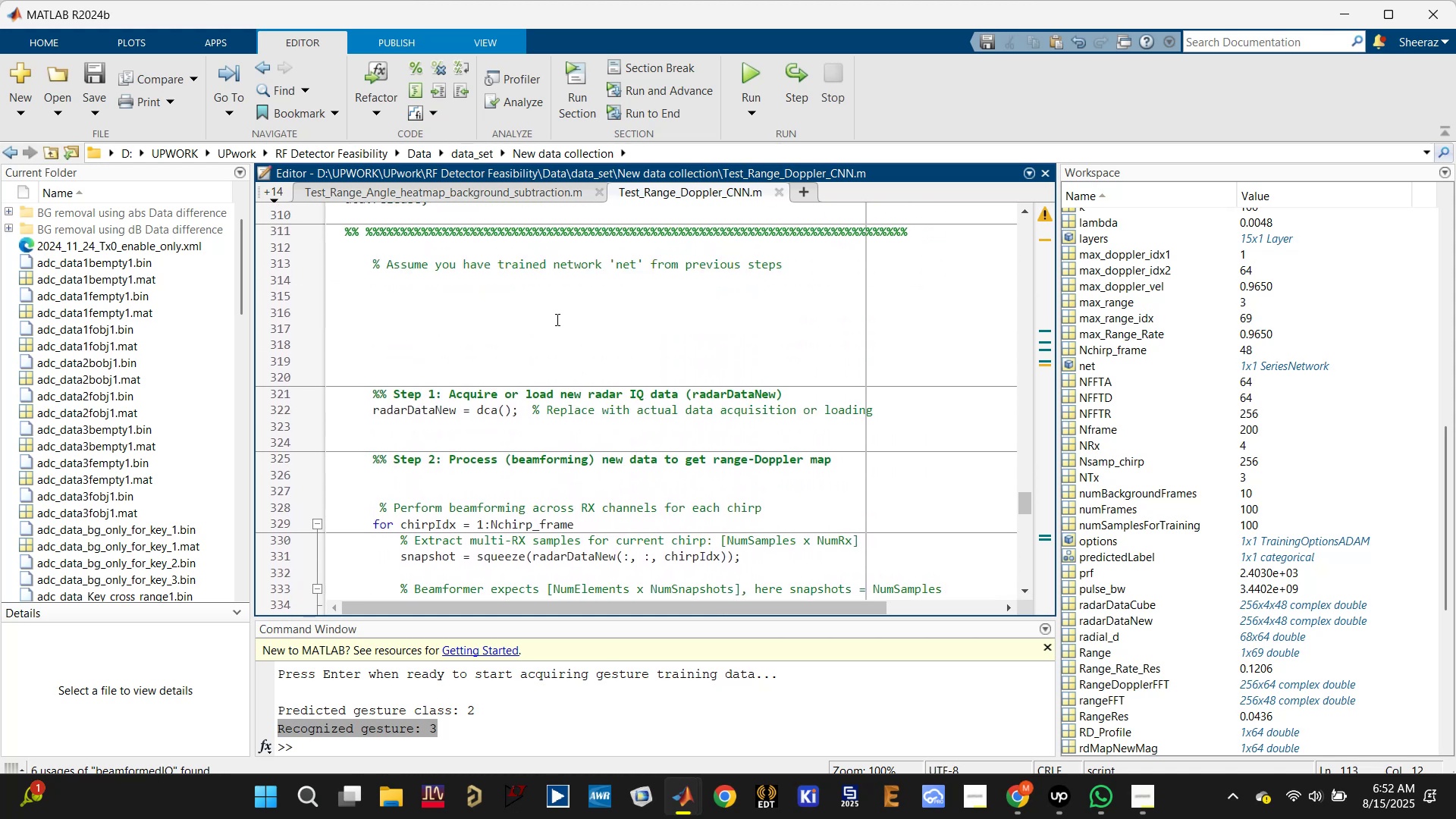 
left_click_drag(start_coordinate=[556, 293], to_coordinate=[556, 352])
 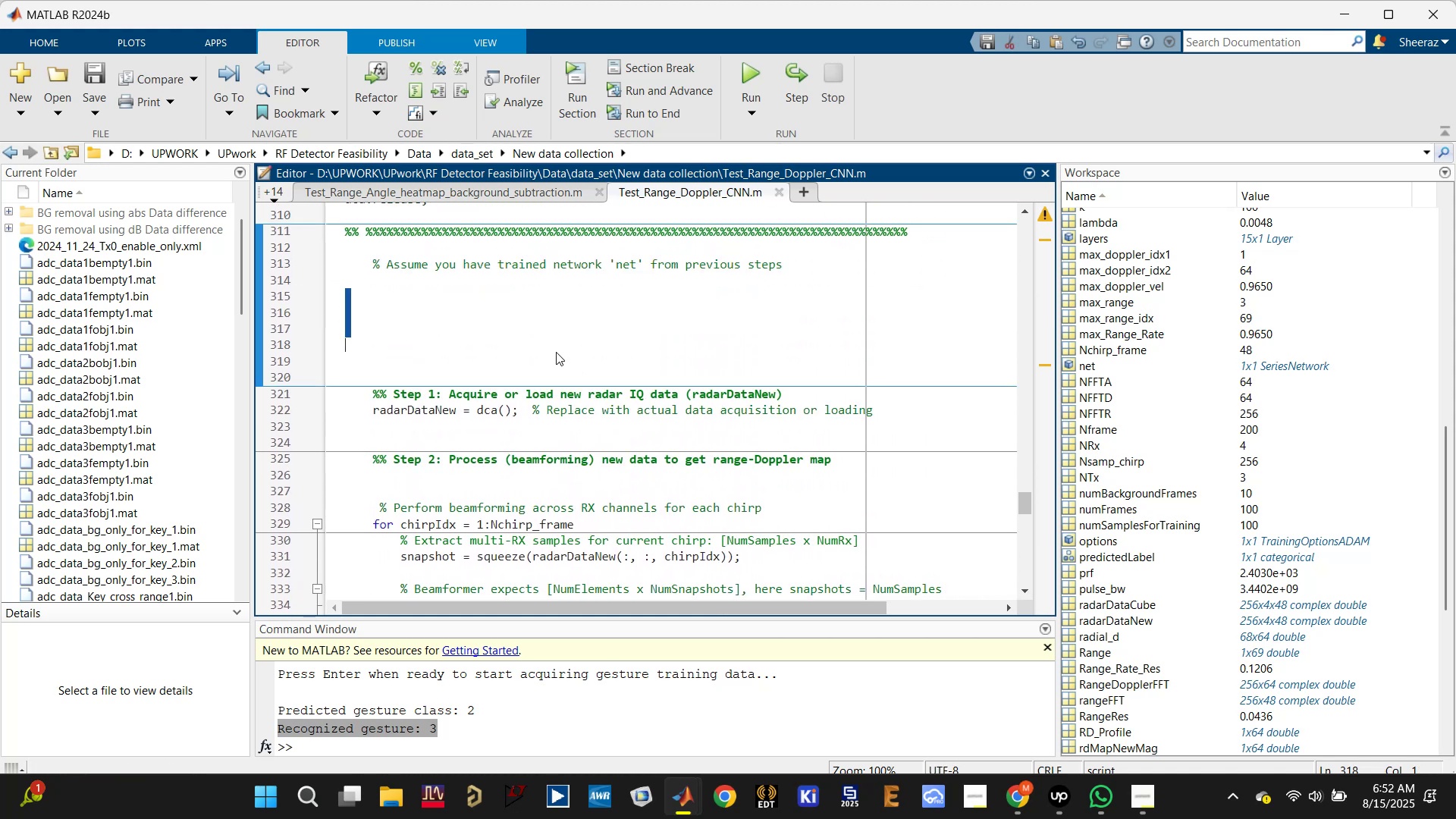 
key(Backspace)
 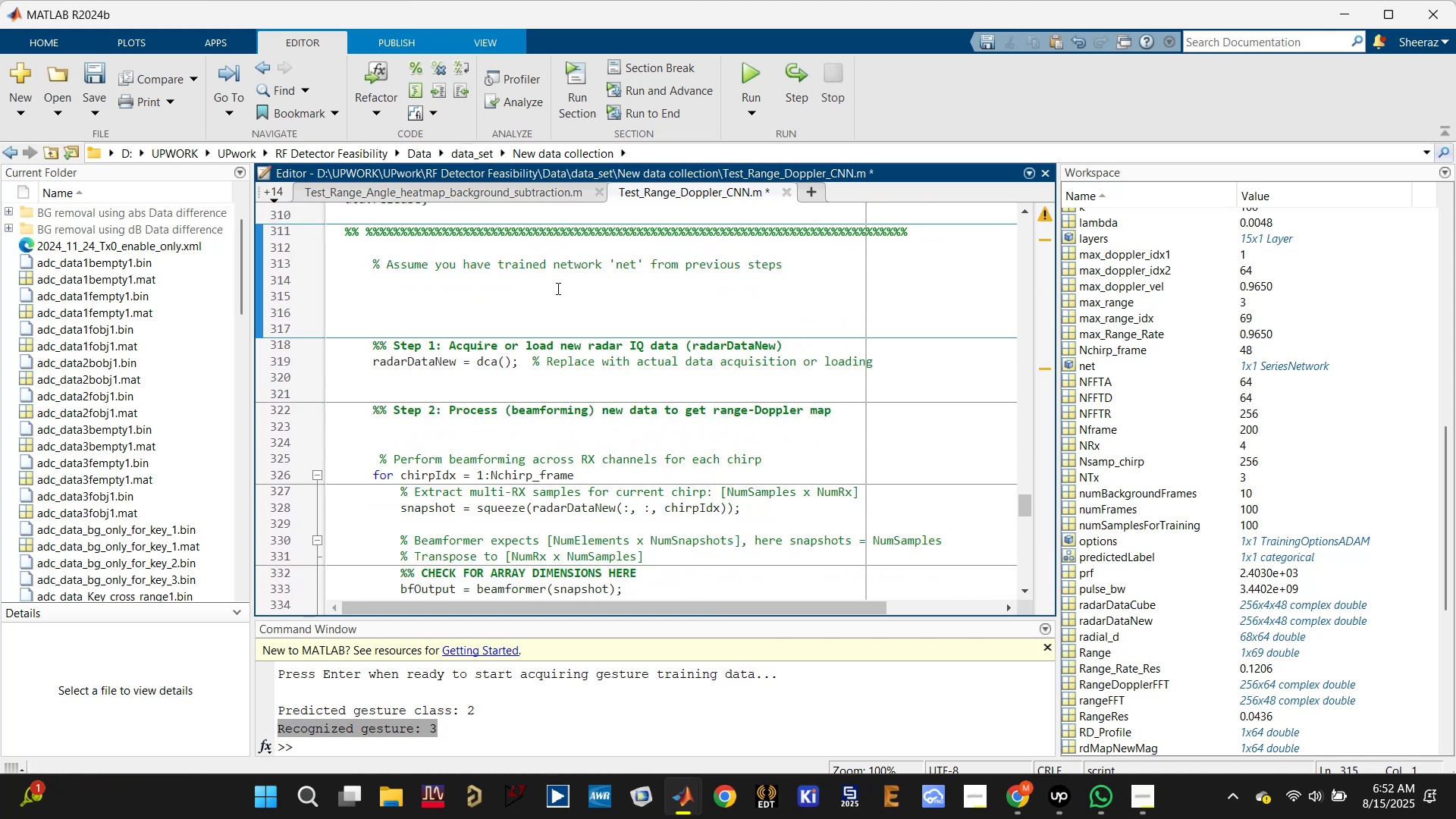 
left_click_drag(start_coordinate=[569, 271], to_coordinate=[573, 321])
 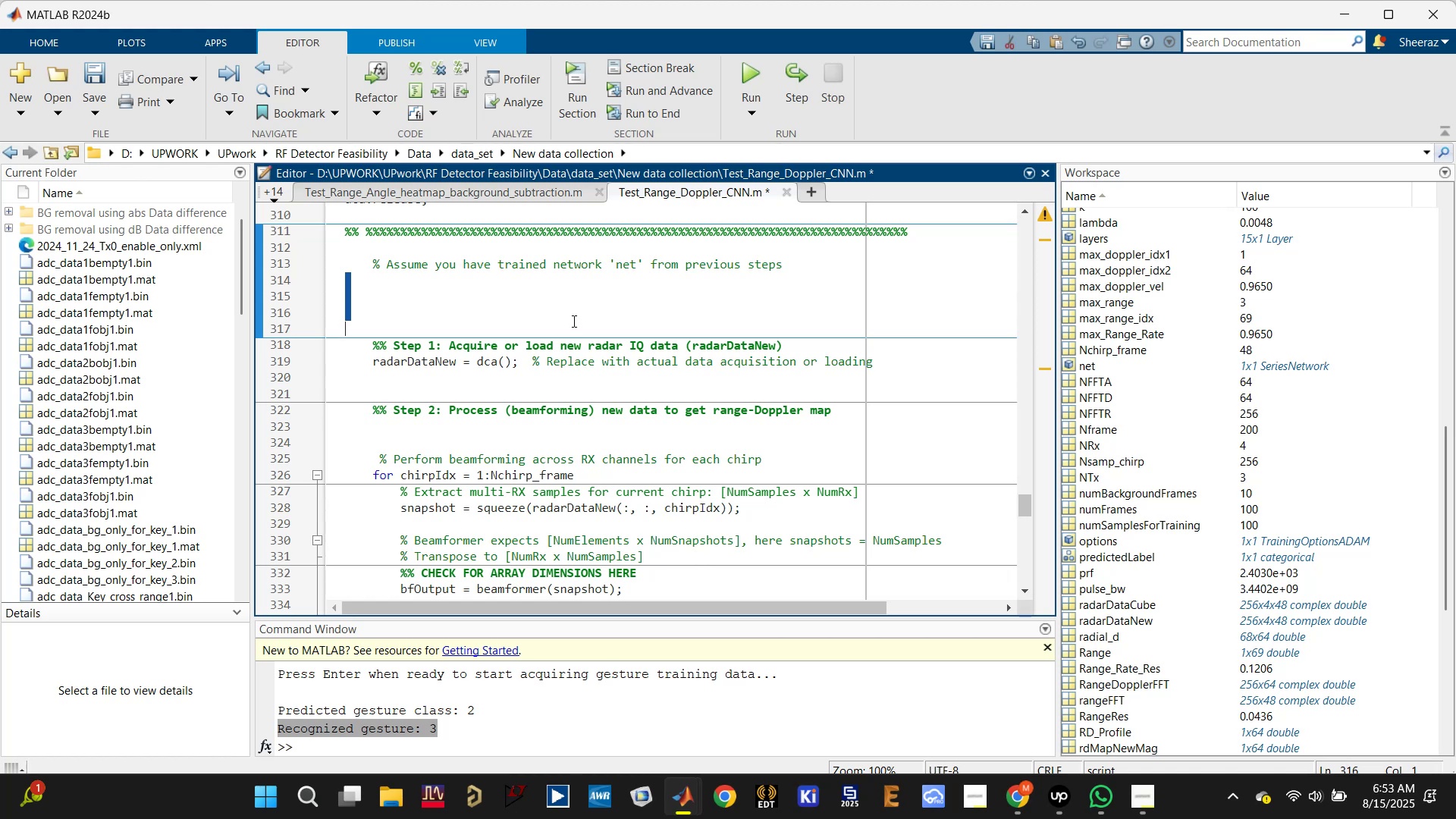 
key(Backspace)
 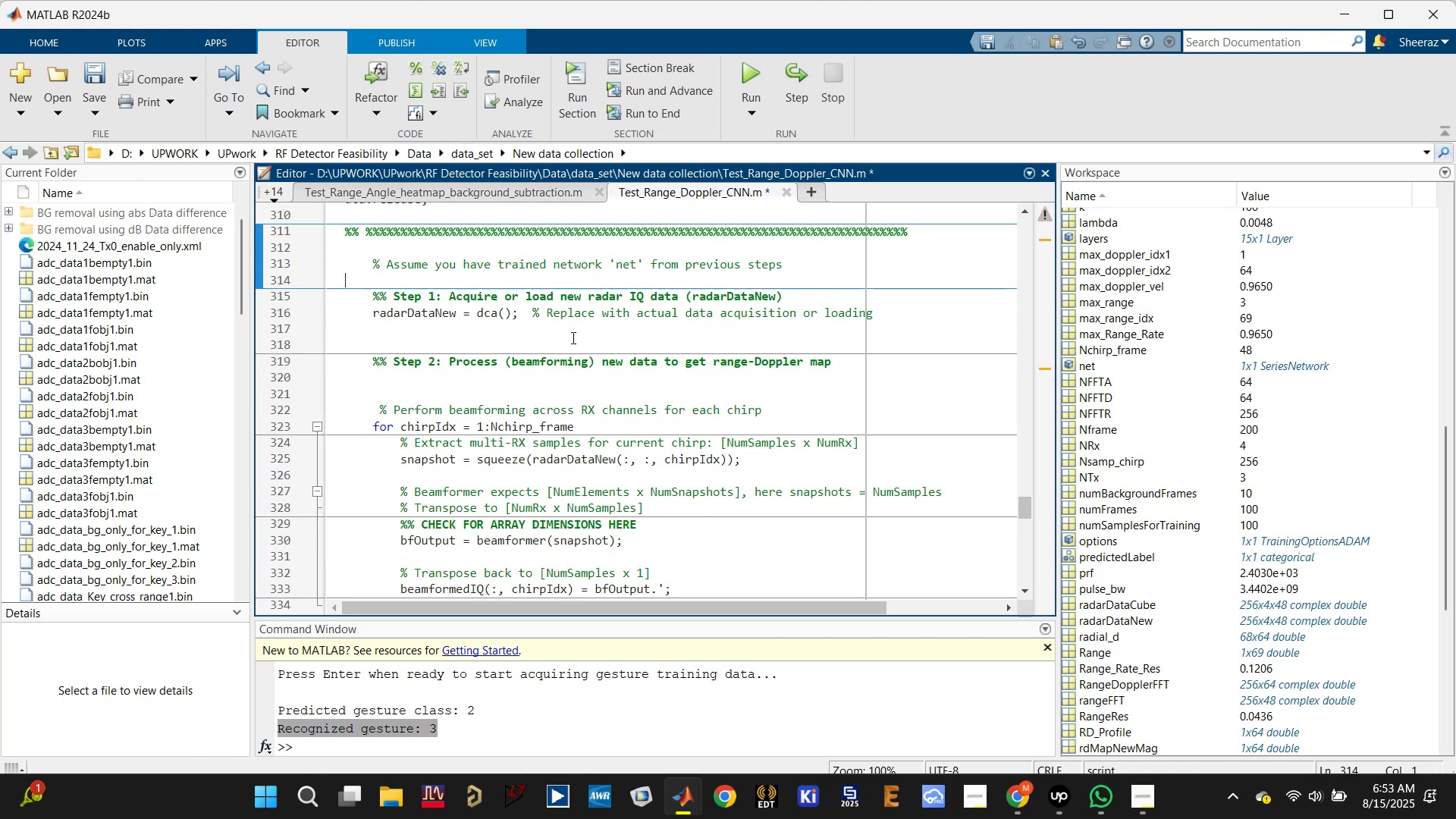 
scroll: coordinate [572, 353], scroll_direction: down, amount: 2.0
 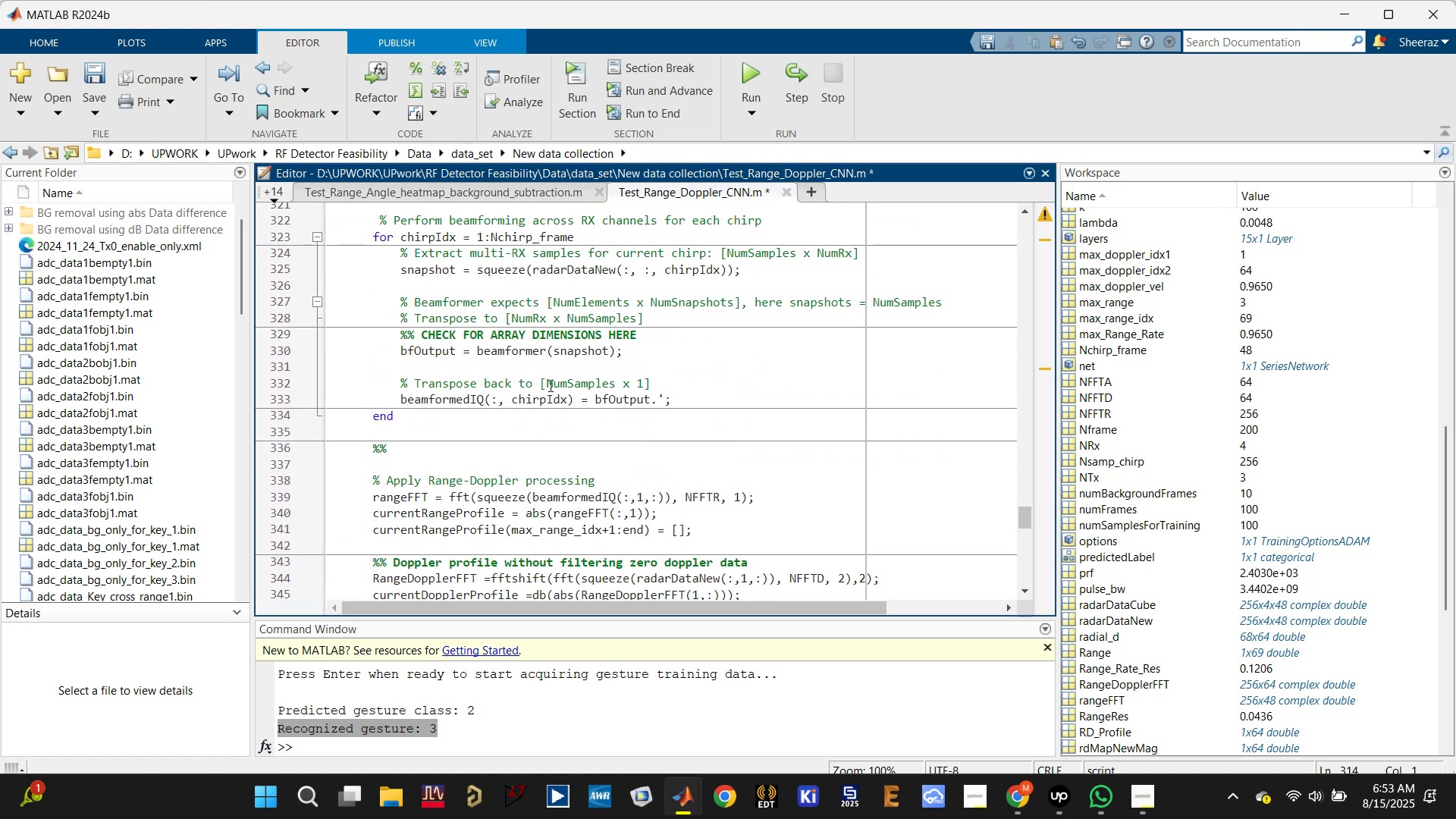 
left_click([550, 397])
 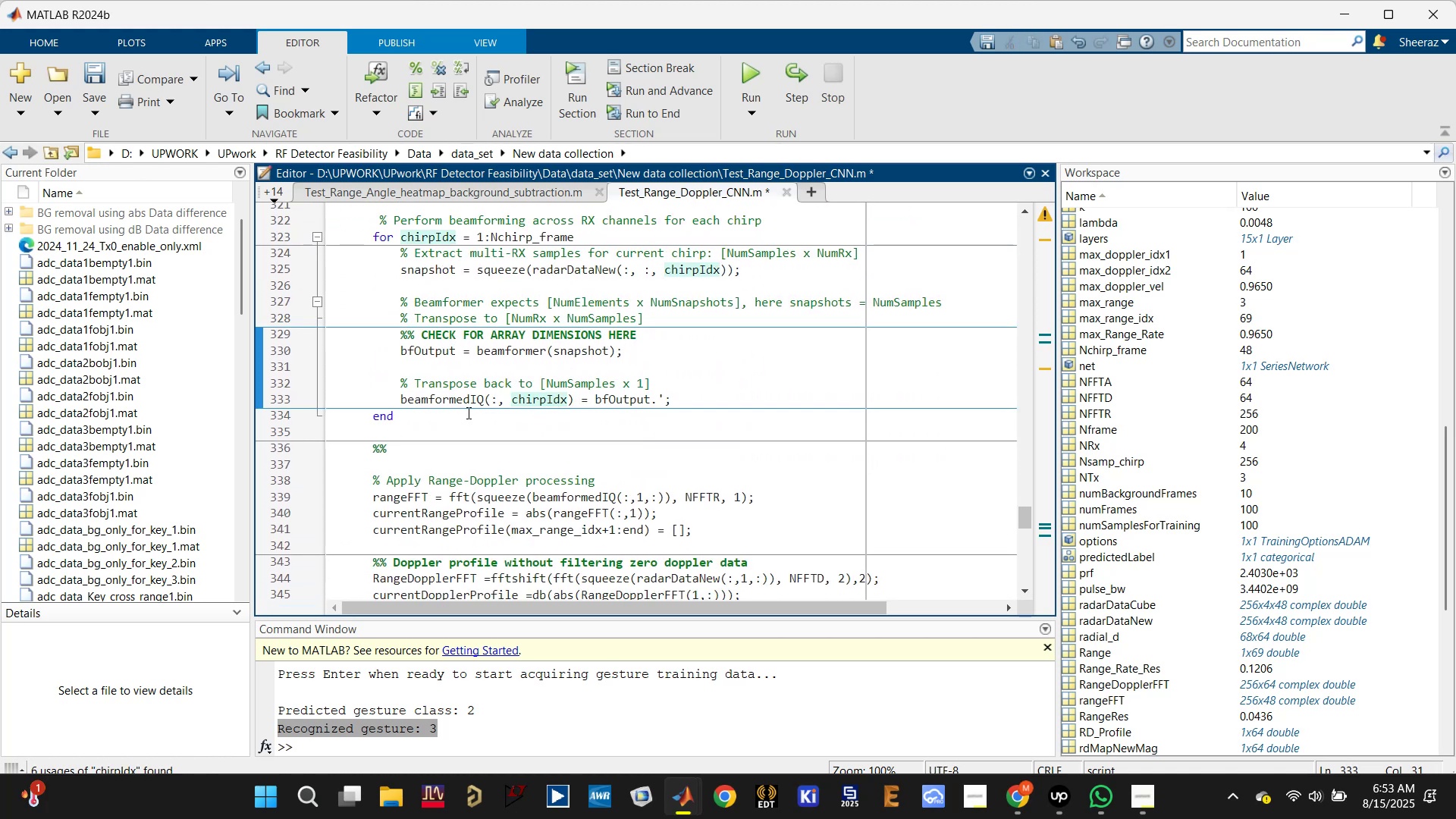 
left_click([467, 407])
 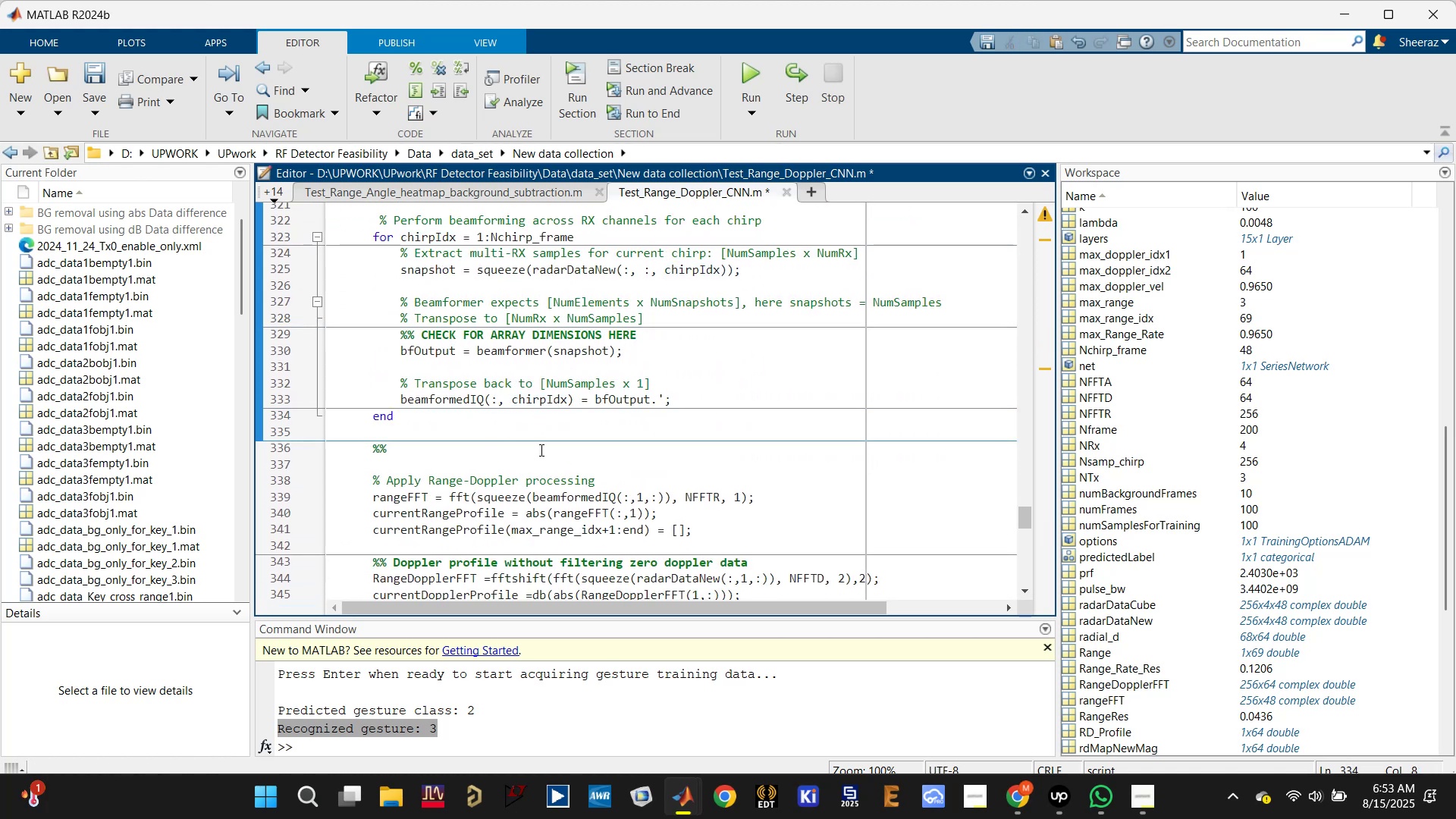 
left_click([464, 401])
 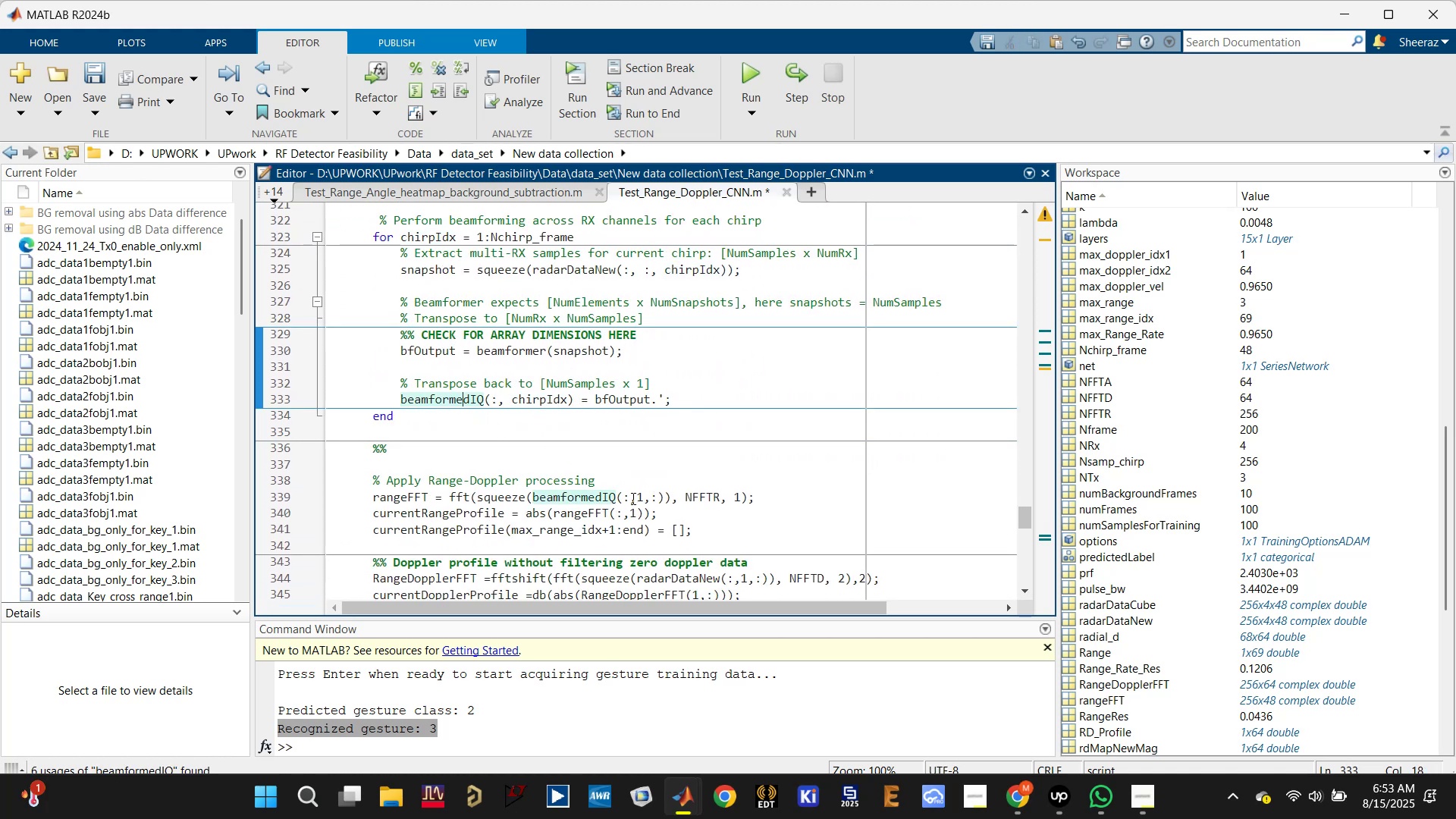 
left_click_drag(start_coordinate=[639, 497], to_coordinate=[657, 493])
 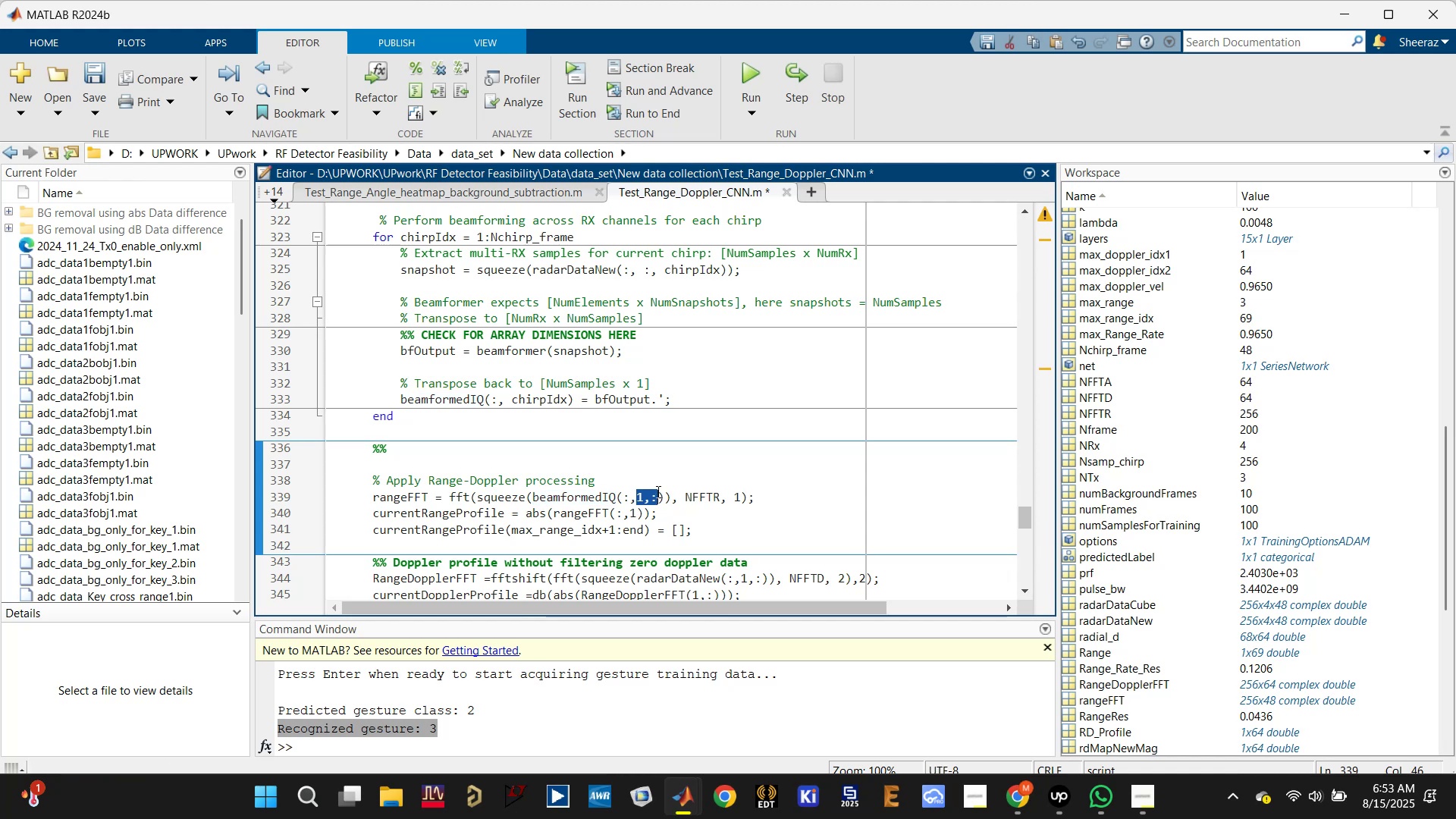 
key(Shift+Semicolon)
 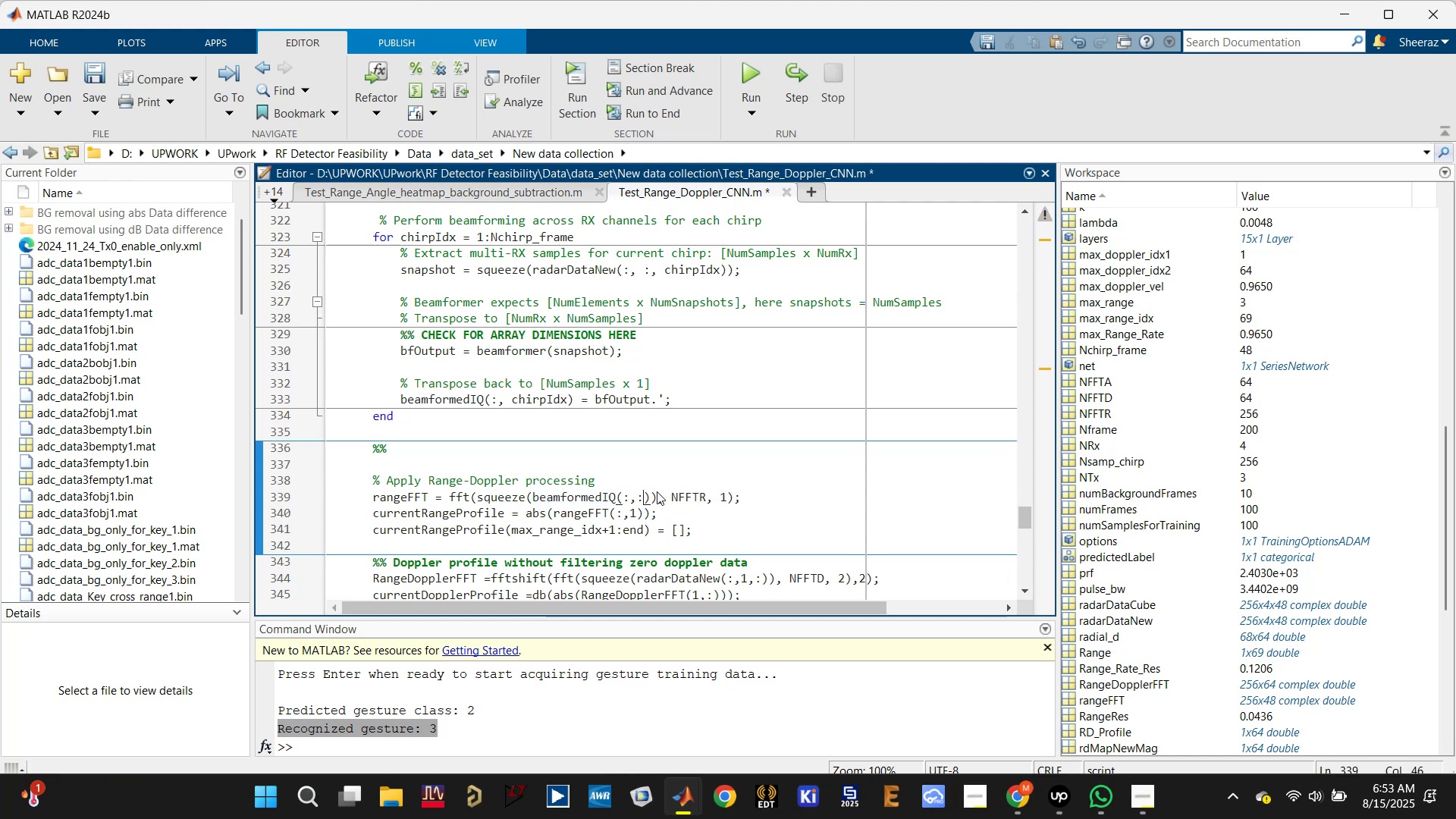 
key(Control+S)
 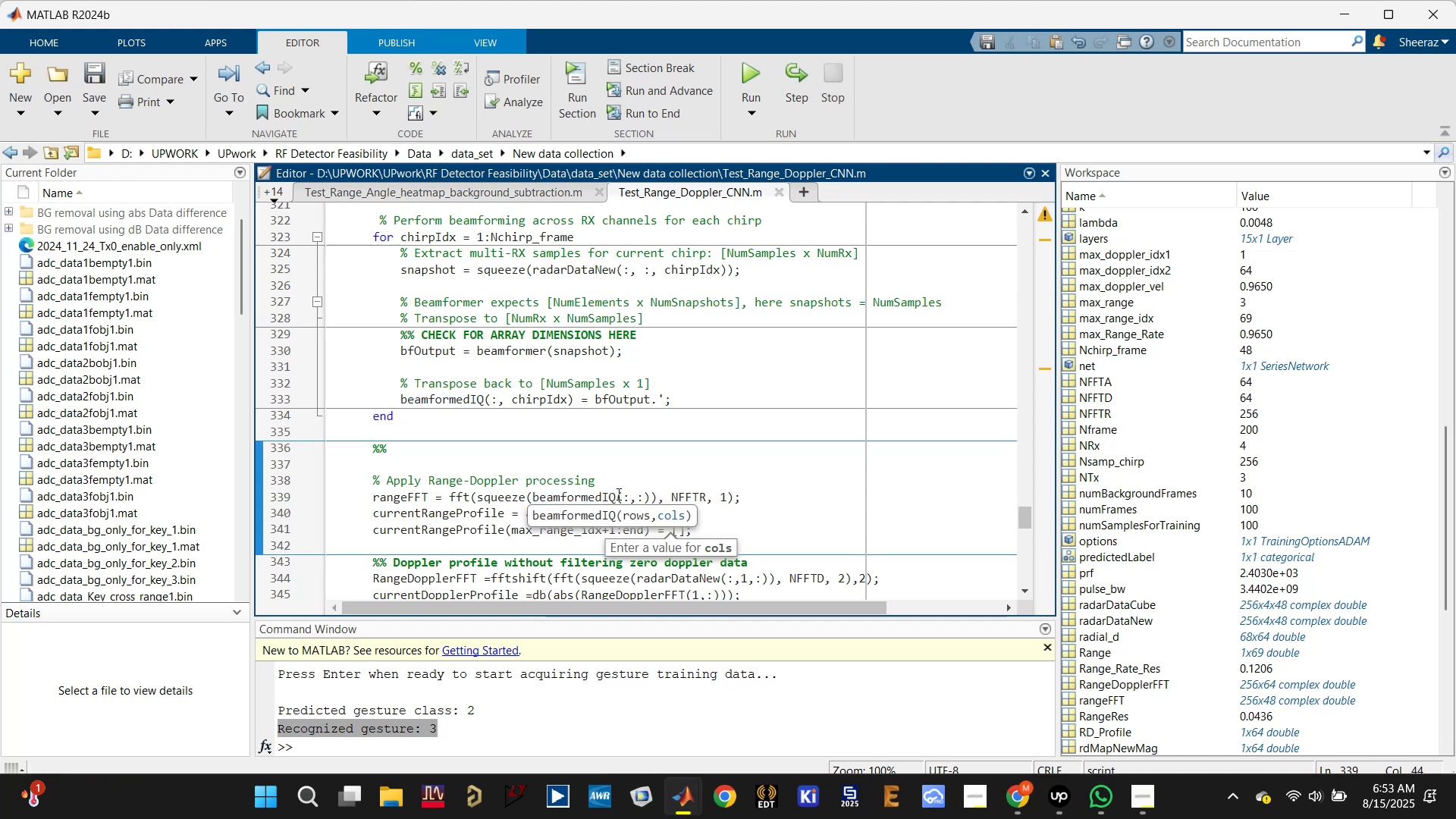 
left_click_drag(start_coordinate=[617, 496], to_coordinate=[648, 500])
 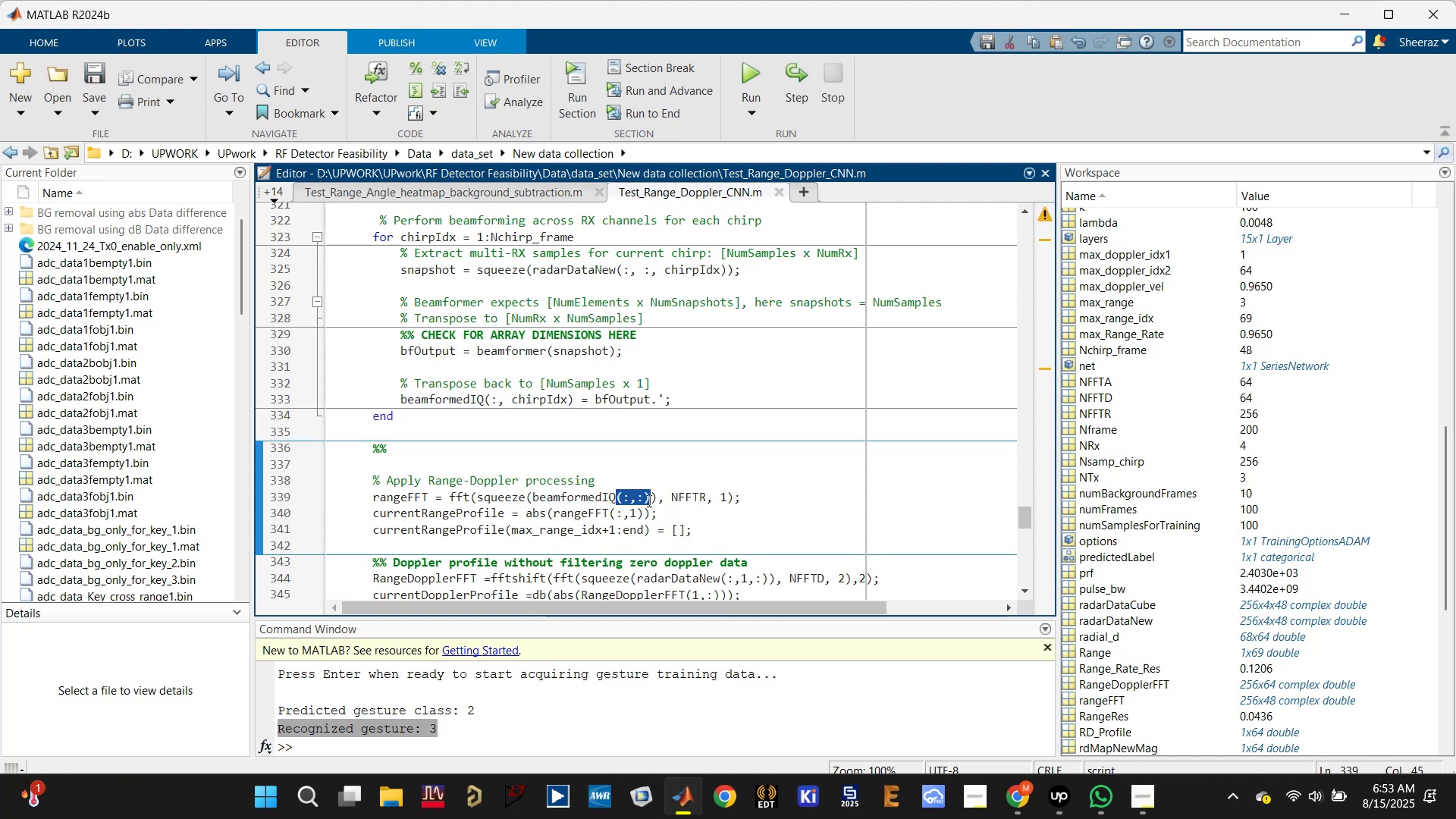 
key(Backspace)
 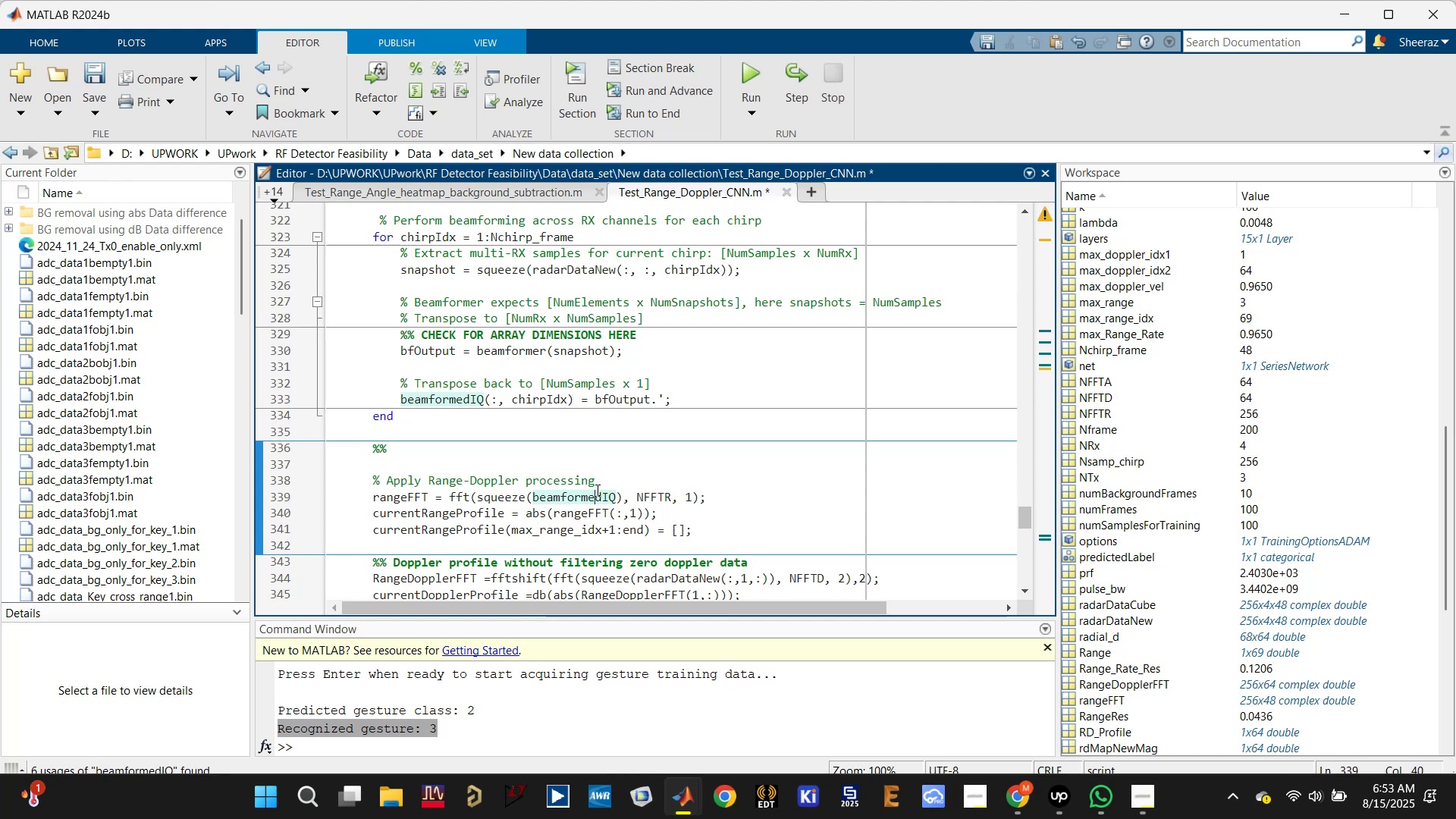 
key(Control+S)
 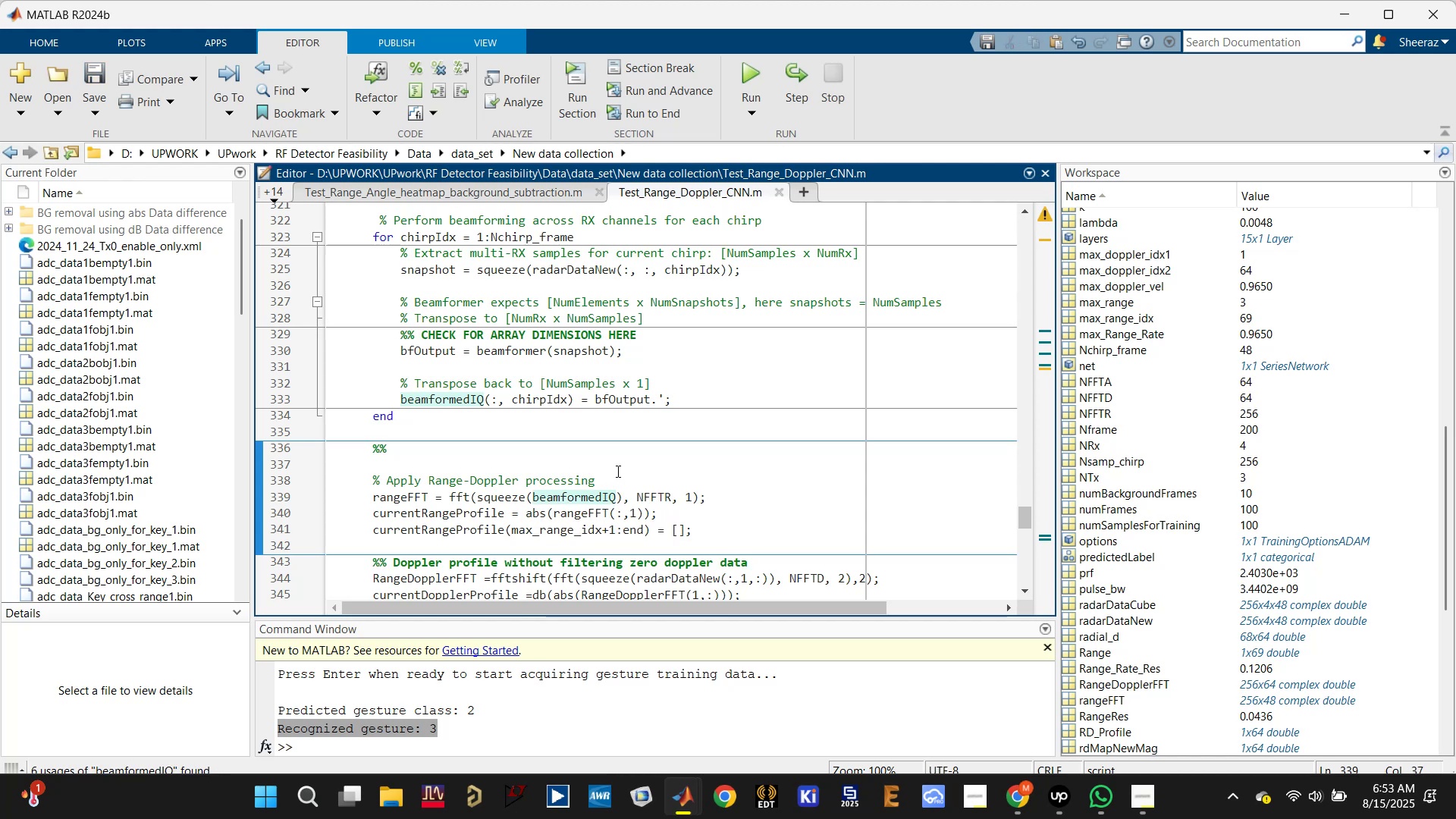 
scroll: coordinate [563, 516], scroll_direction: down, amount: 1.0
 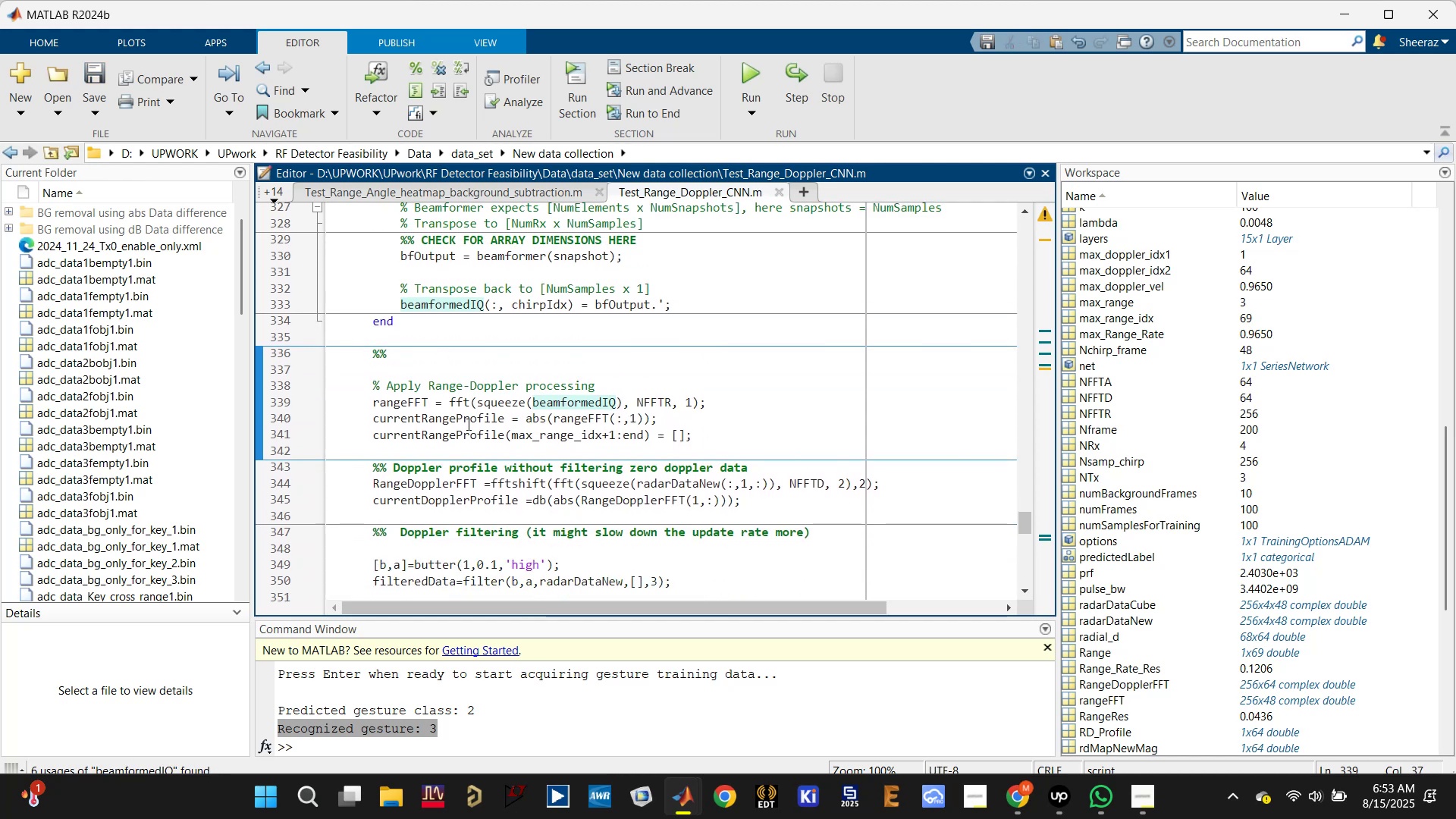 
left_click([416, 402])
 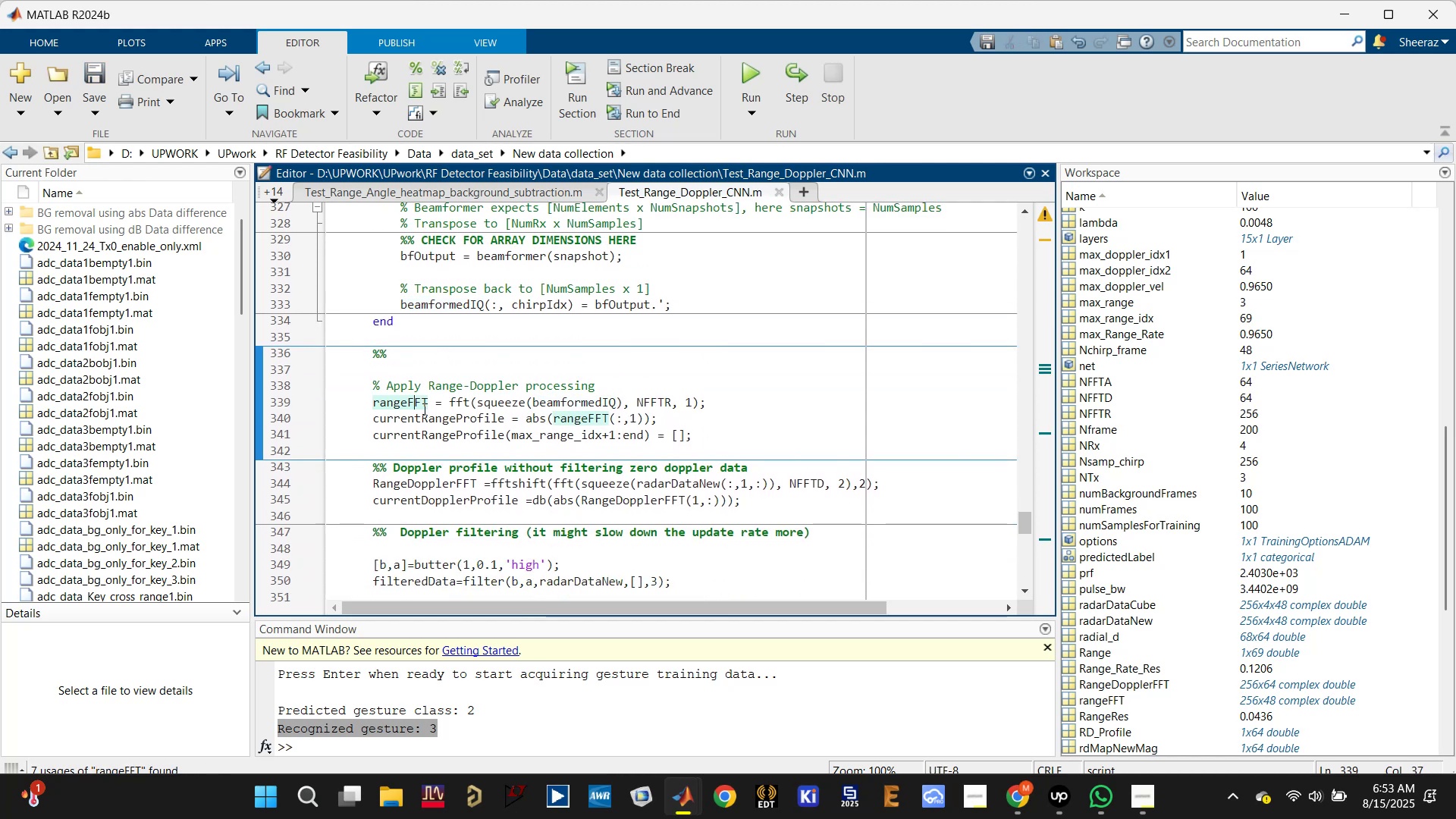 
scroll: coordinate [513, 435], scroll_direction: down, amount: 2.0
 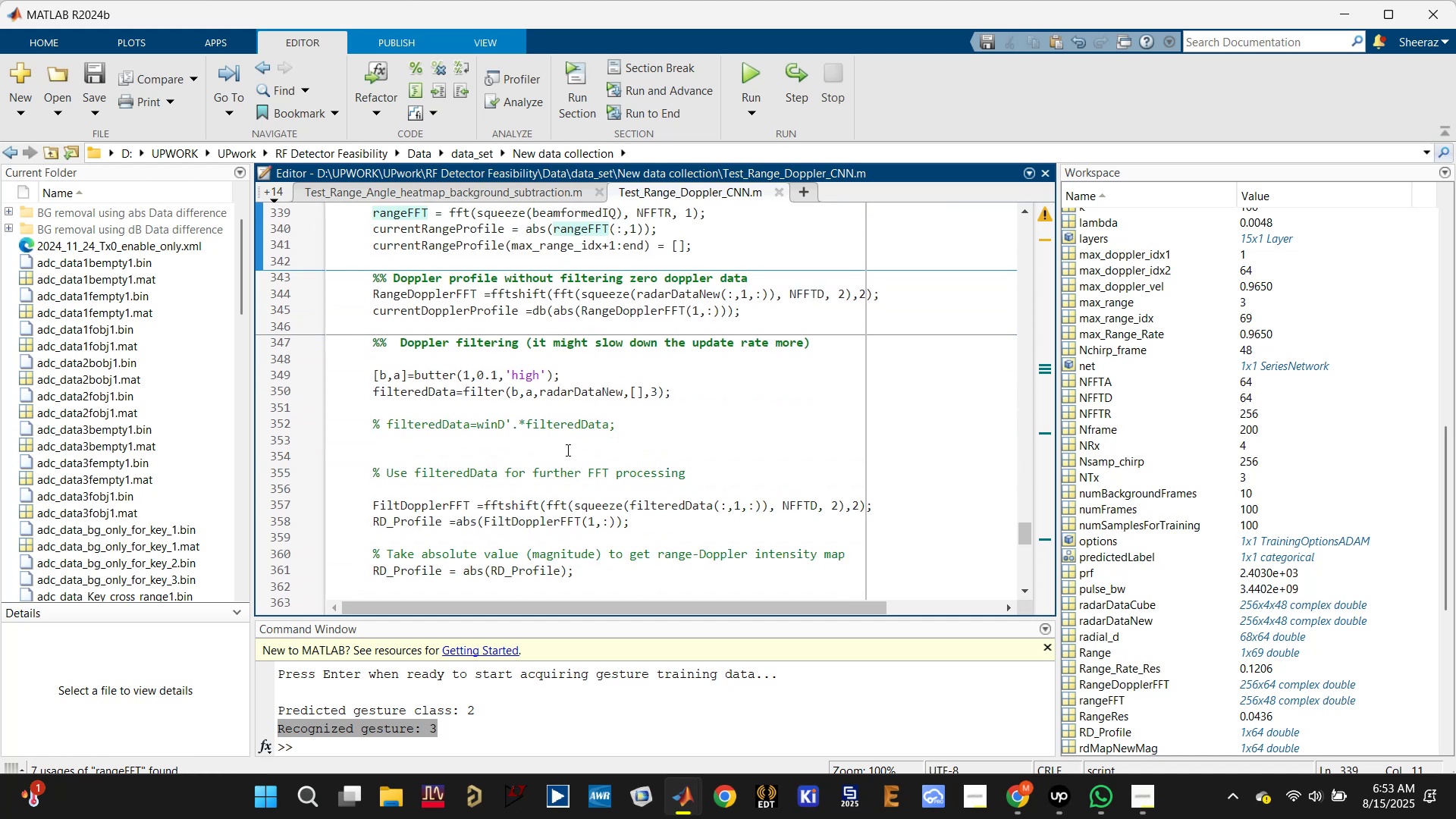 
scroll: coordinate [566, 450], scroll_direction: up, amount: 1.0
 